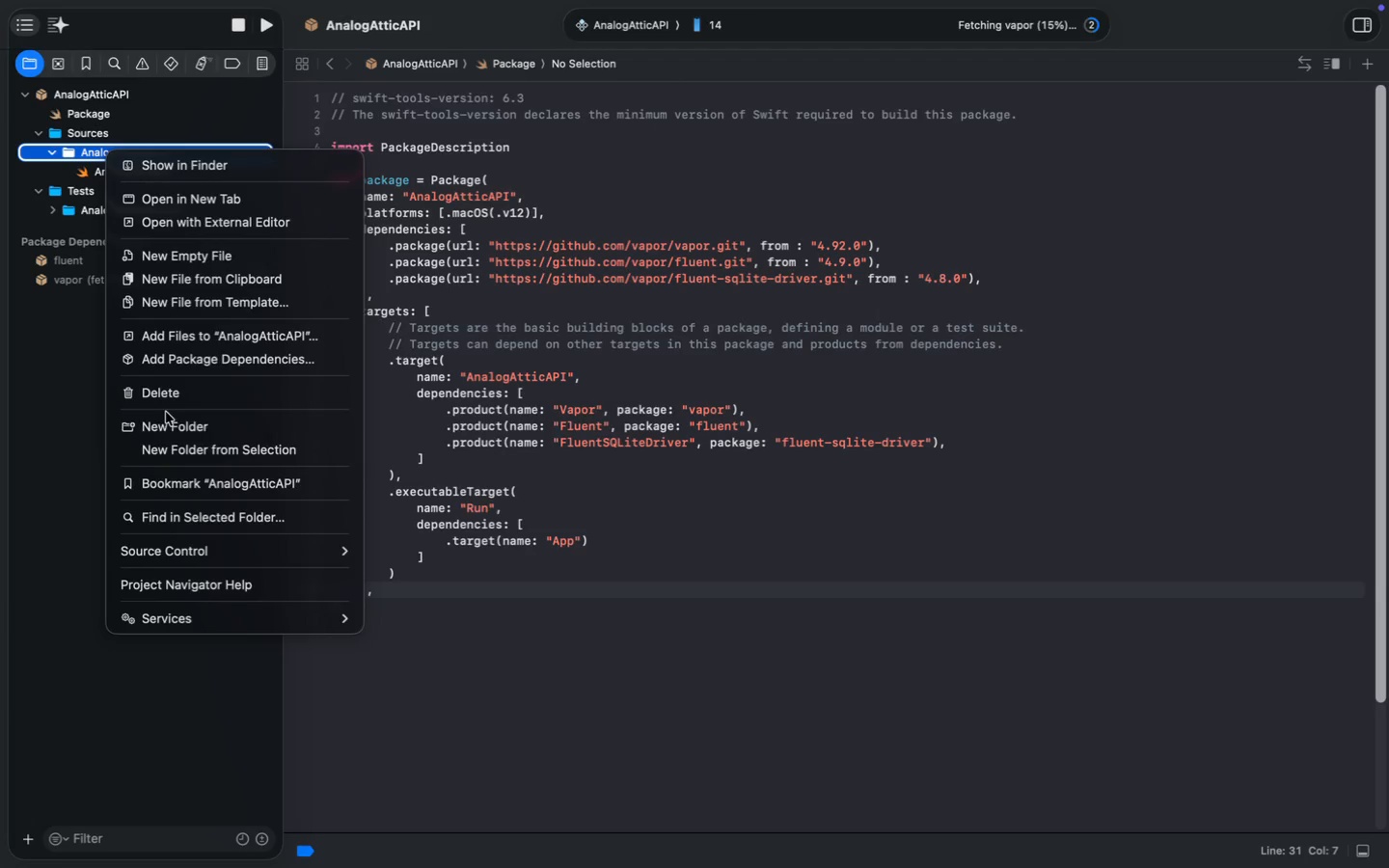 
key(Enter)
 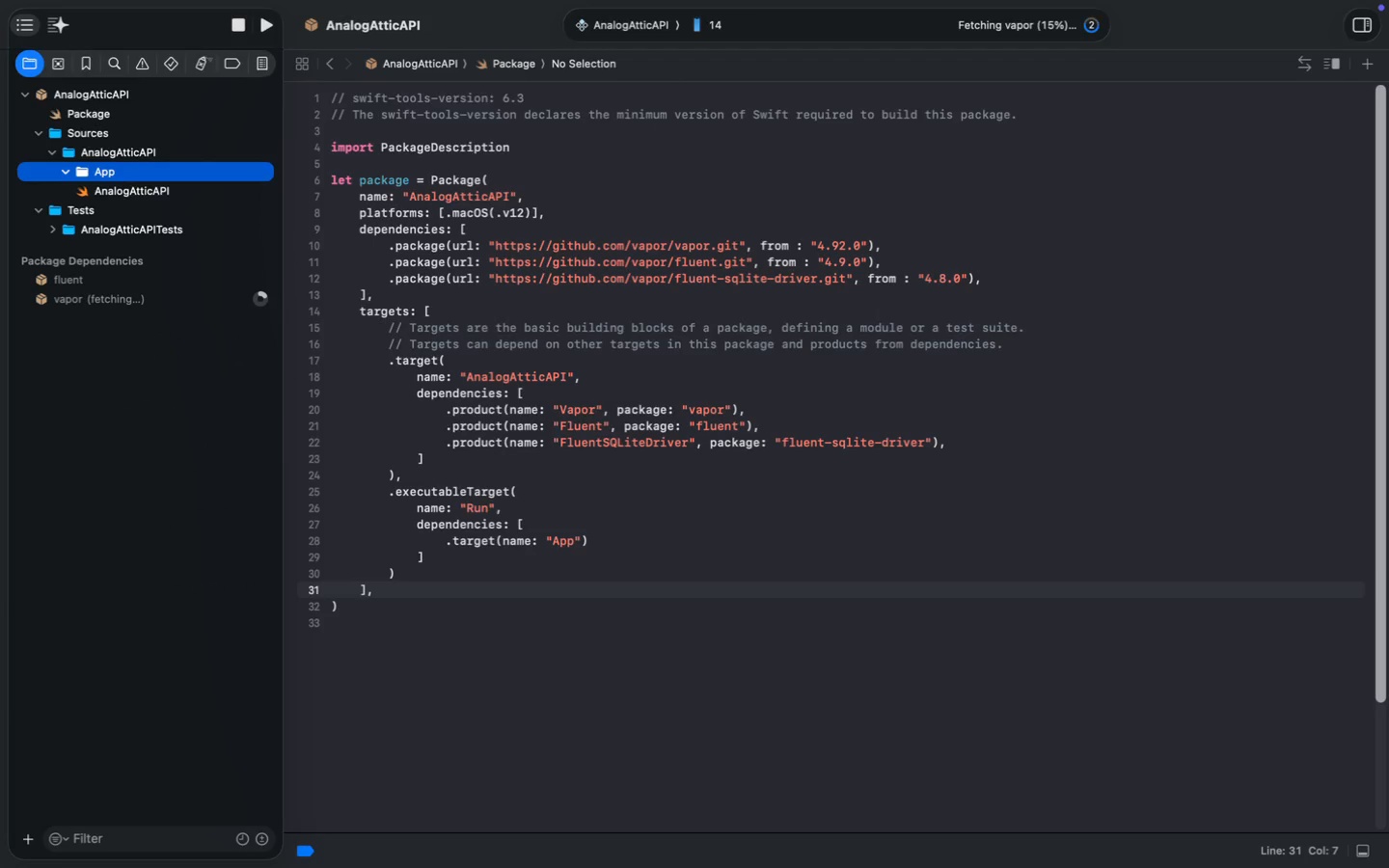 
key(Alt+Meta+N)
 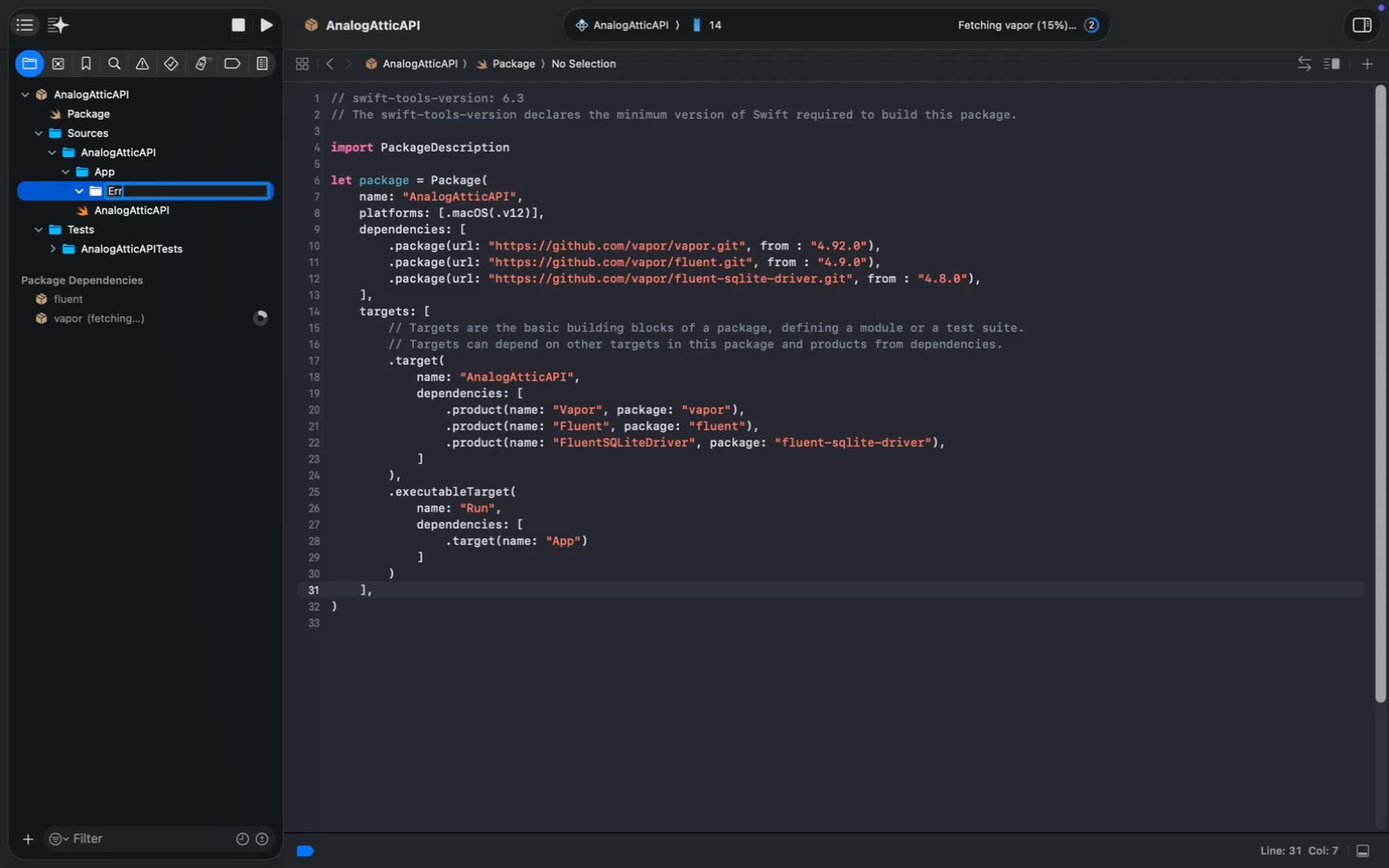 
type(Errors)
 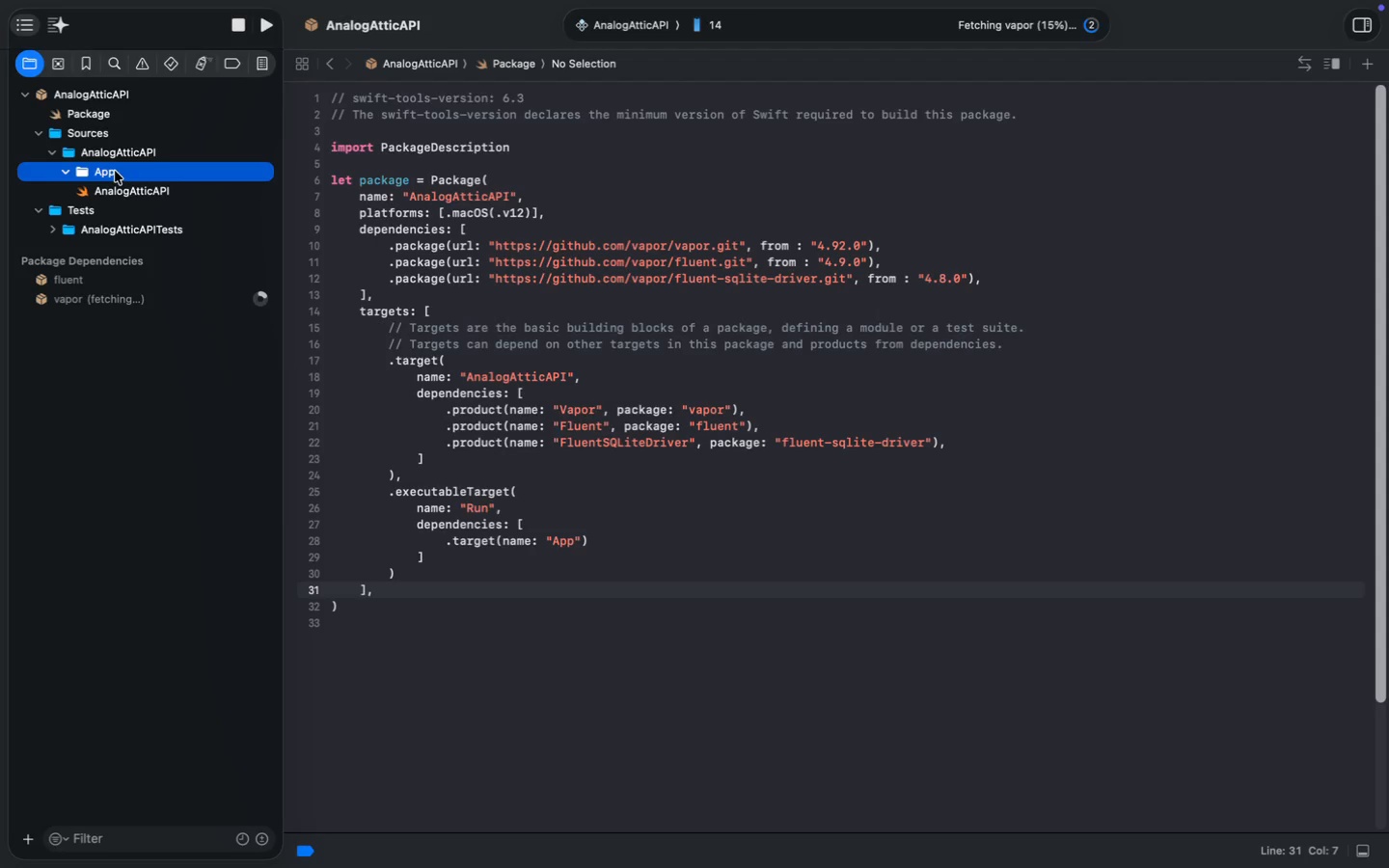 
key(Enter)
 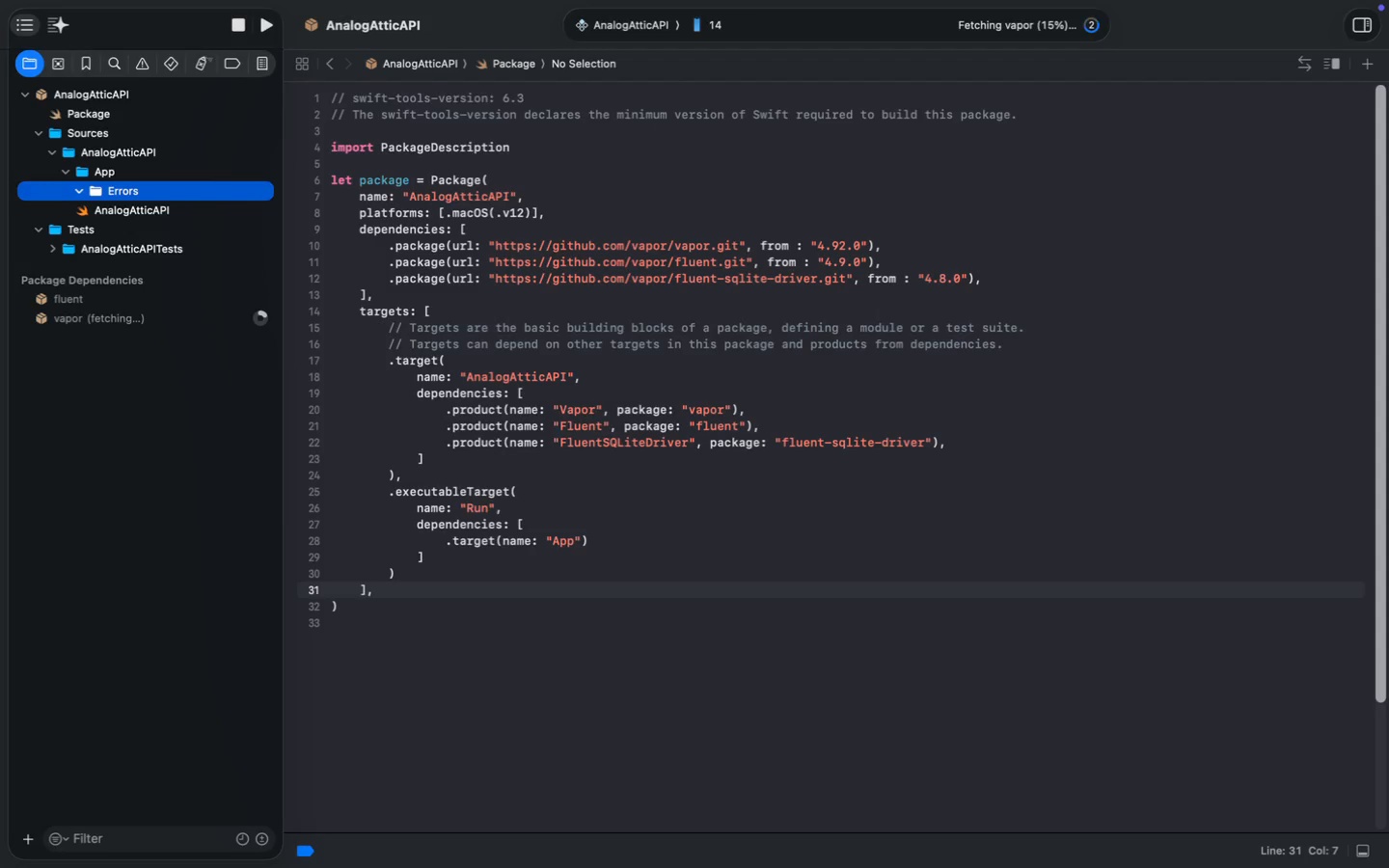 
key(Meta+N)
 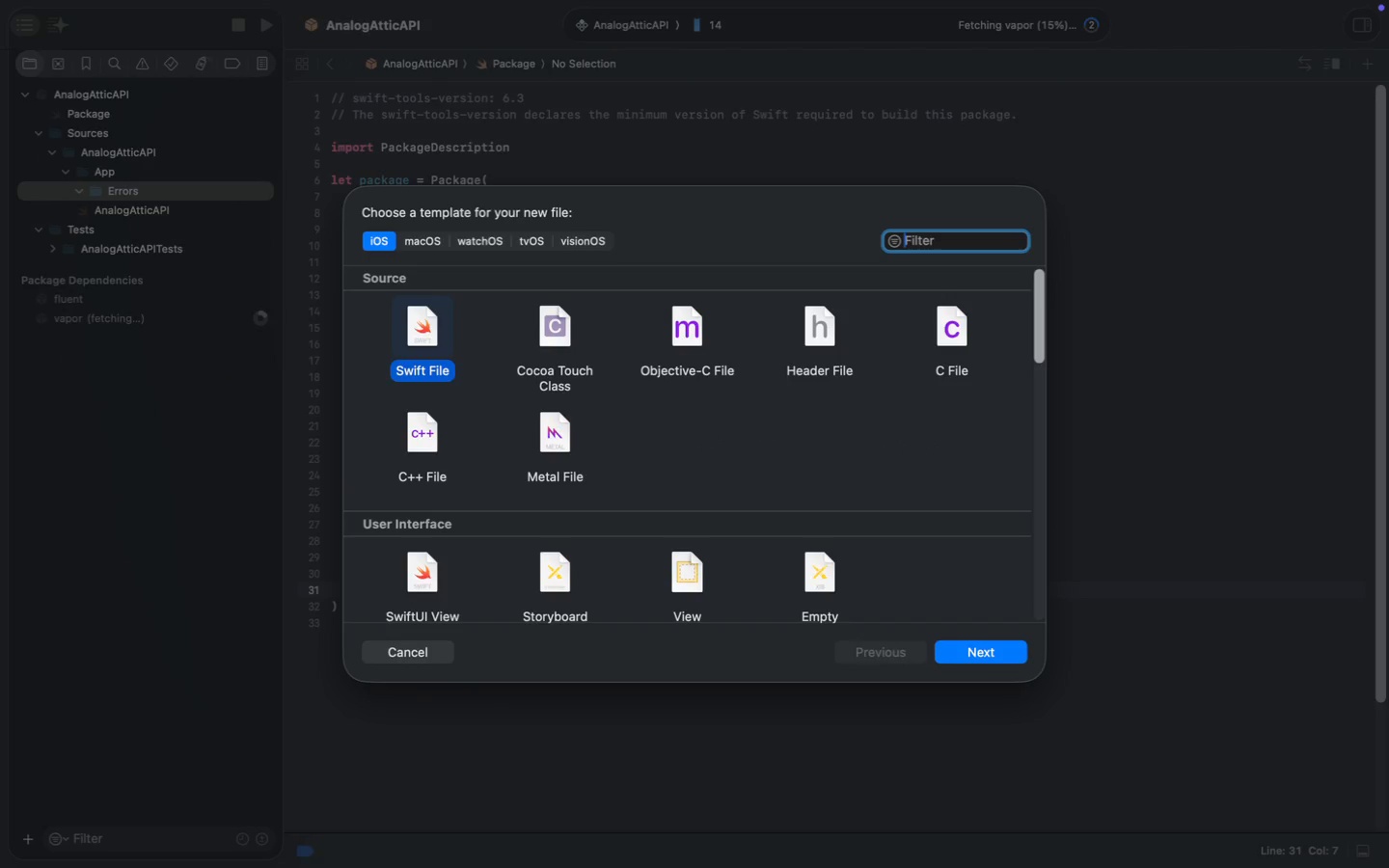 
key(Enter)
 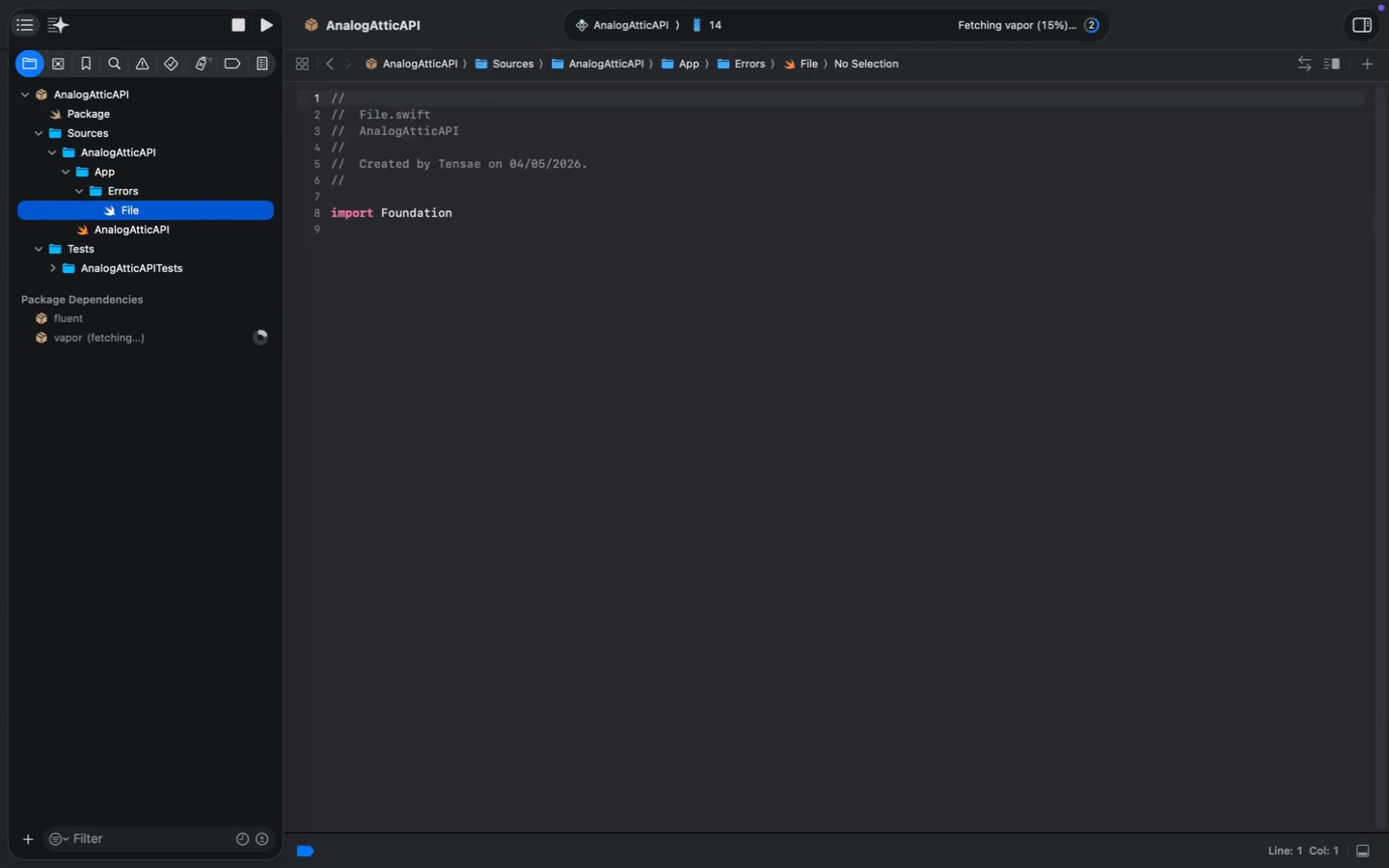 
key(Shift+ShiftLeft)
 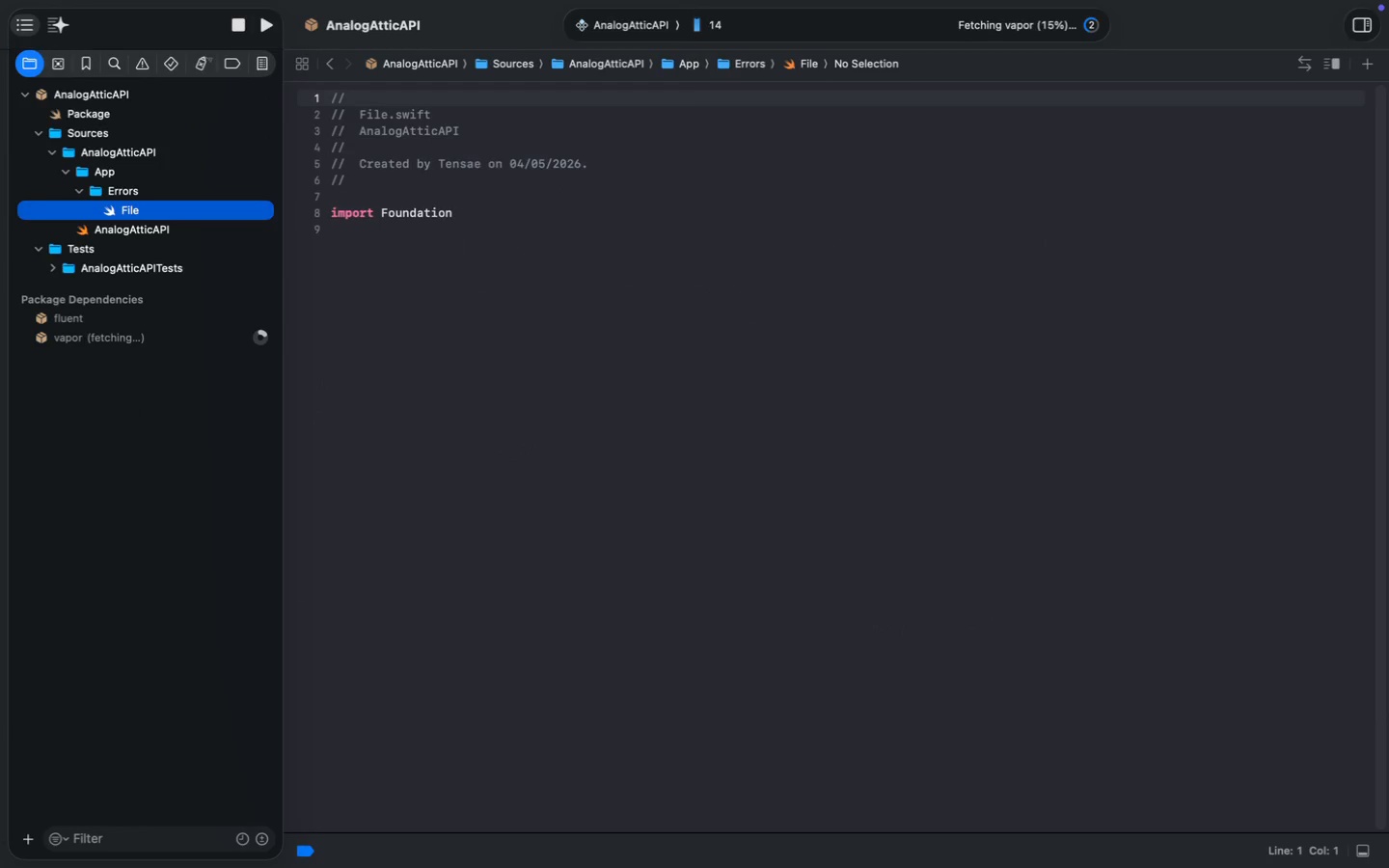 
key(Enter)
 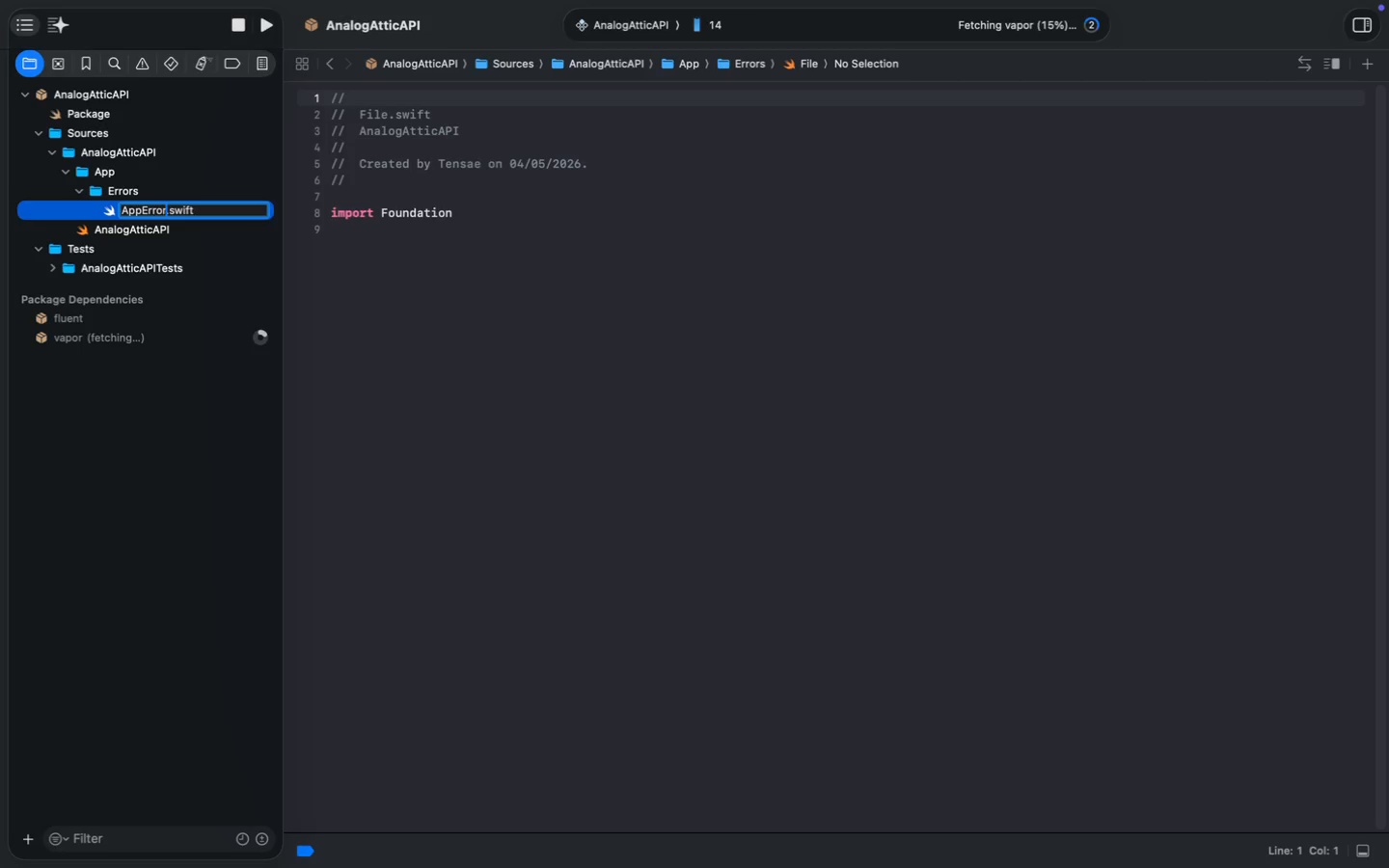 
type(AppError)
 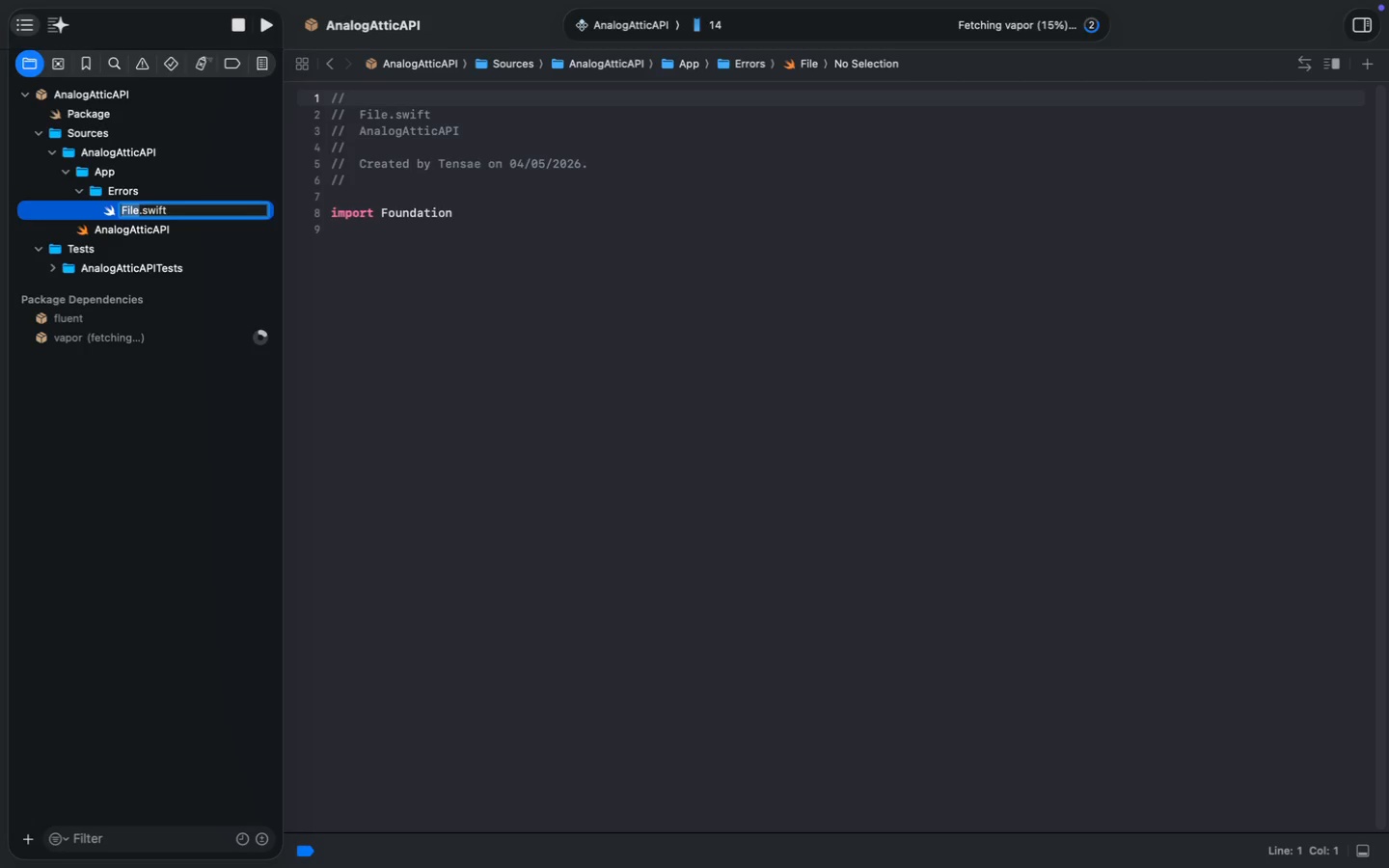 
key(Enter)
 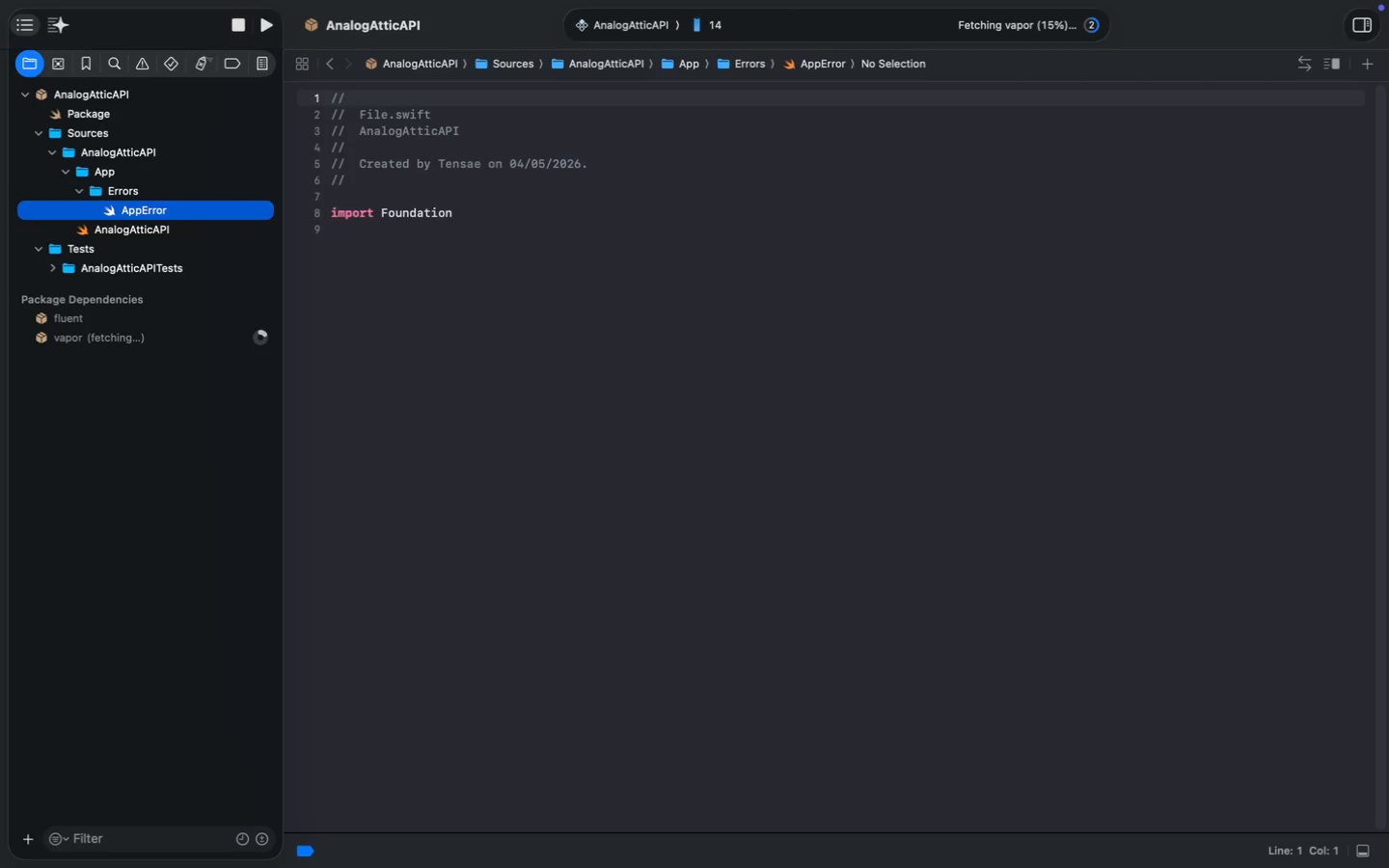 
wait(5.55)
 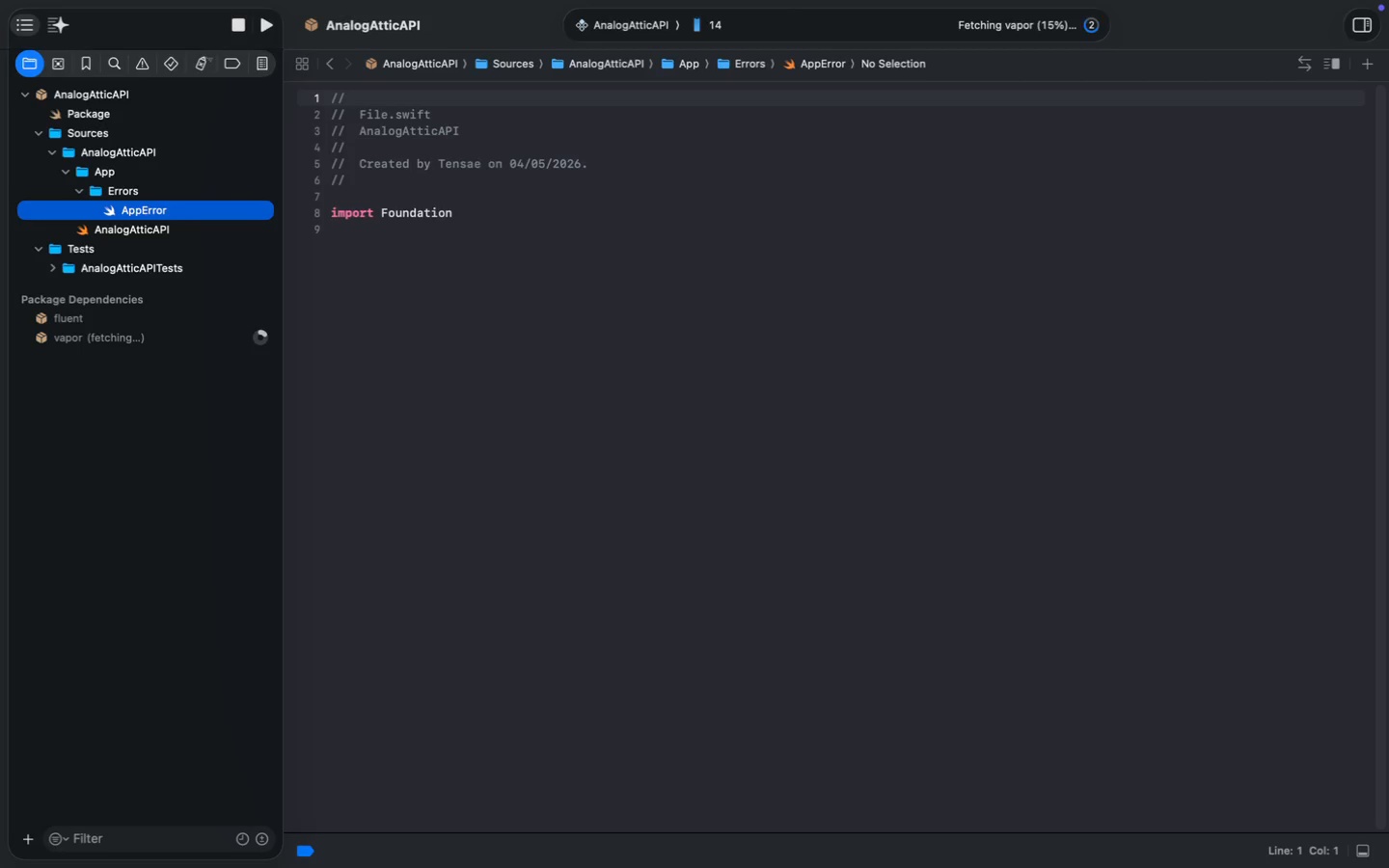 
left_click([479, 257])
 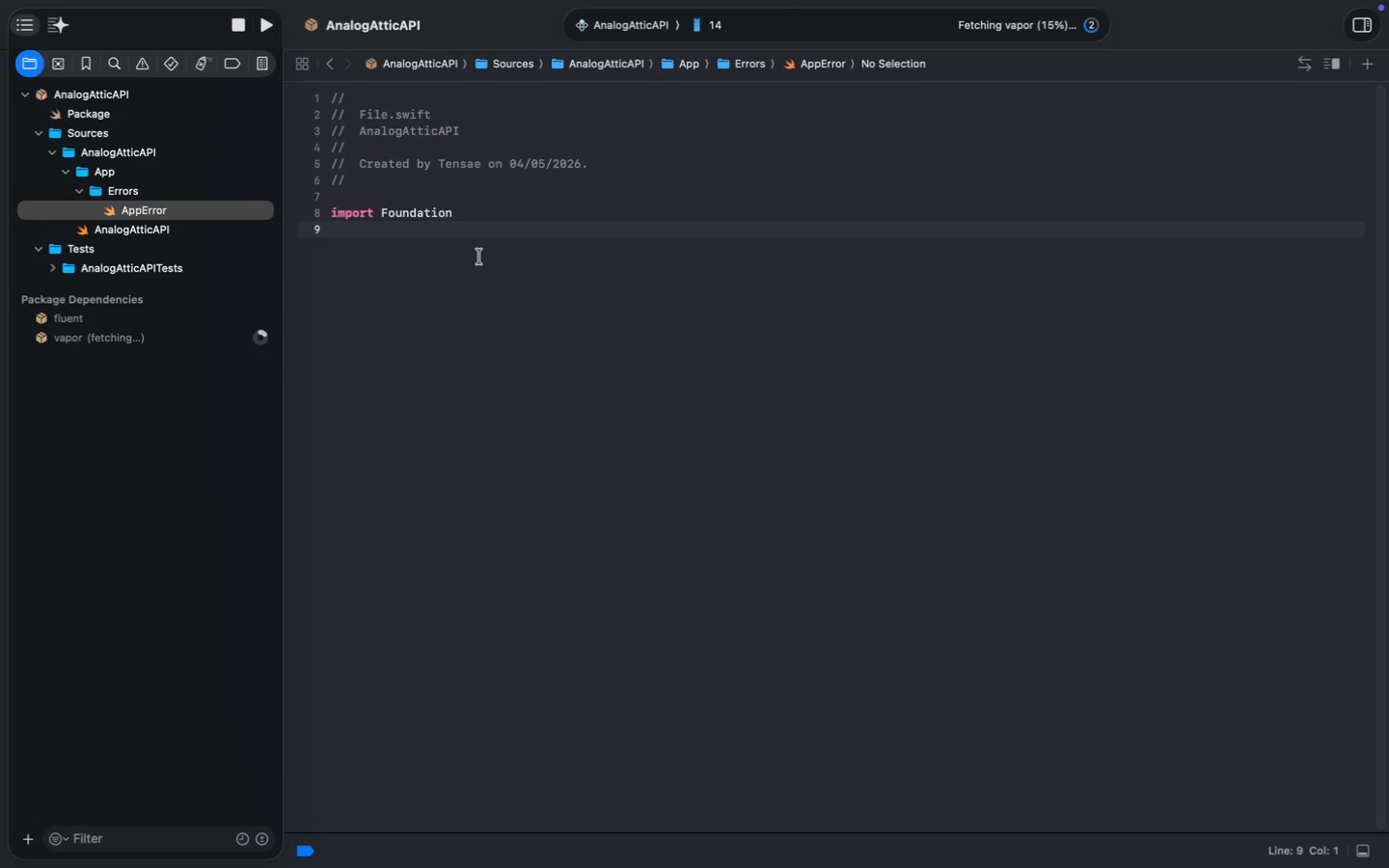 
key(Enter)
 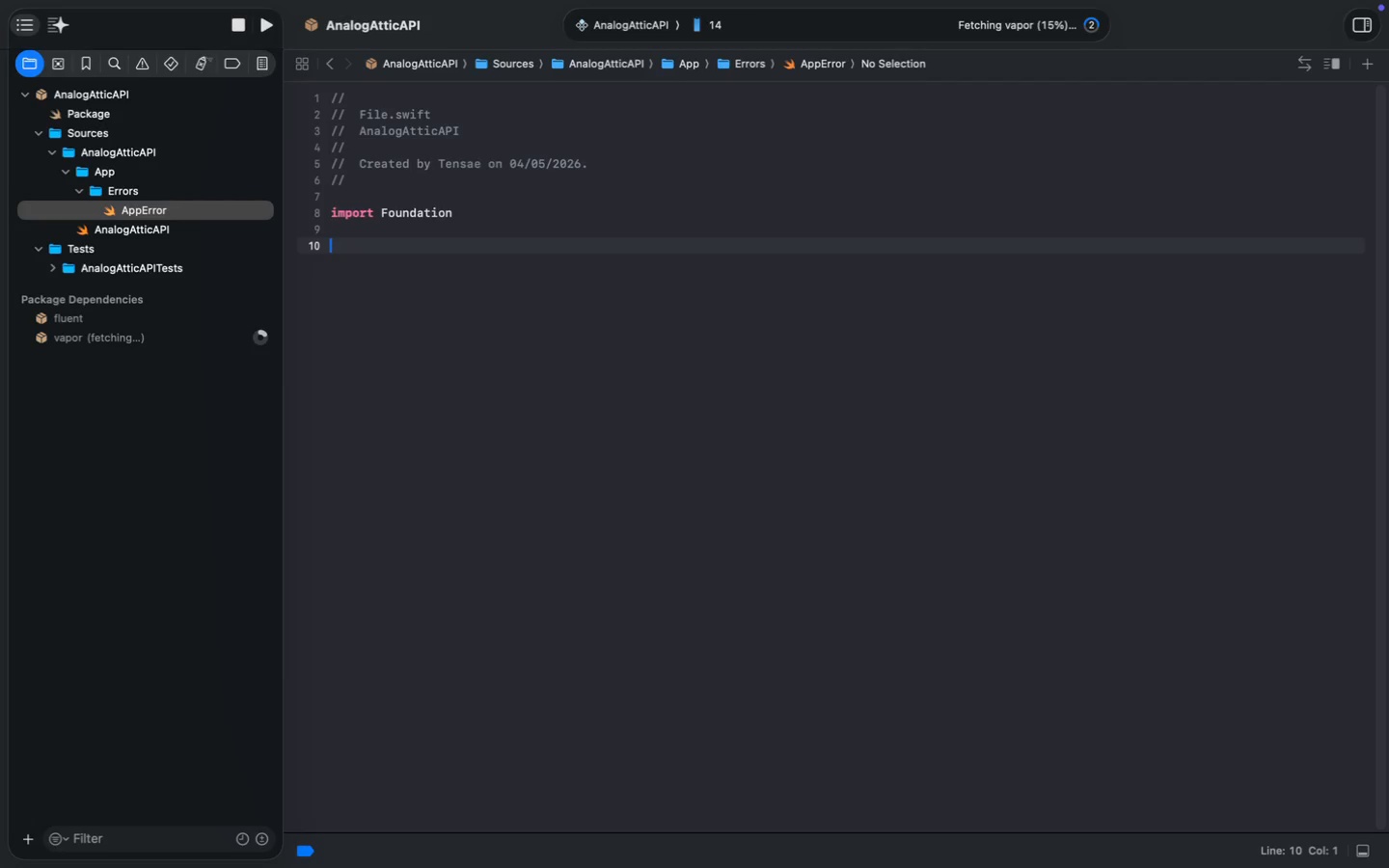 
double_click([427, 211])
 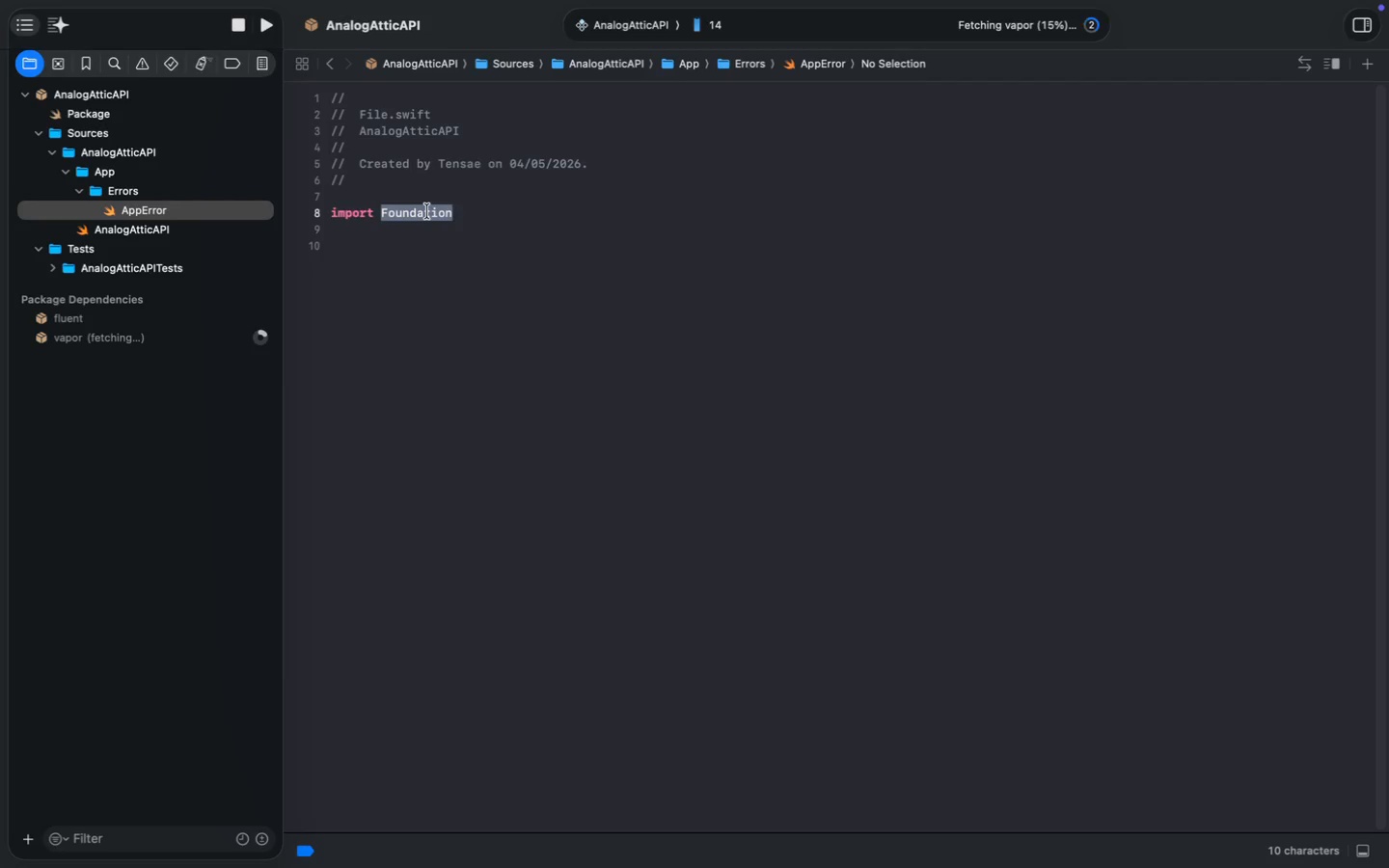 
type(Vapor)
 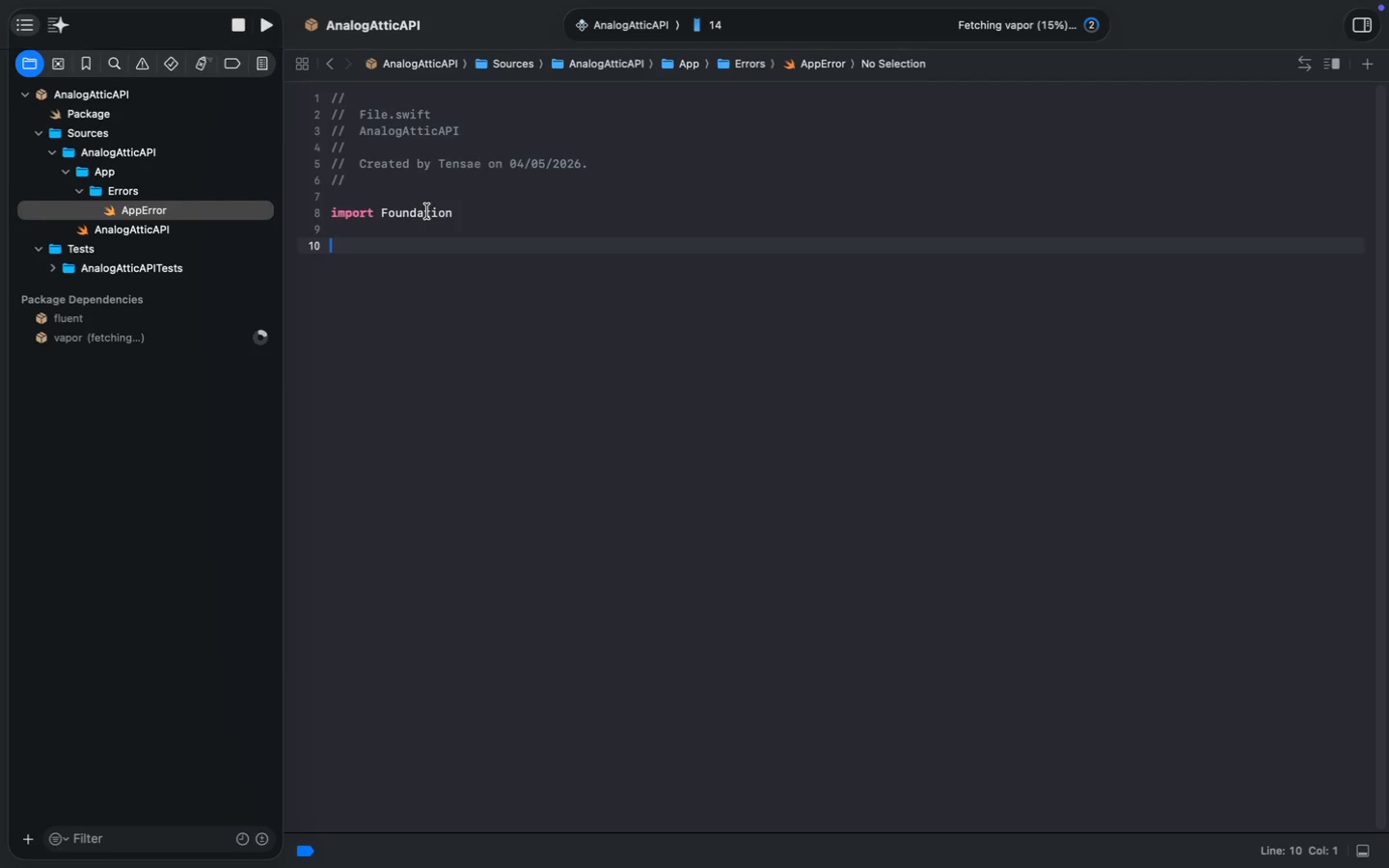 
key(Enter)
 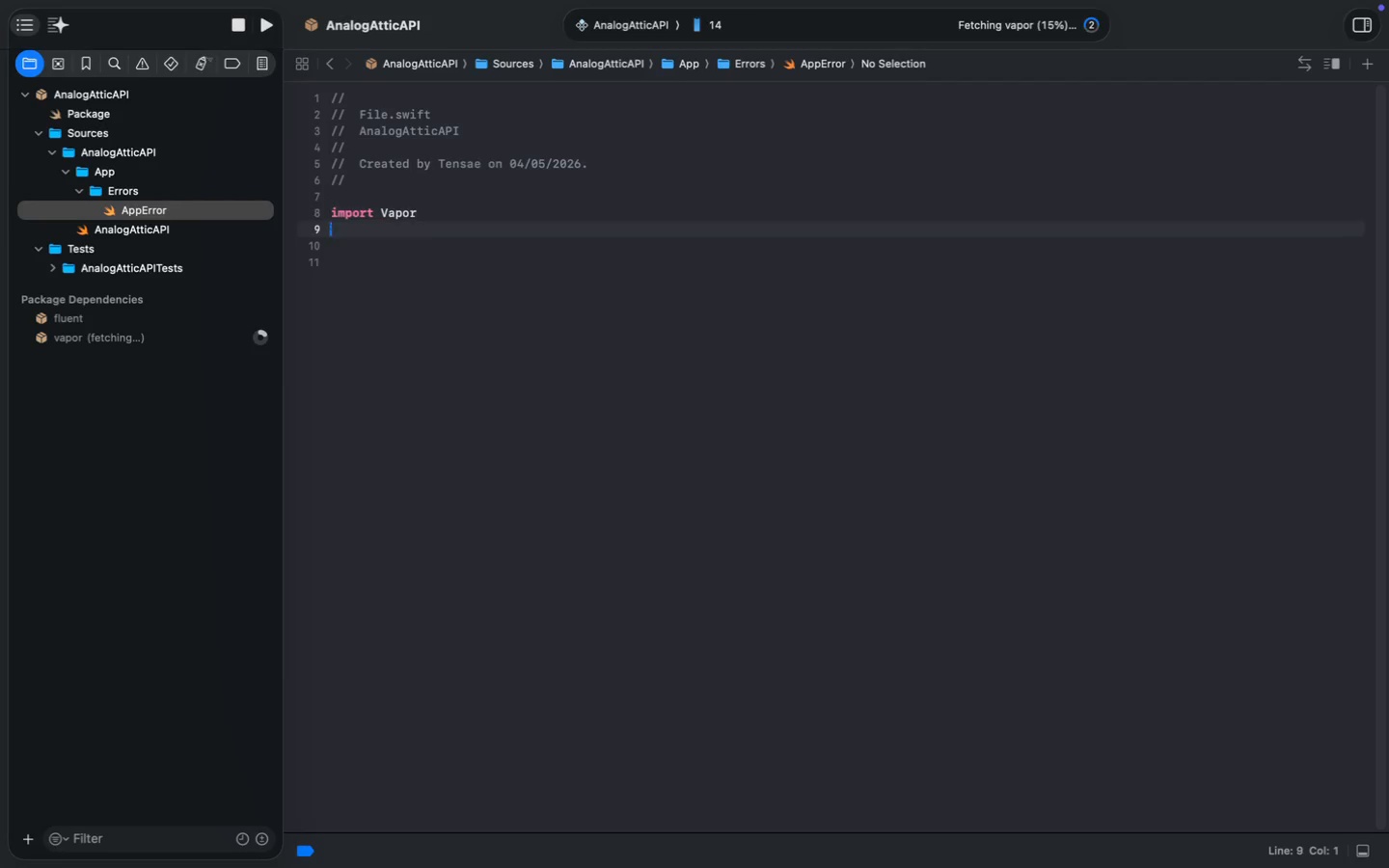 
key(Enter)
 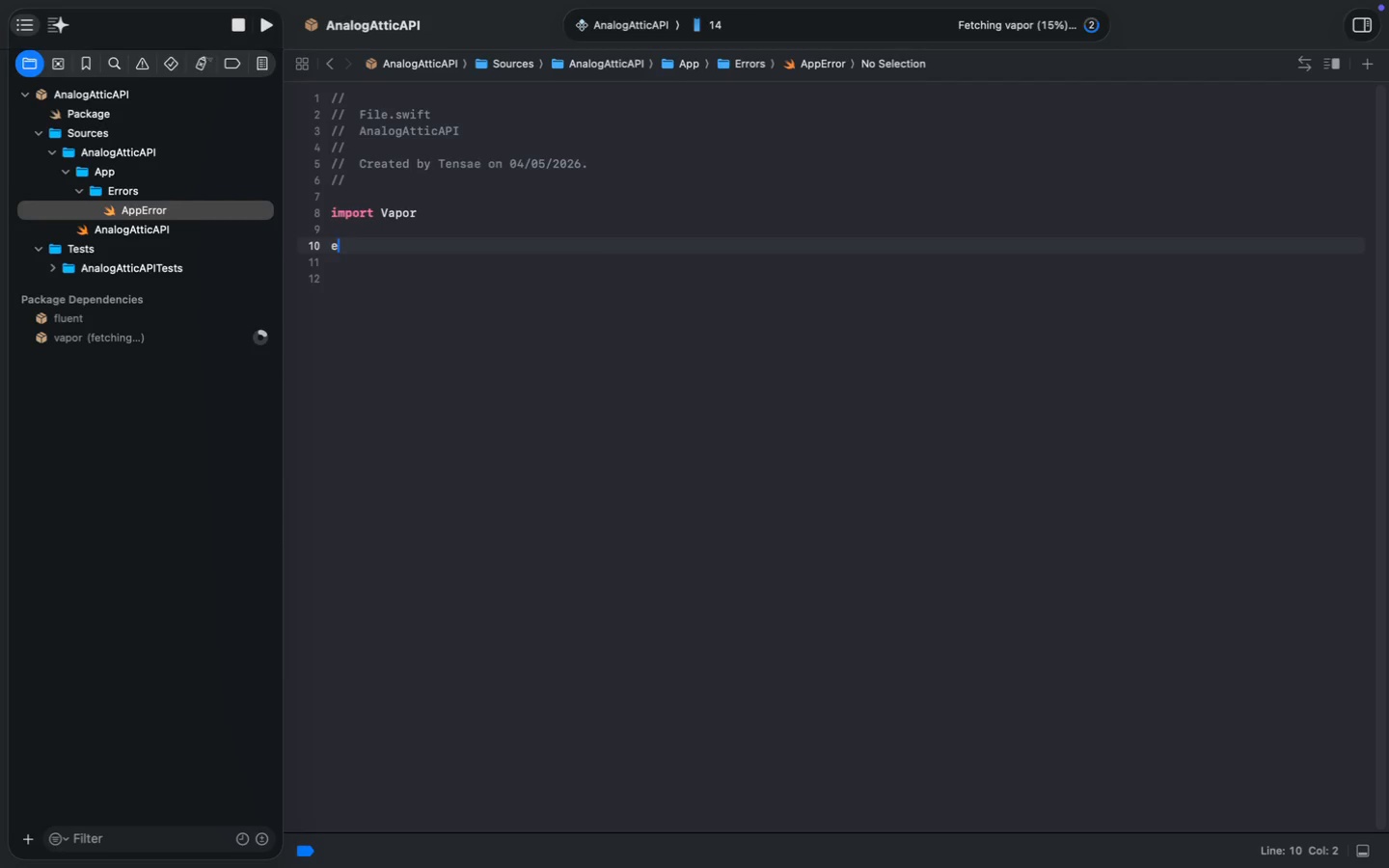 
type(enum App)
key(Tab)
type(: Error {)
 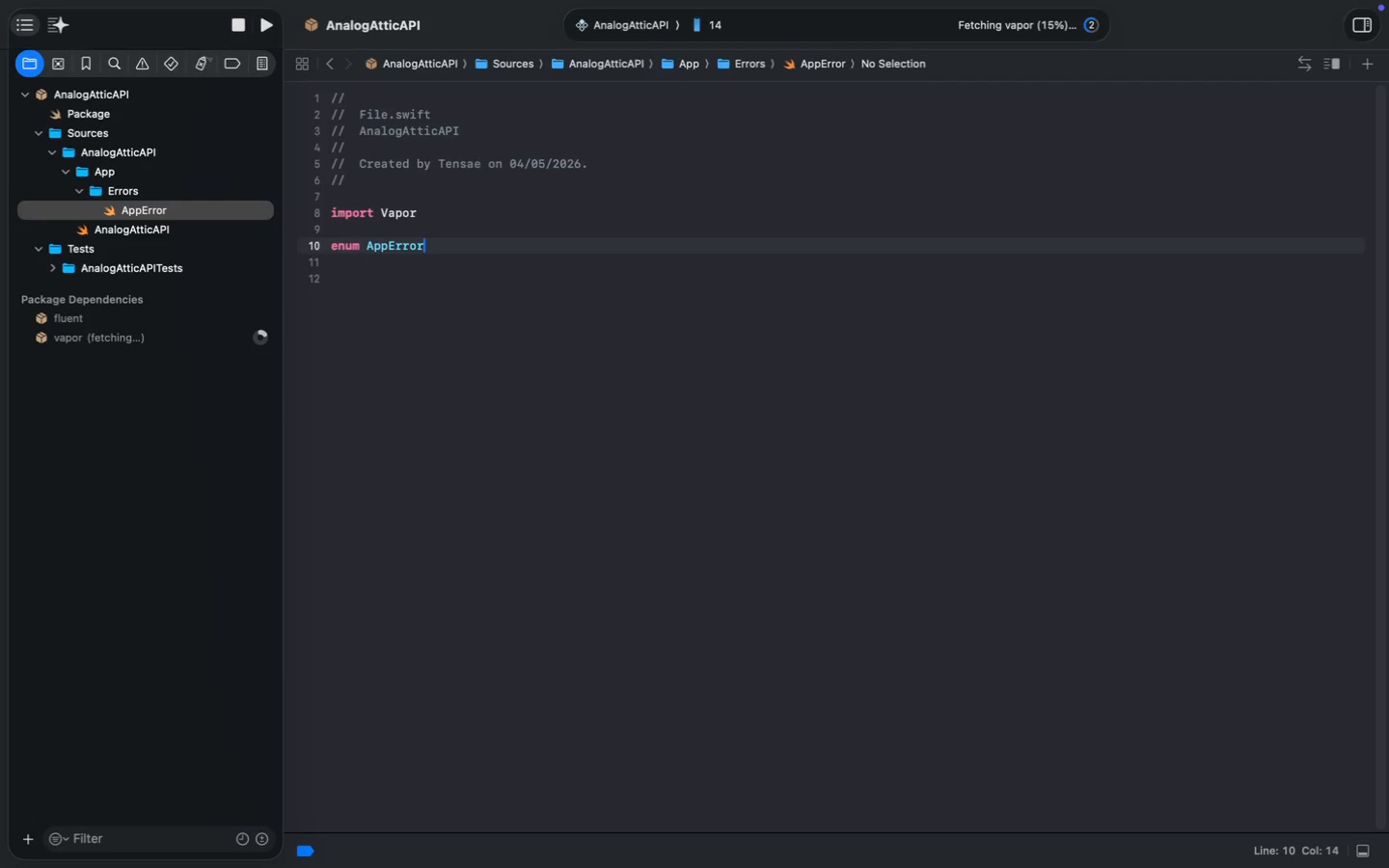 
 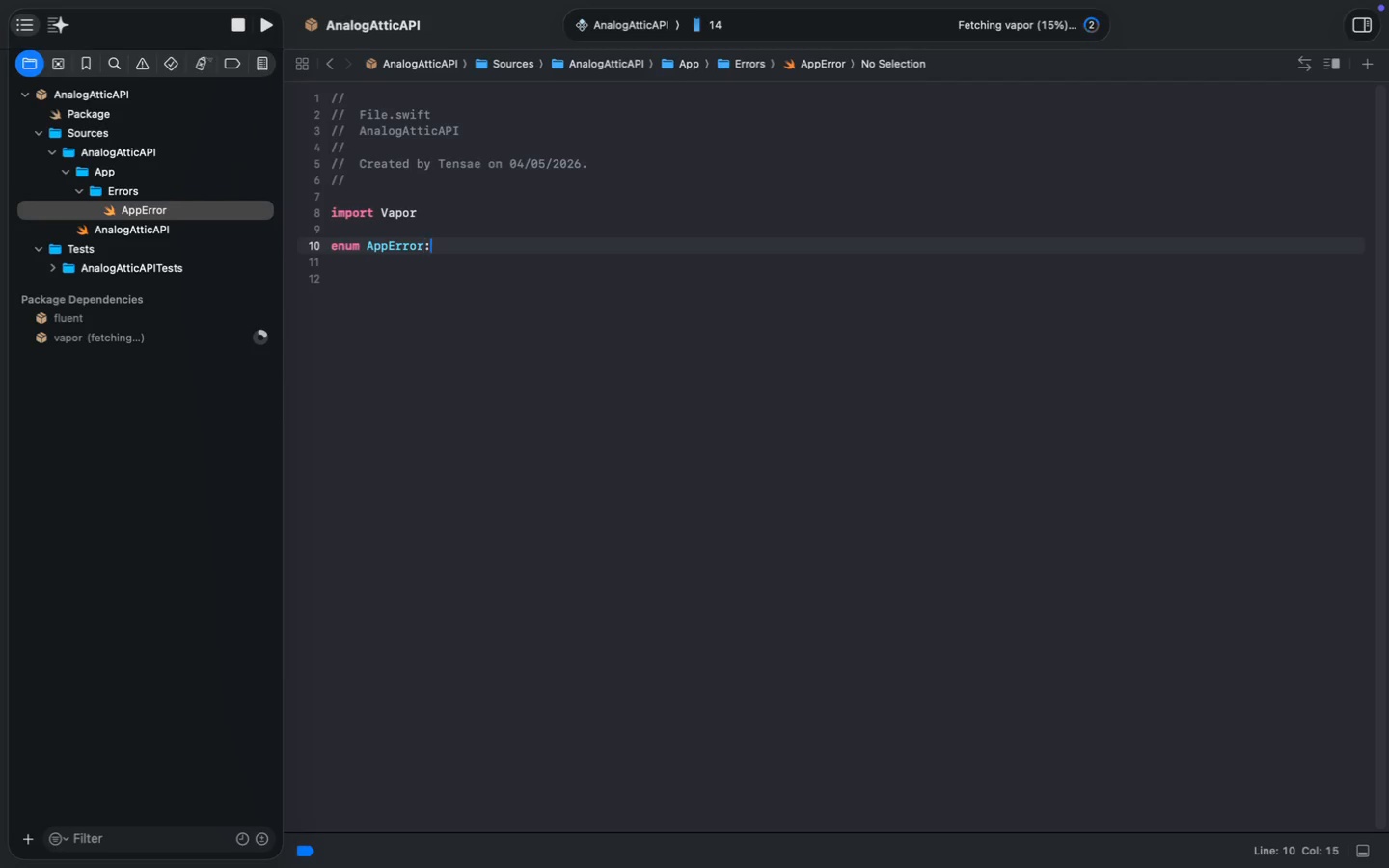 
key(Enter)
 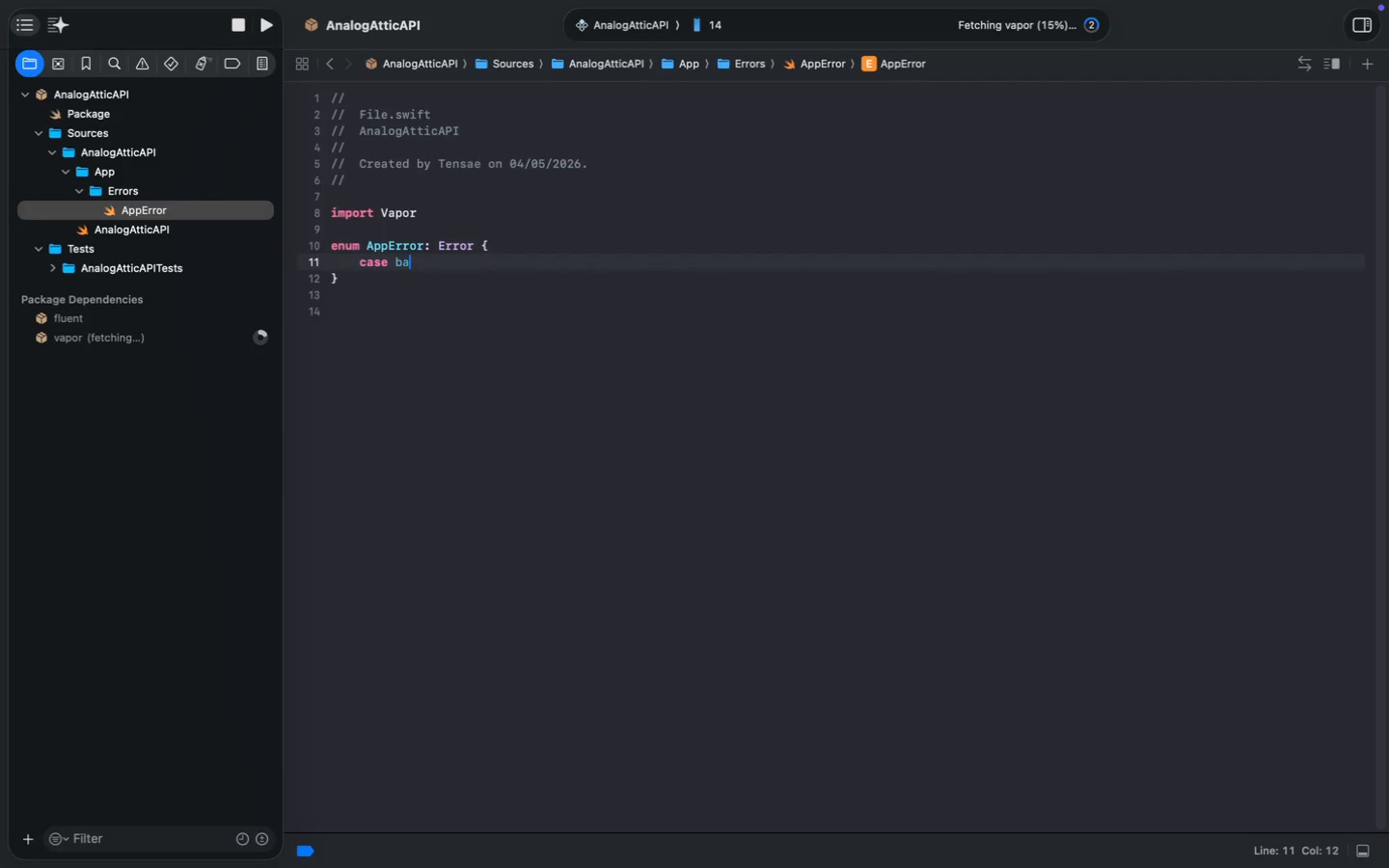 
type(case bas)
key(Backspace)
type(dRequr)
key(Backspace)
type(est(St)
key(Tab)
 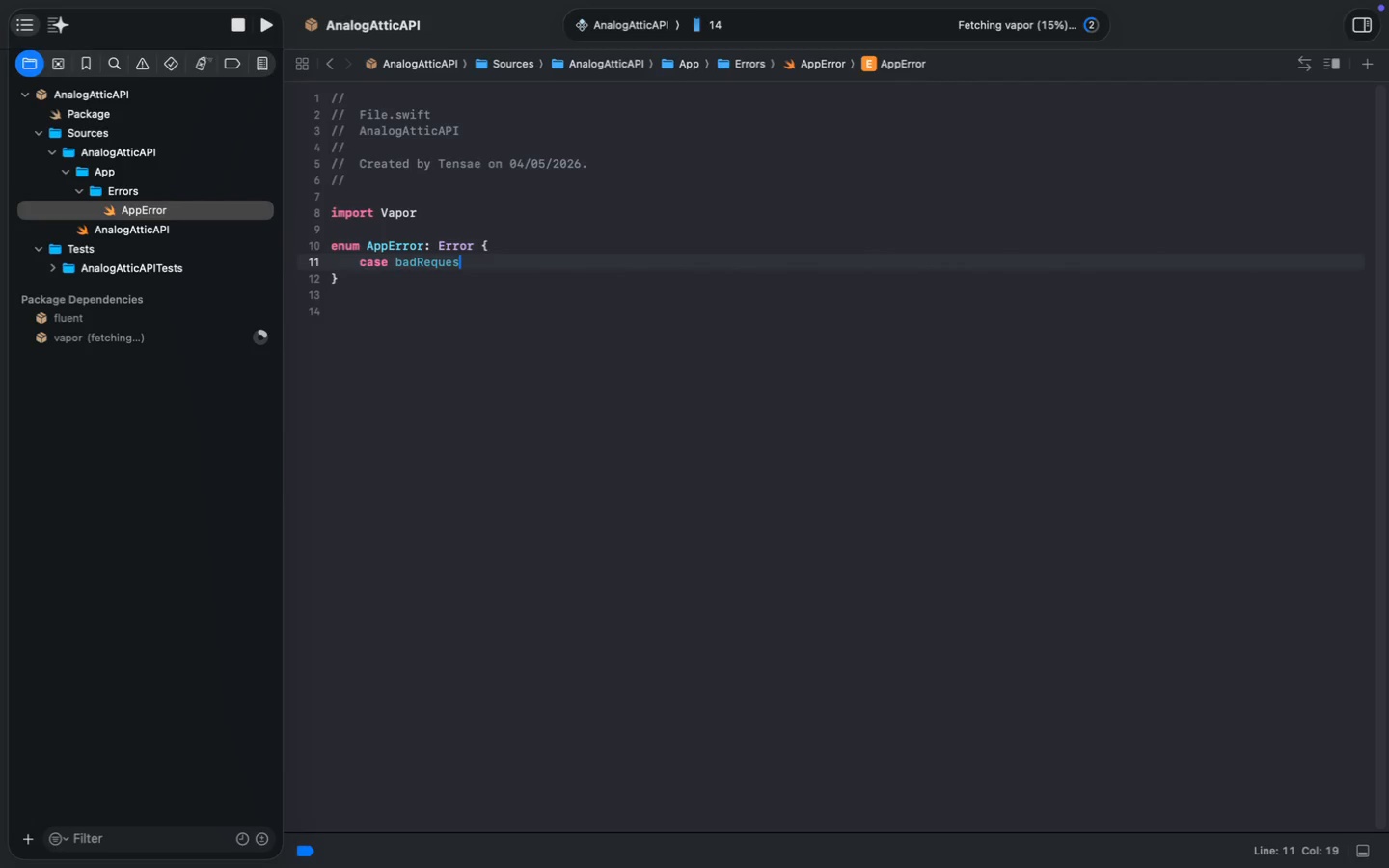 
key(ArrowRight)
 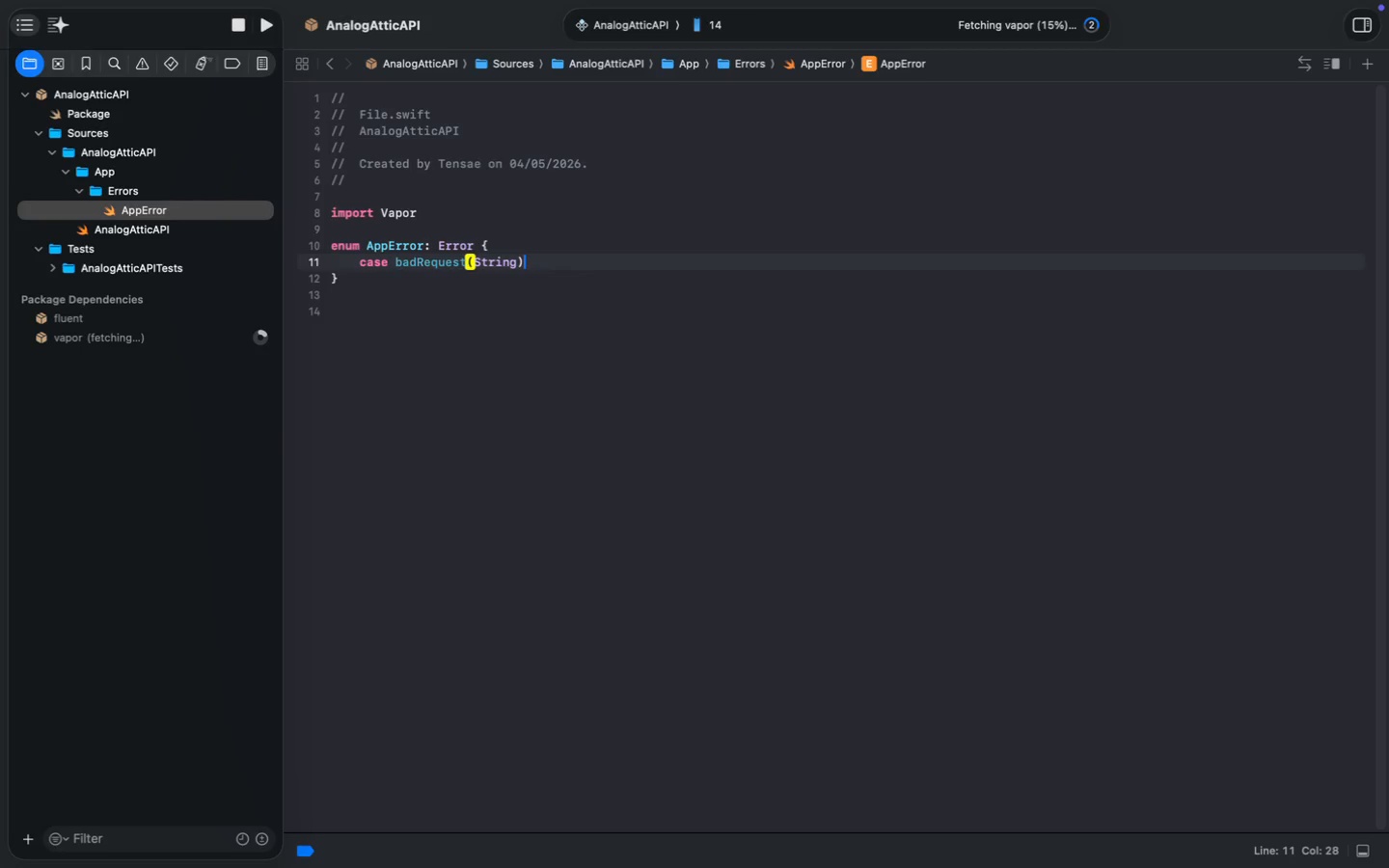 
key(Enter)
 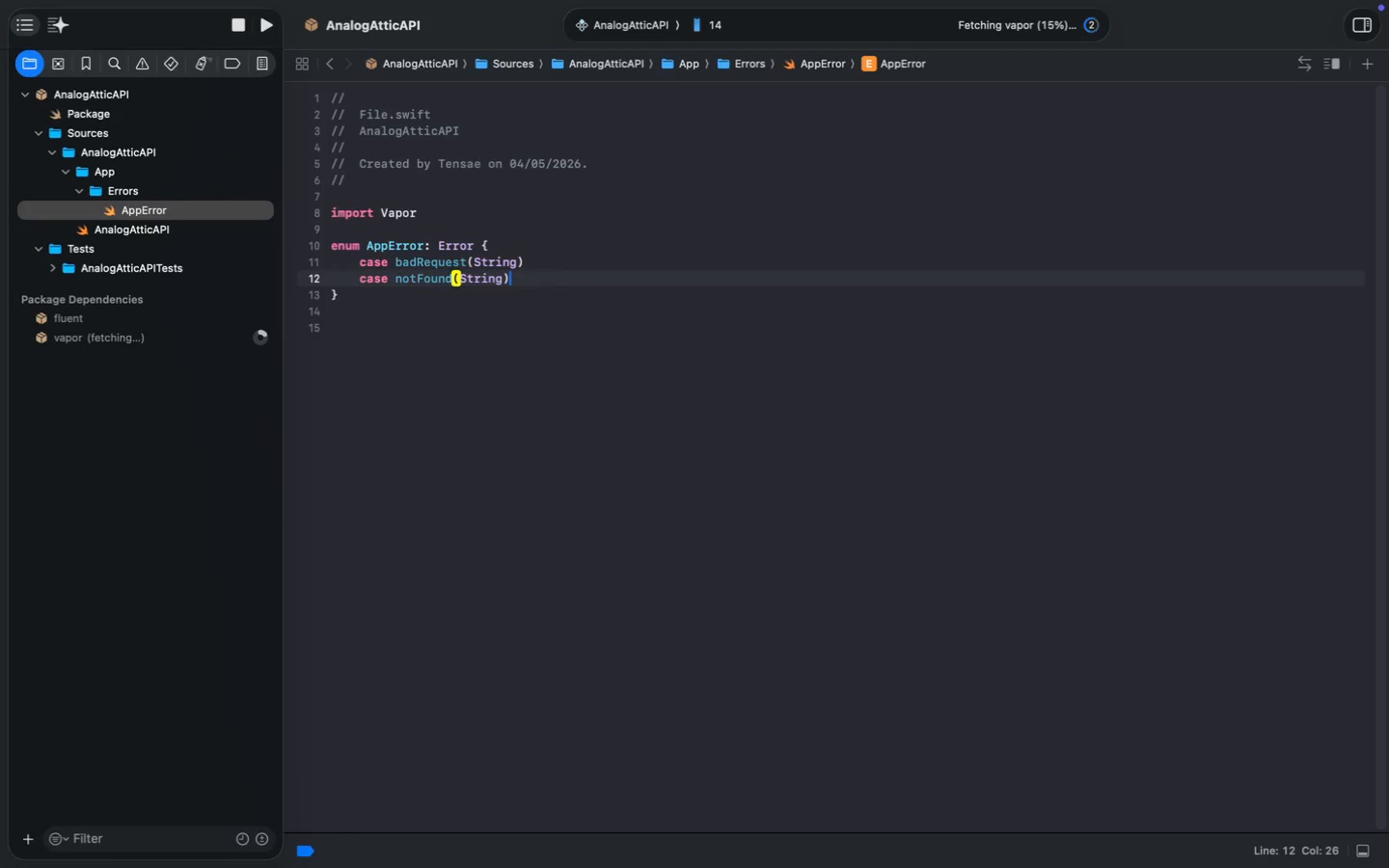 
type(case n)
key(Tab)
key(Backspace)
key(Backspace)
key(Backspace)
key(Backspace)
key(Backspace)
key(Backspace)
key(Backspace)
key(Backspace)
 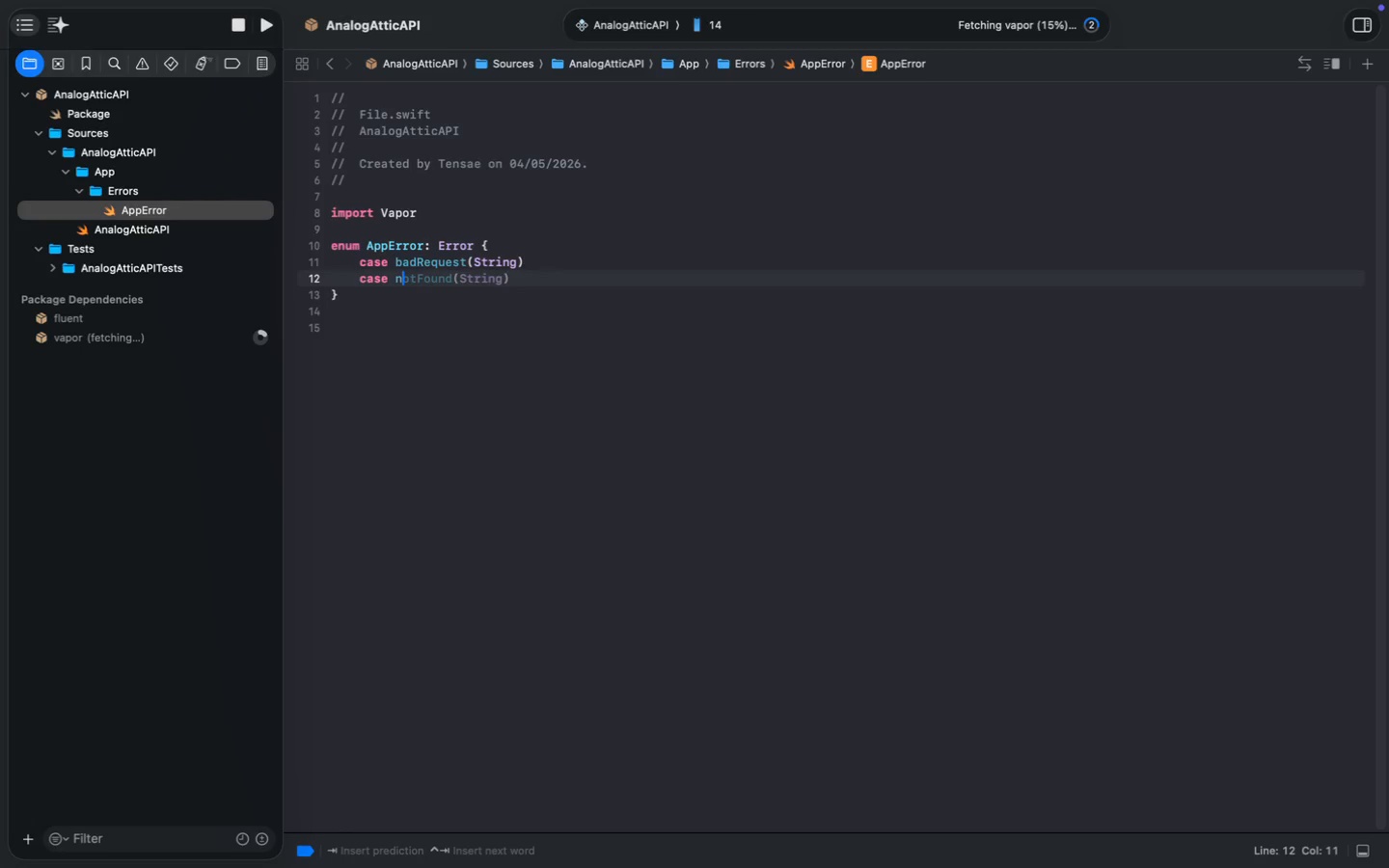 
key(ArrowDown)
 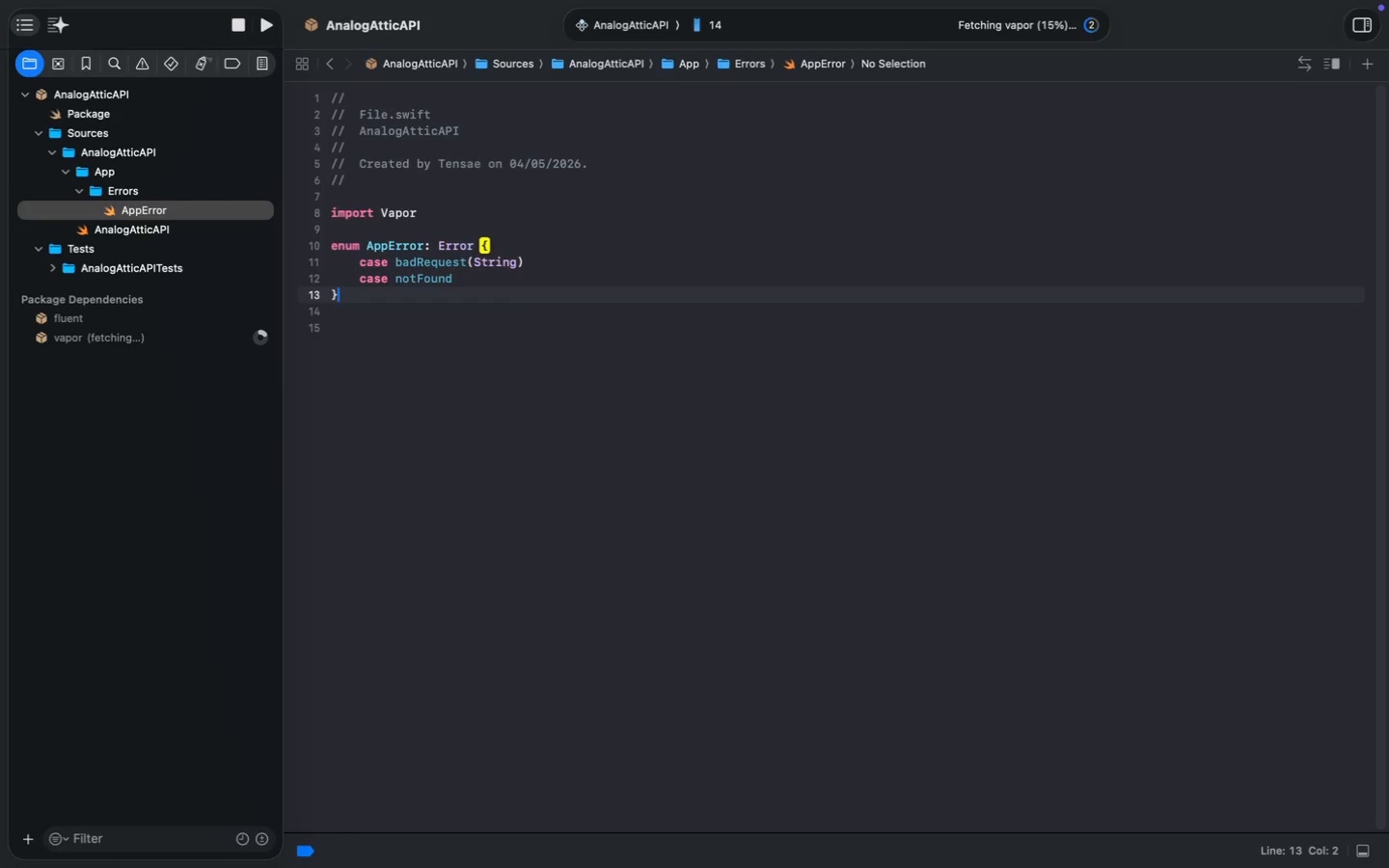 
key(Enter)
 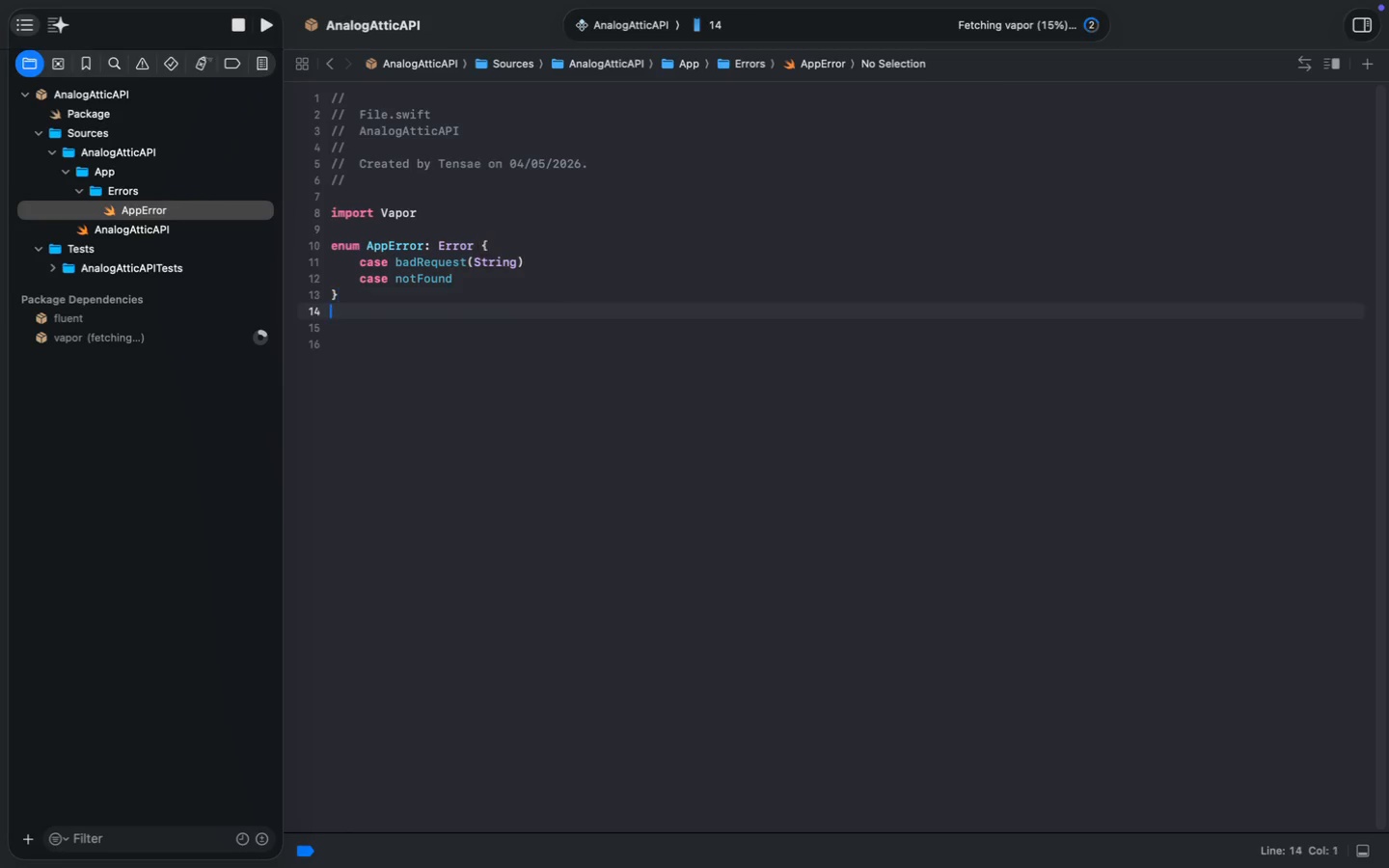 
key(Enter)
 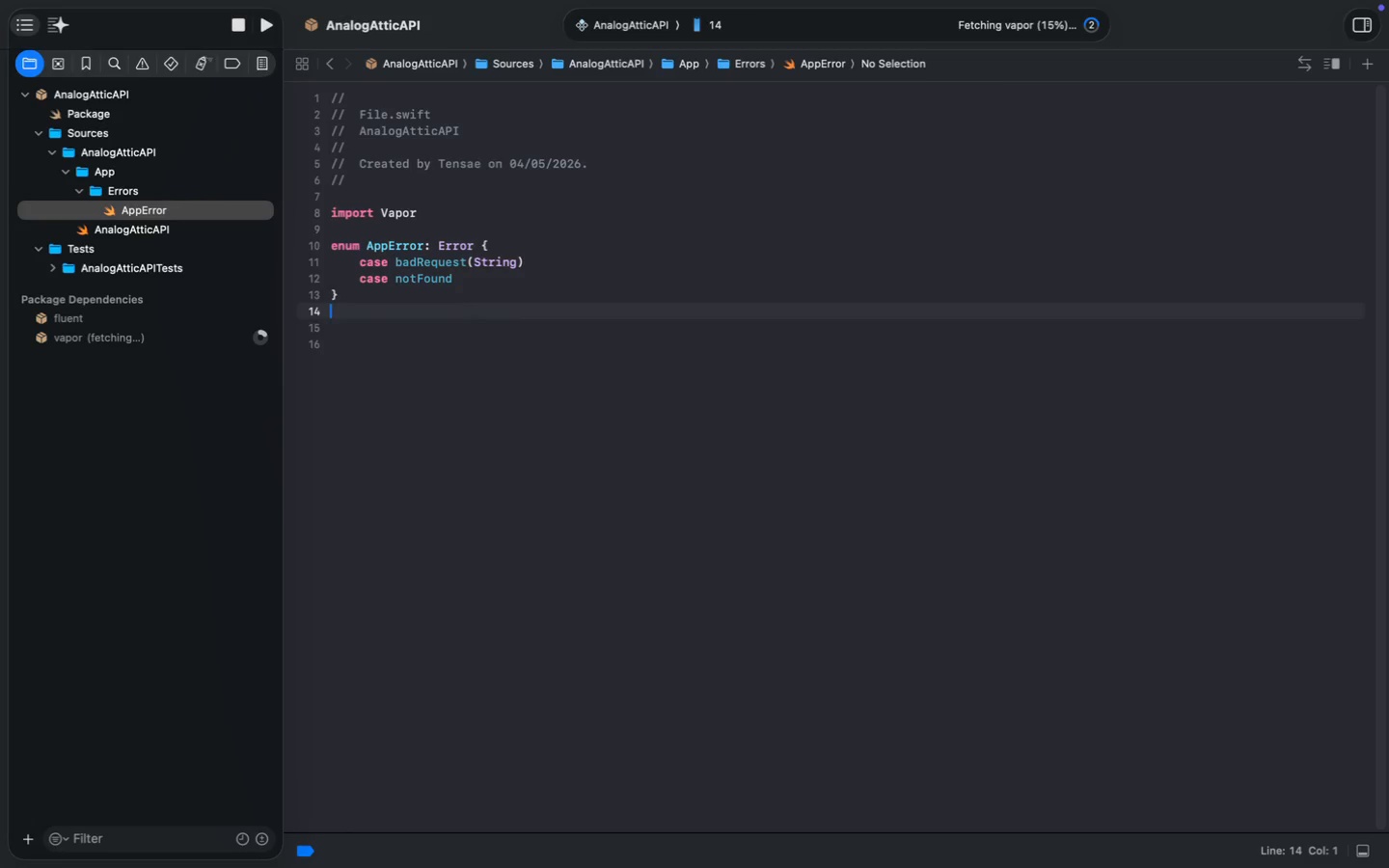 
type(extension App)
 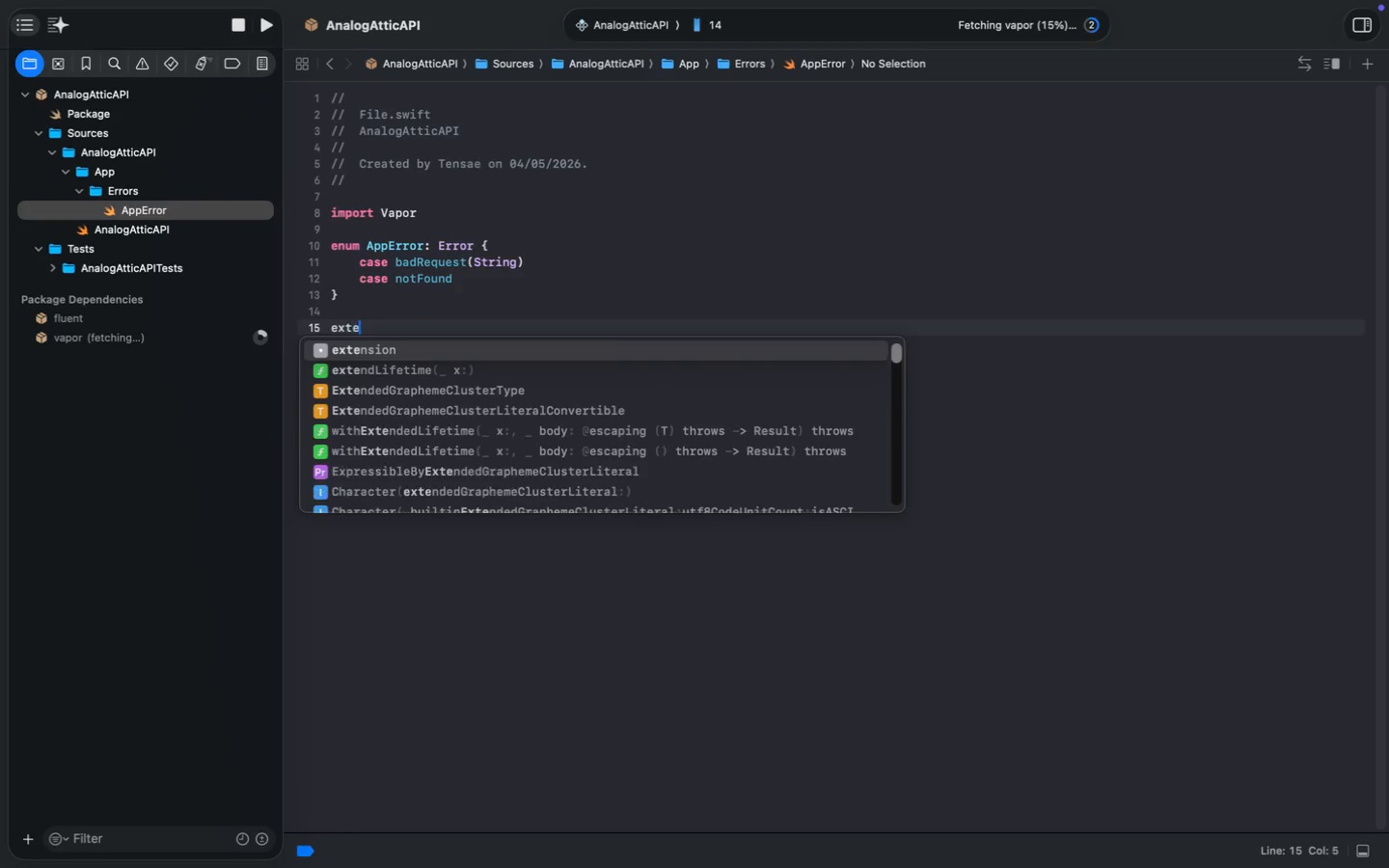 
 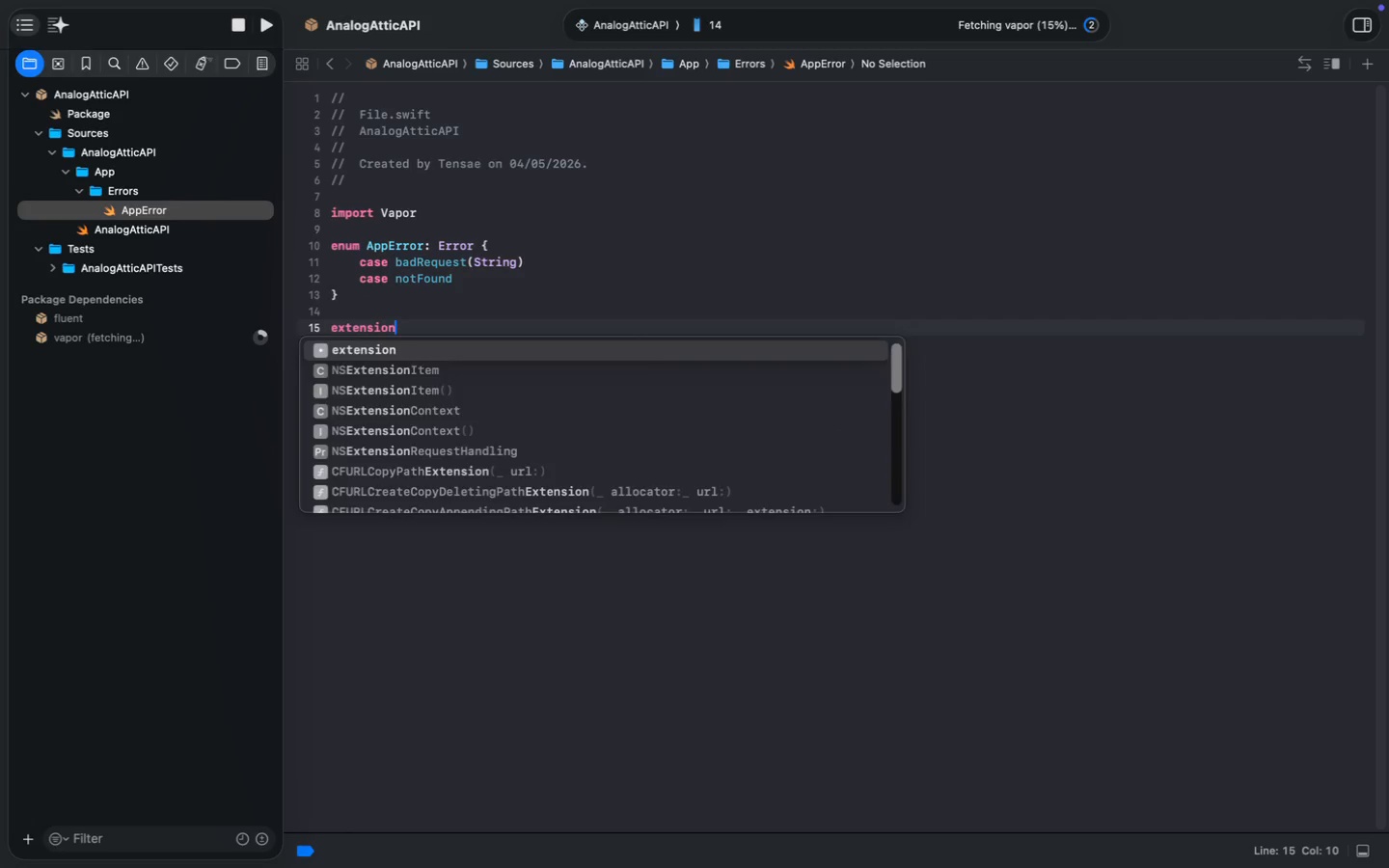 
key(Enter)
 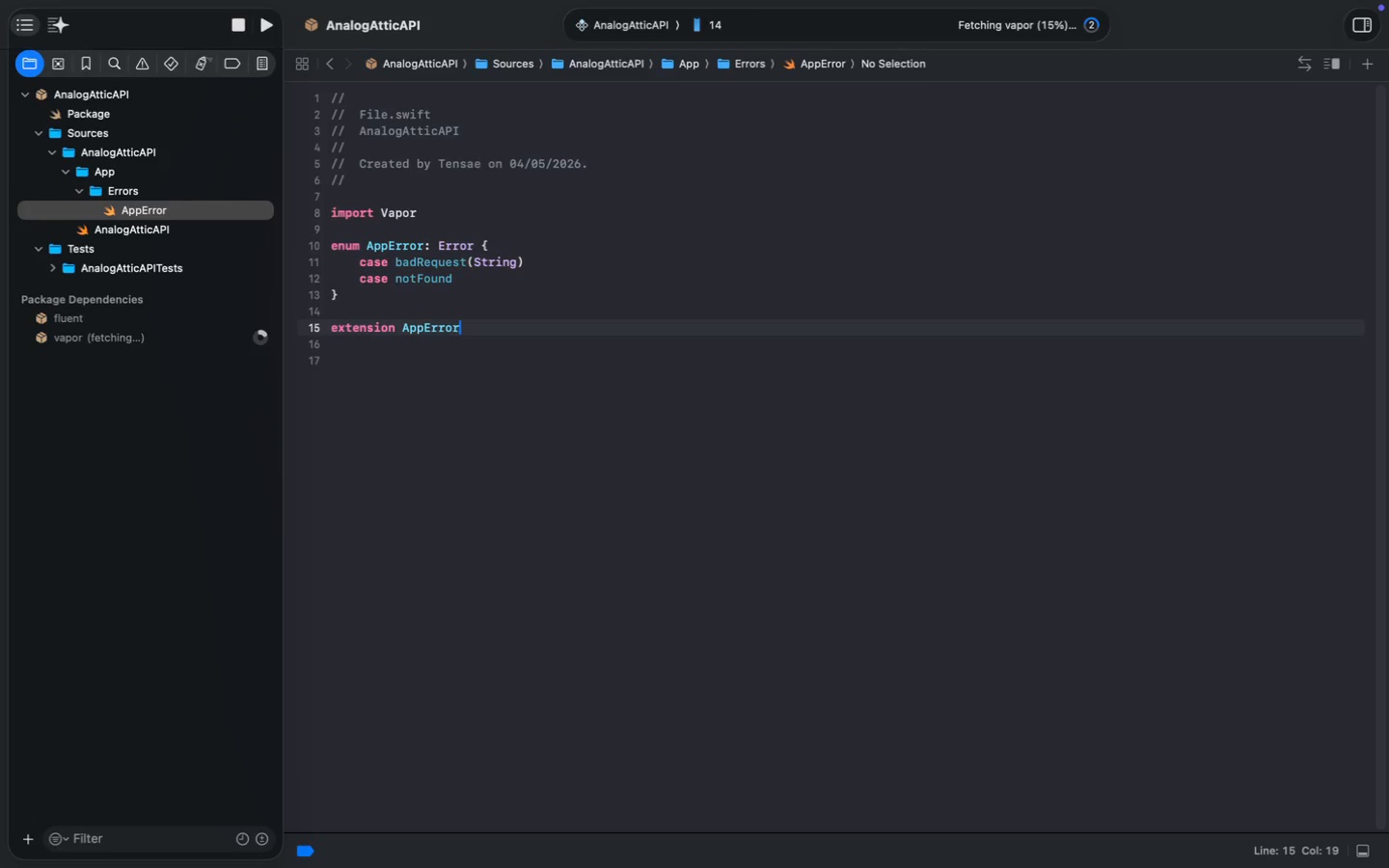 
type(: AB)
key(Backspace)
type(bortError {)
 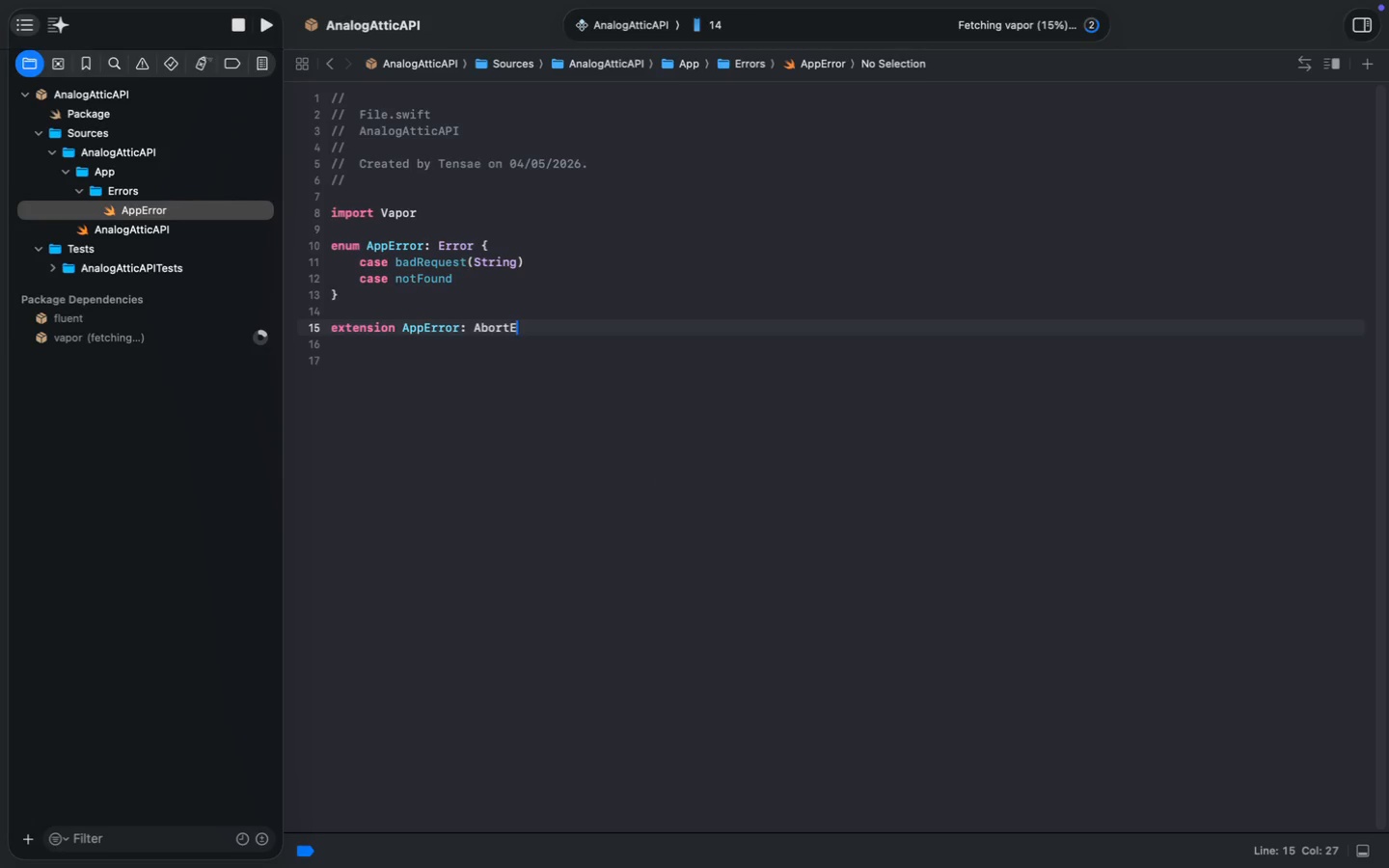 
 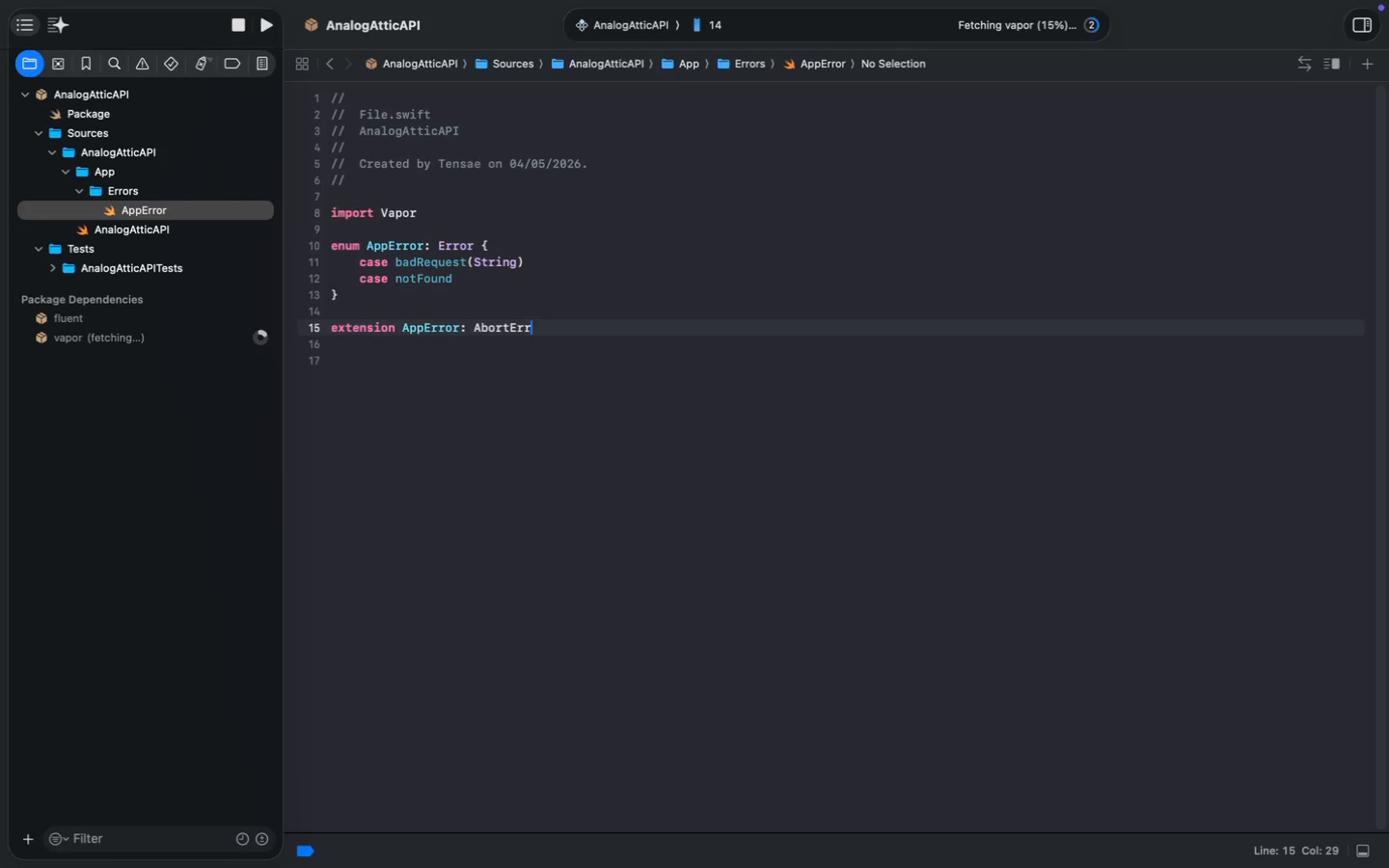 
key(Enter)
 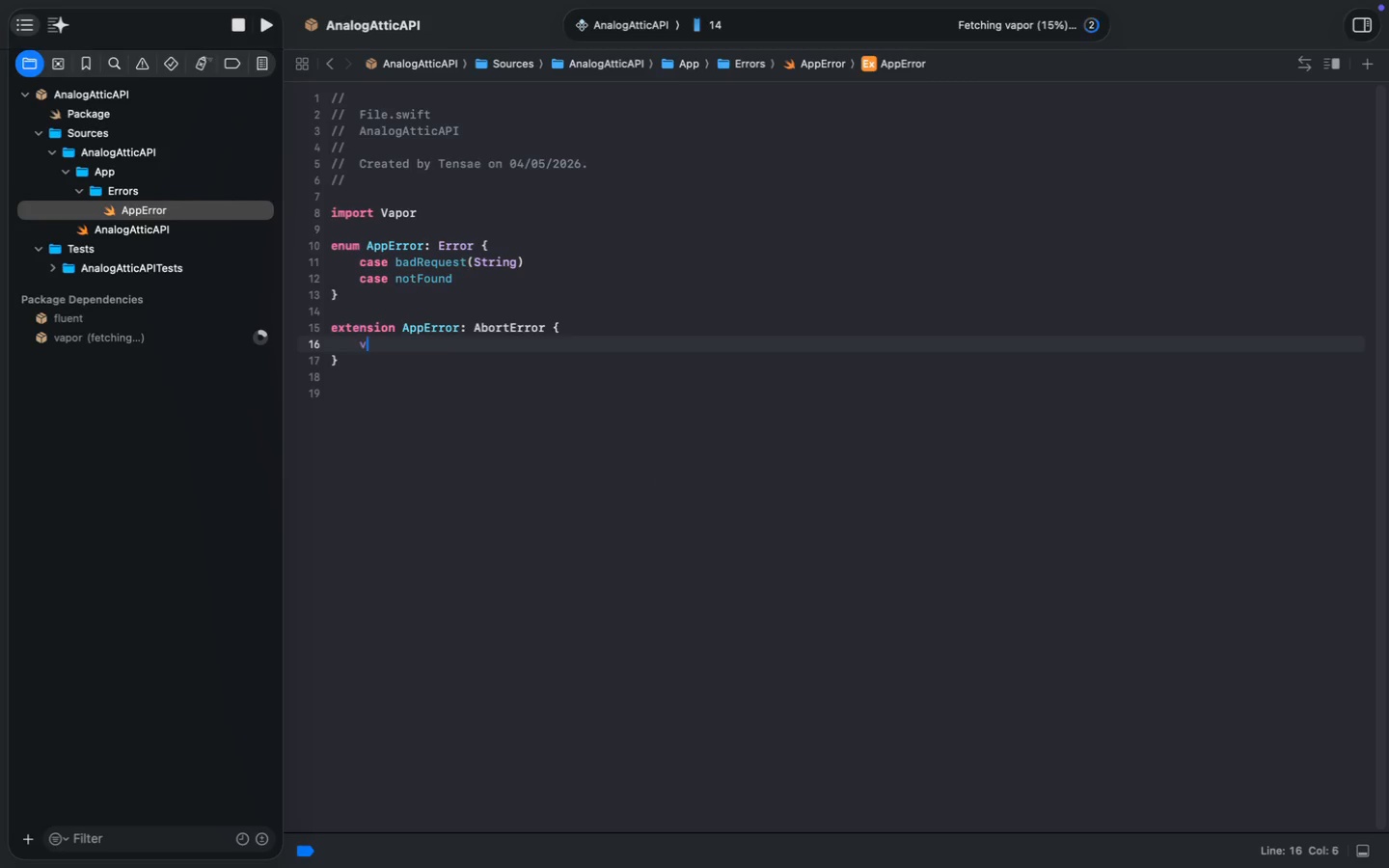 
type(var sa)
key(Backspace)
type(tatus: )
 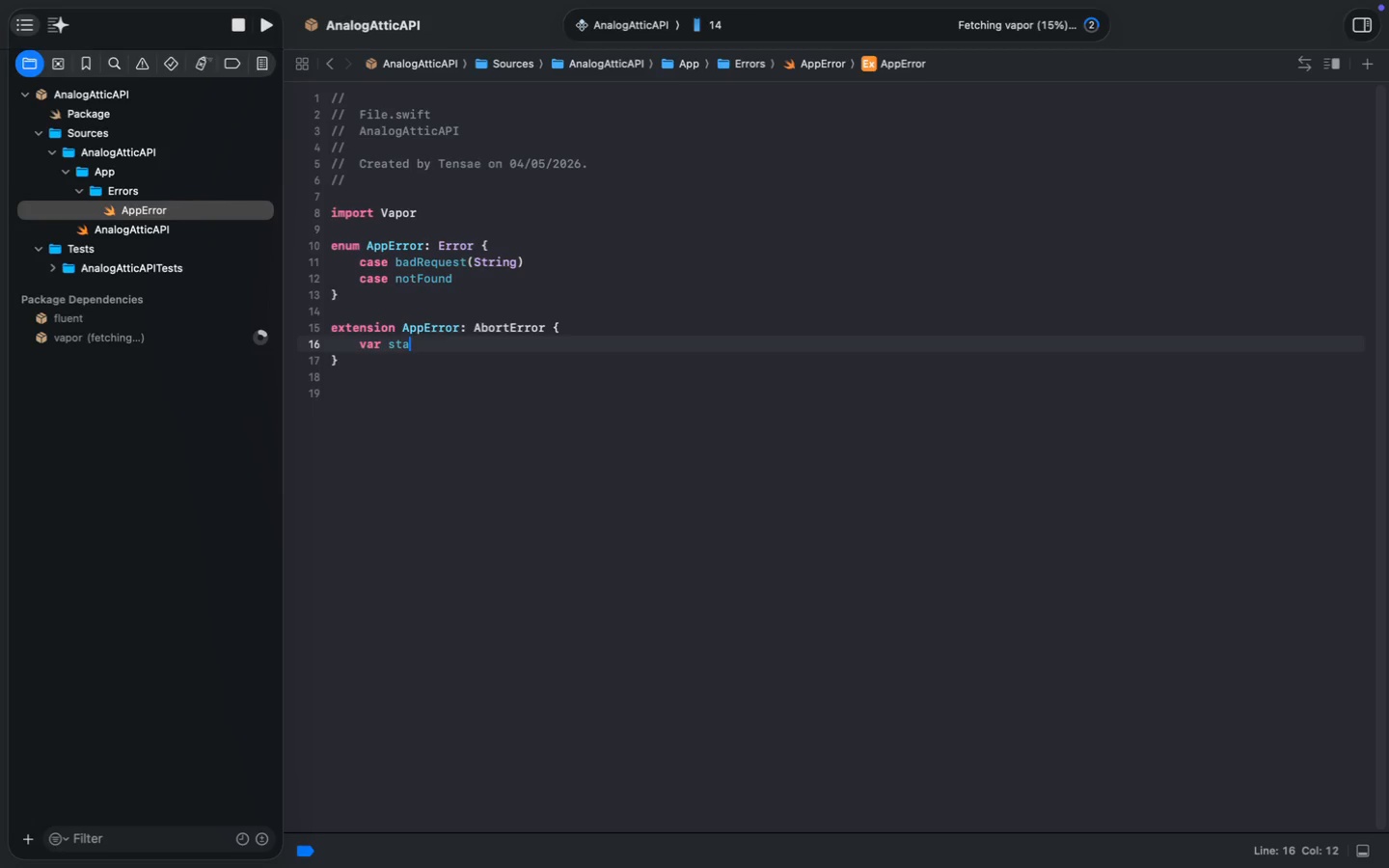 
type(HTTPStatus {)
 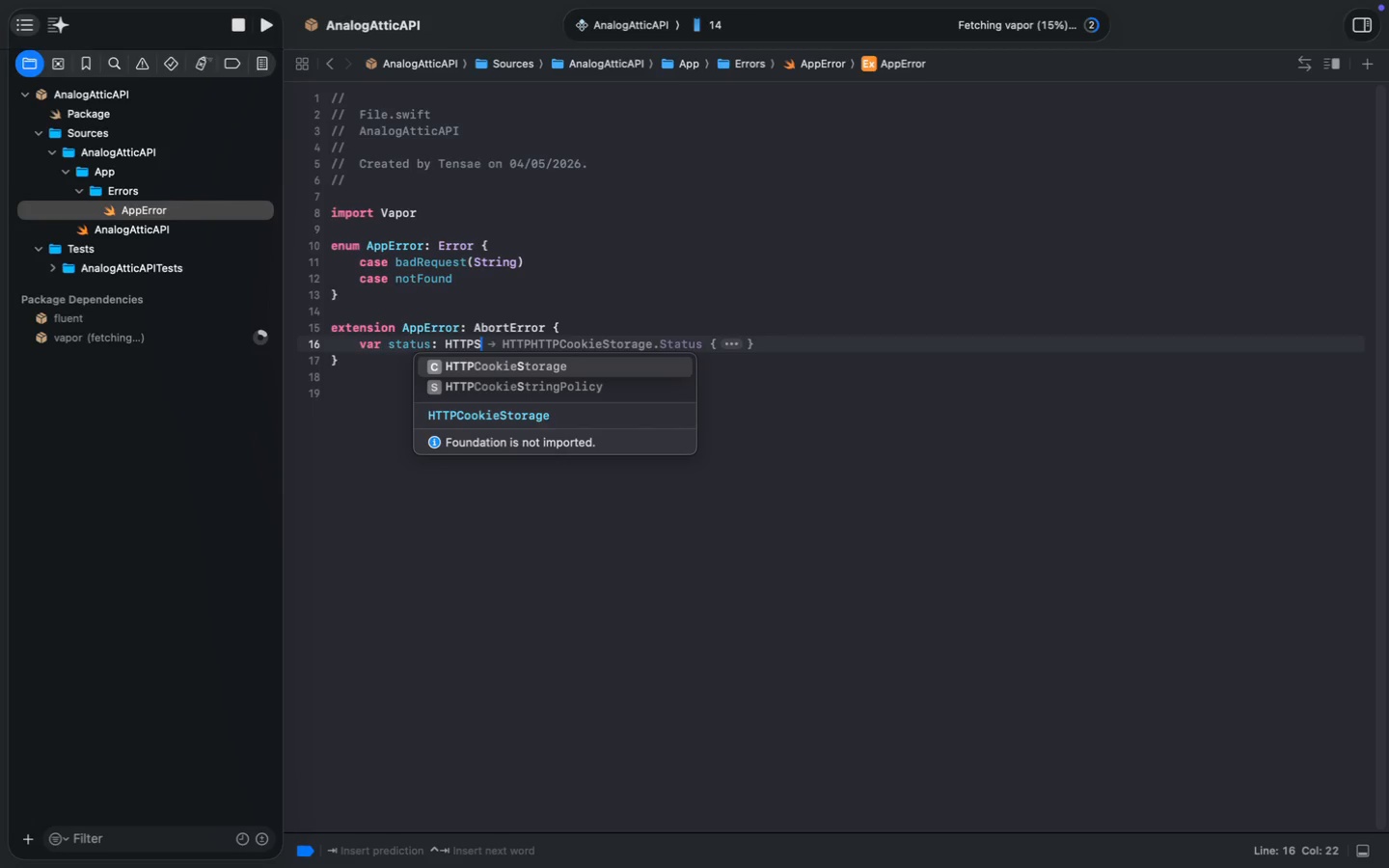 
 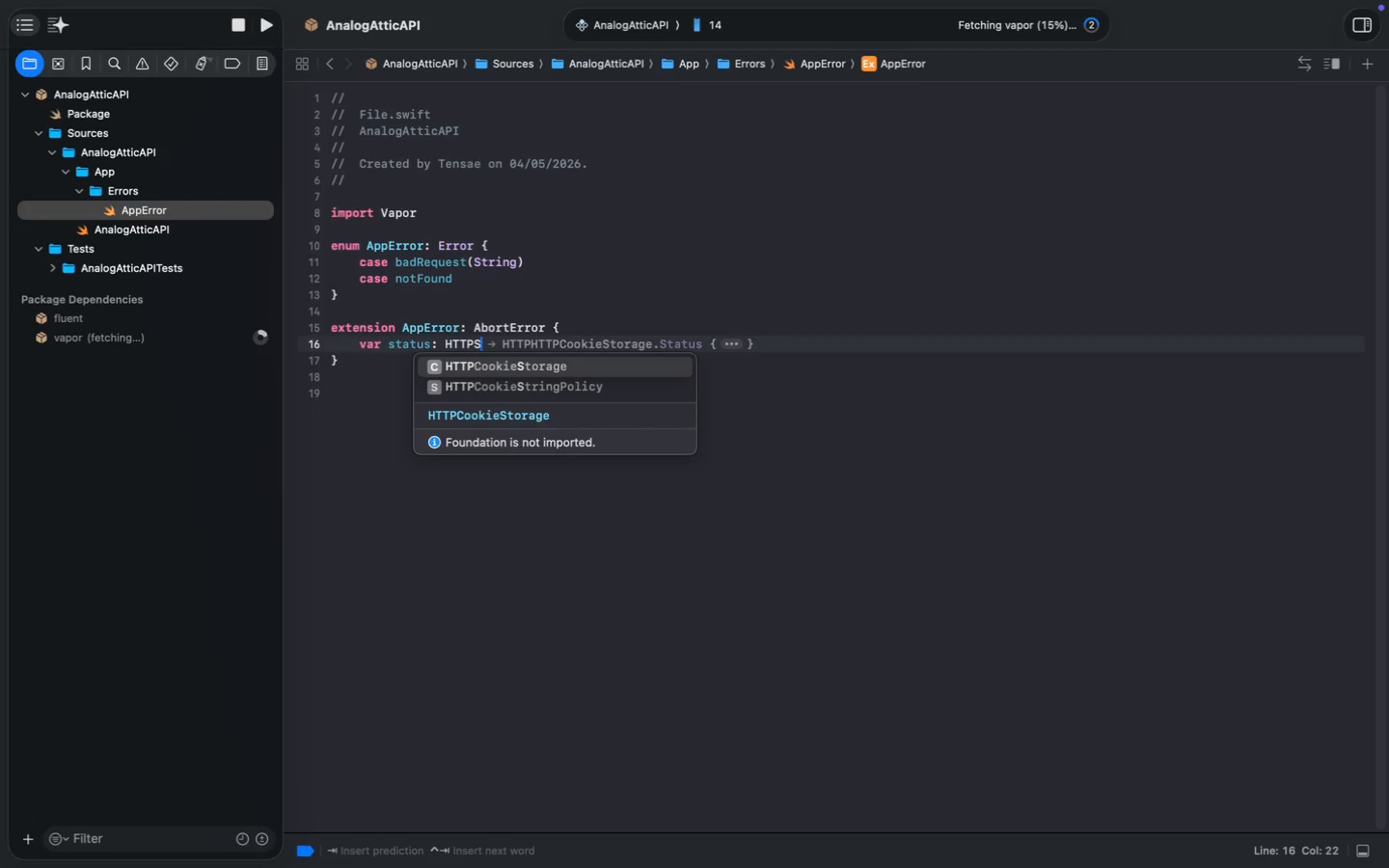 
key(Enter)
 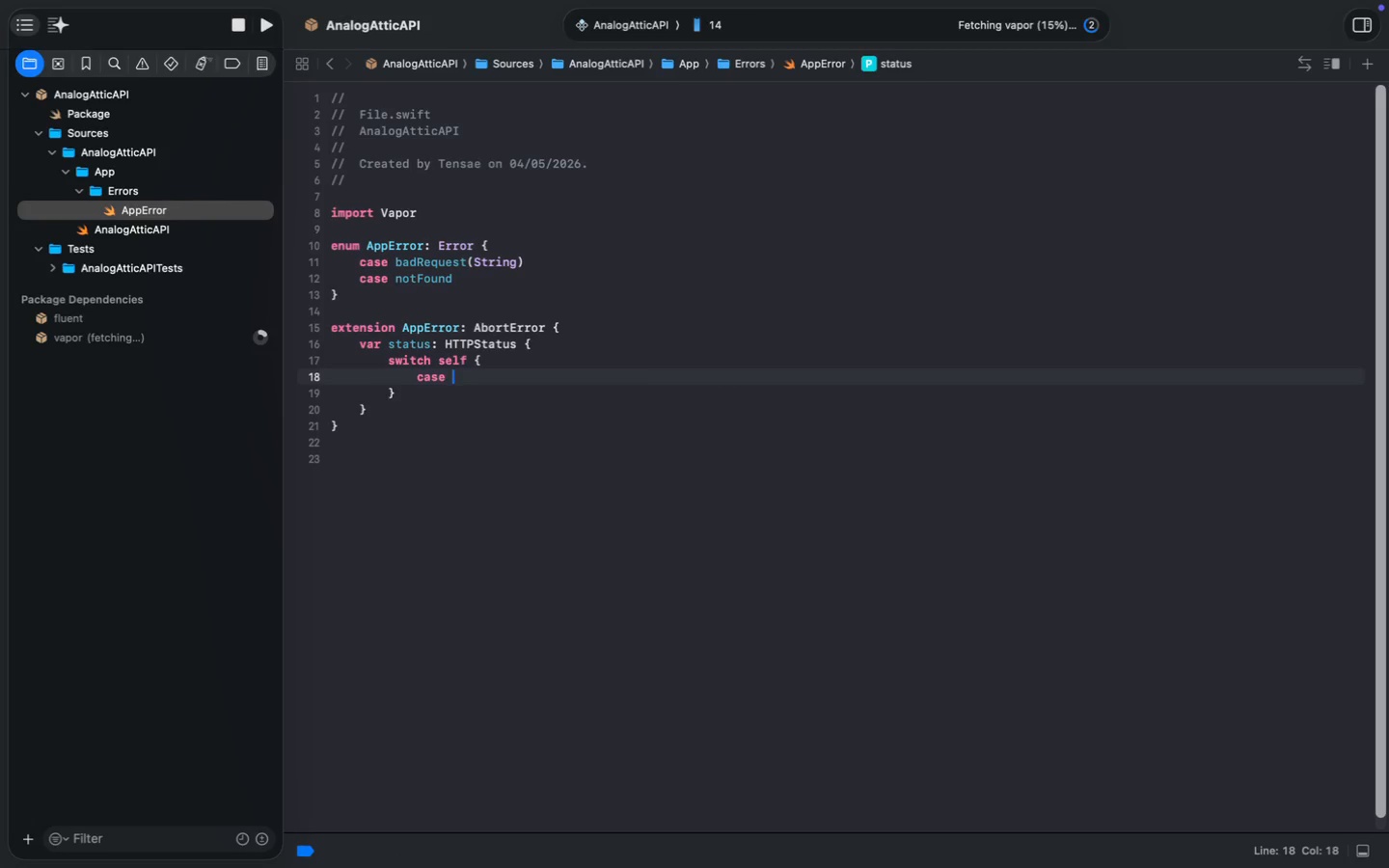 
type(switch self)
key(Tab)
type(case .bas)
key(Backspace)
type(d)
key(Tab)
type( return .ba)
 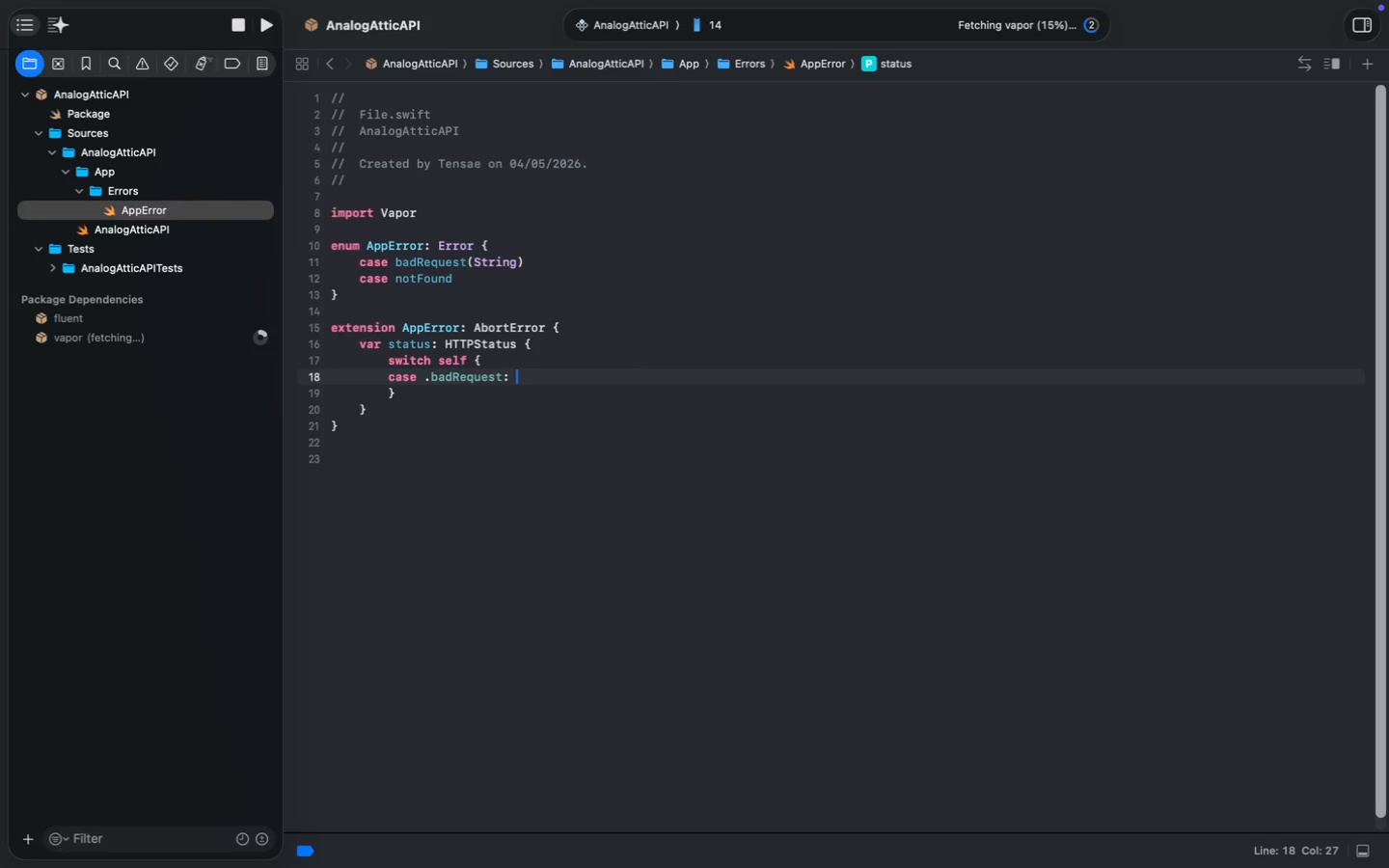 
key(Enter)
 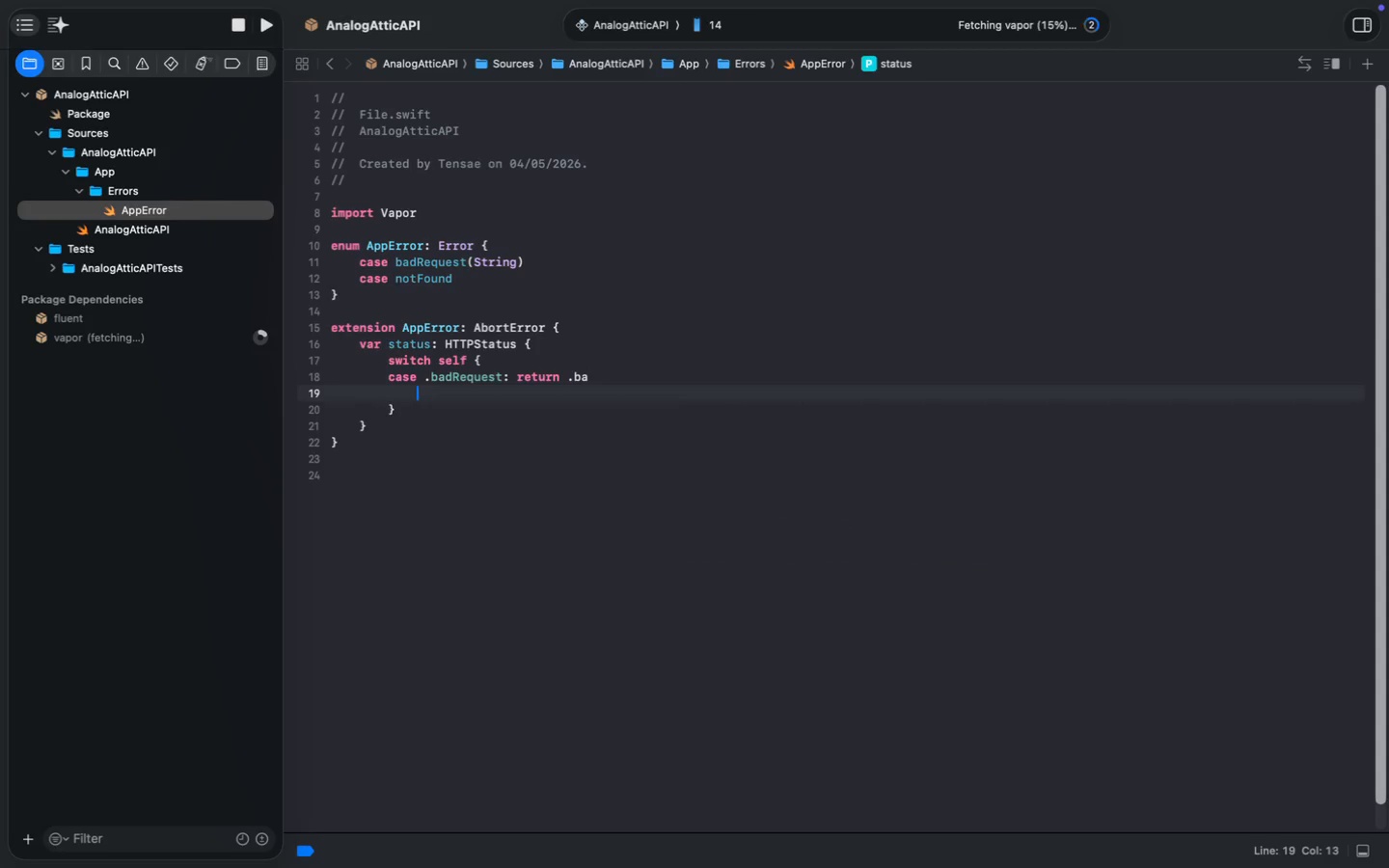 
key(Meta+Z)
 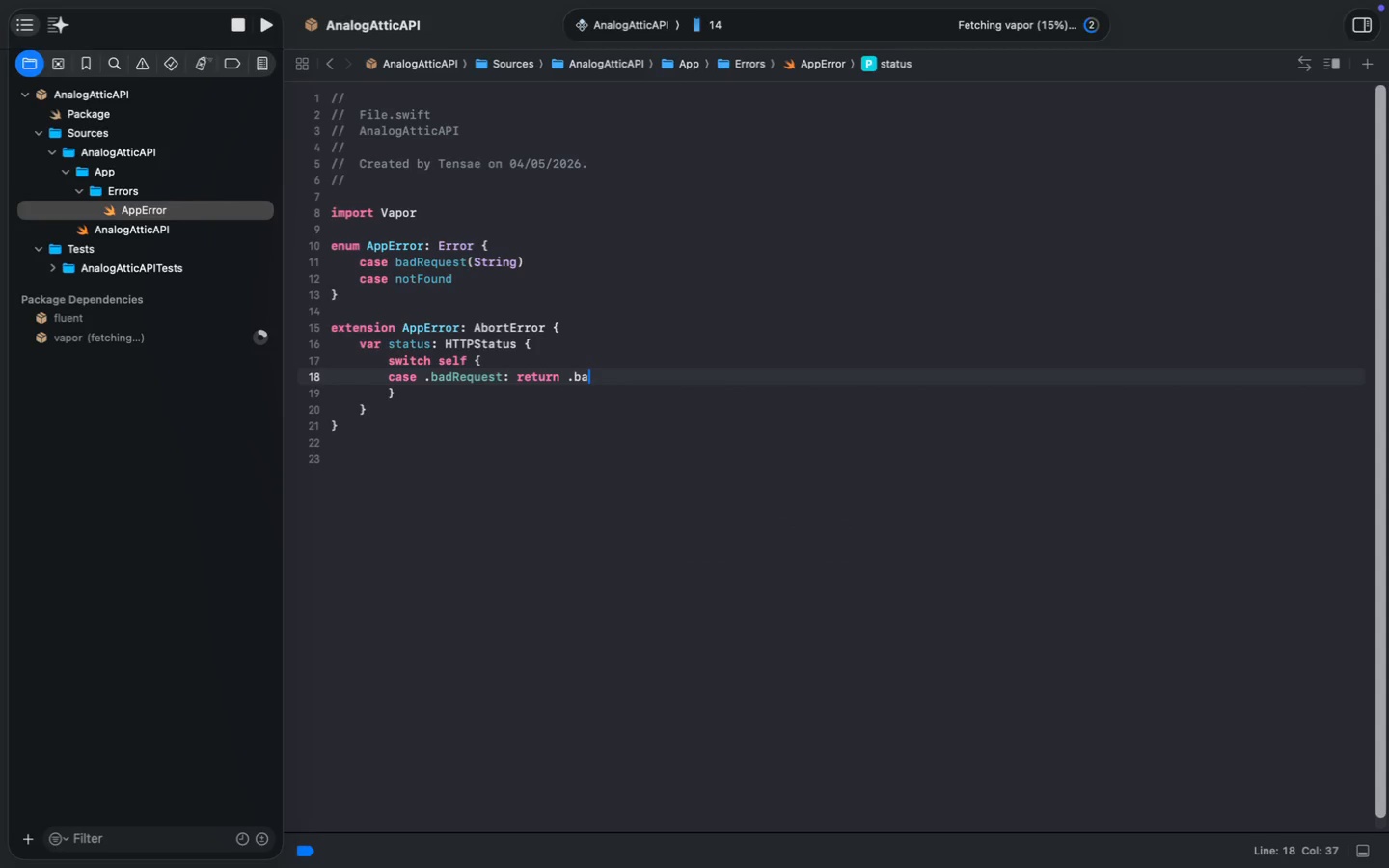 
type(d)
key(Tab)
key(Backspace)
key(Backspace)
key(Backspace)
type(Req)
key(Tab)
 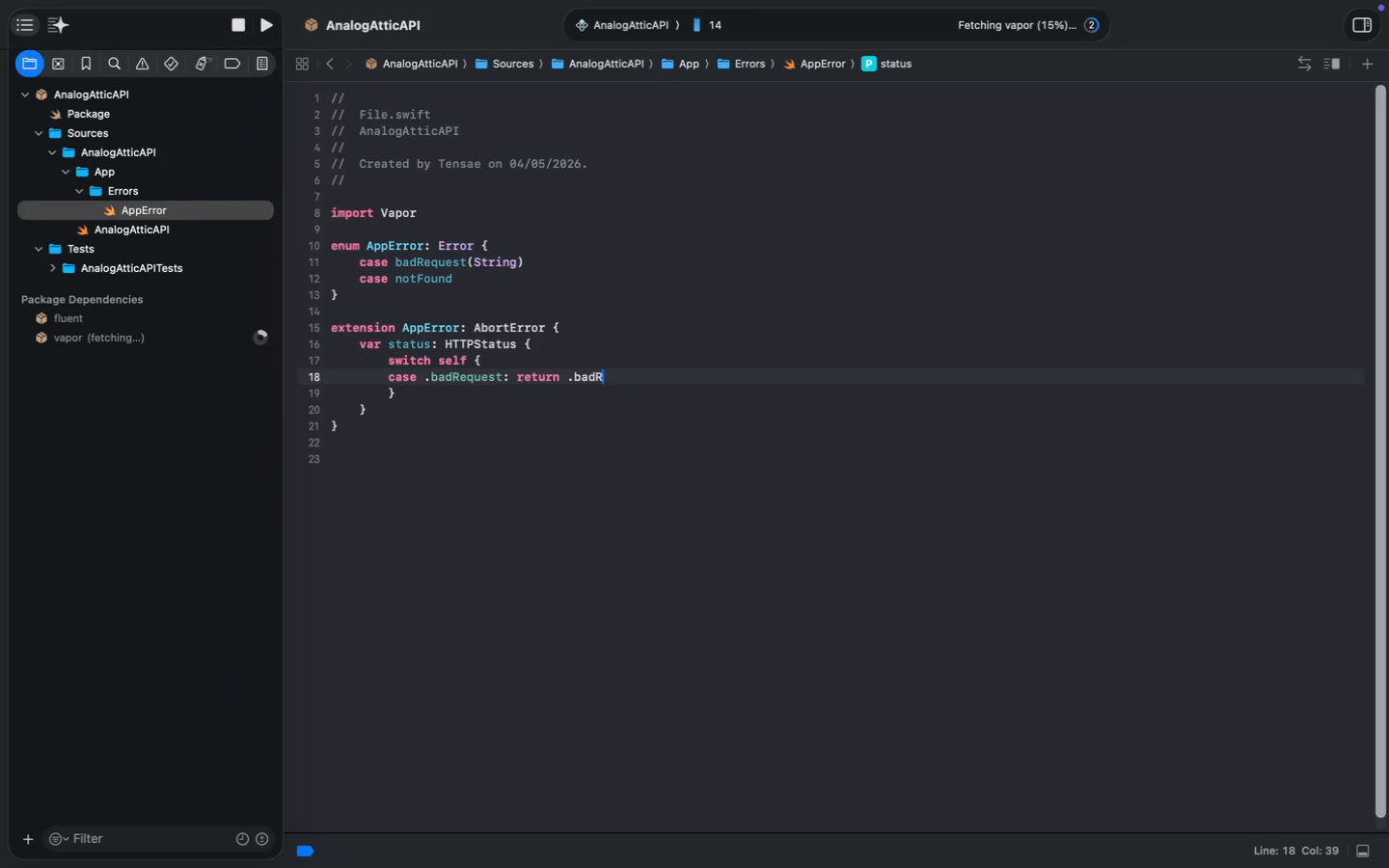 
key(Enter)
 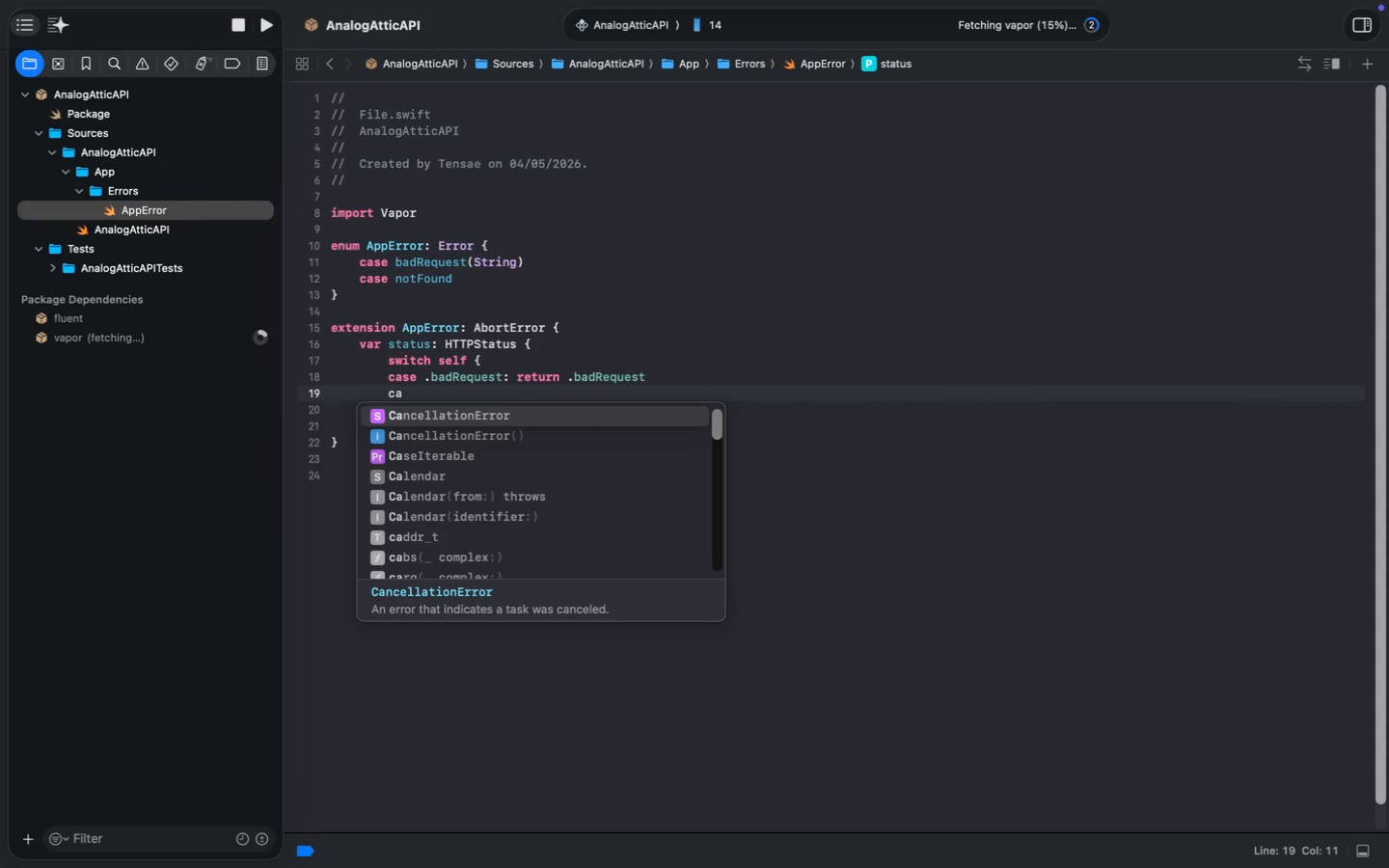 
key(Backspace)
type(case .)
key(Tab)
 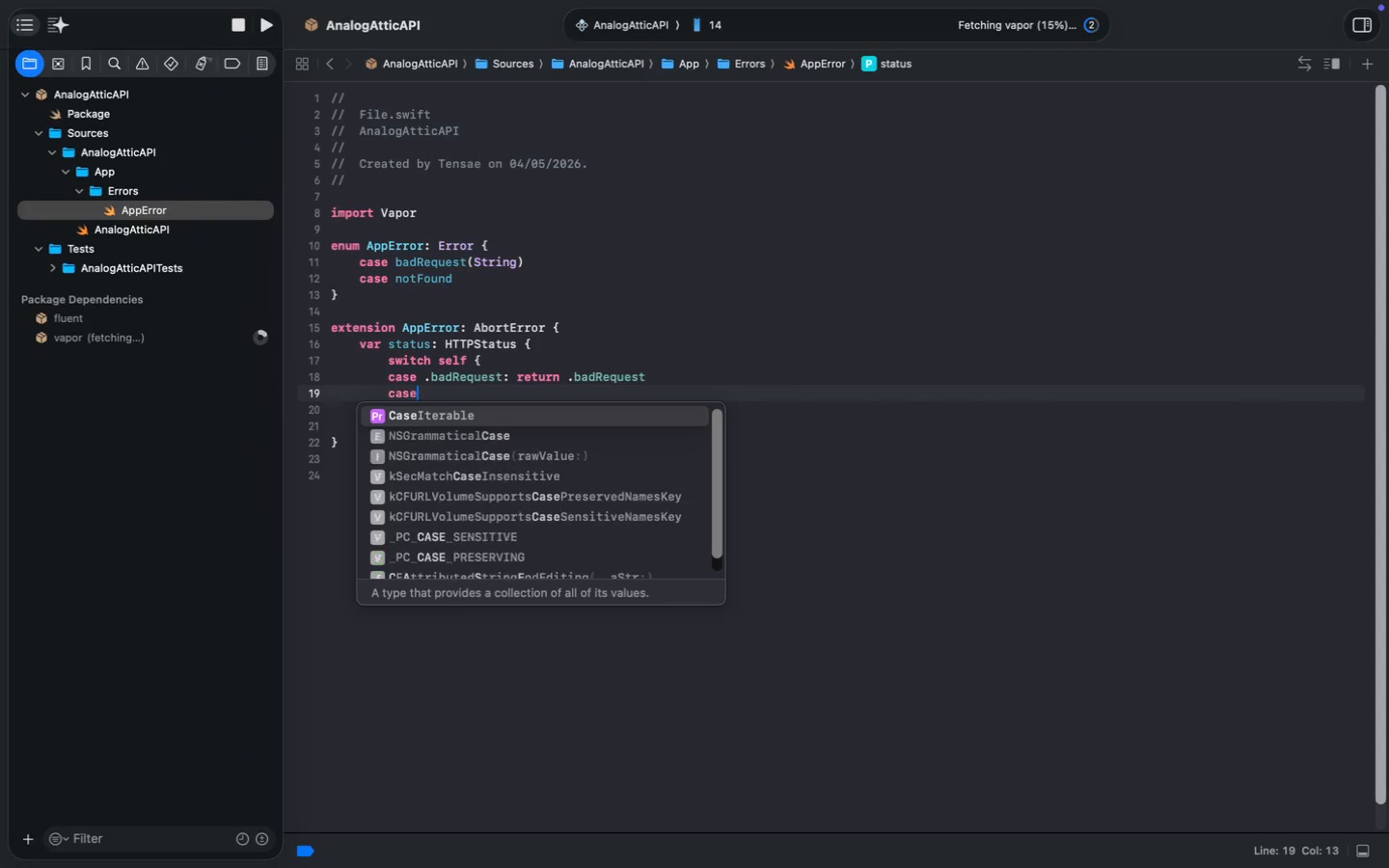 
key(Meta+Z)
 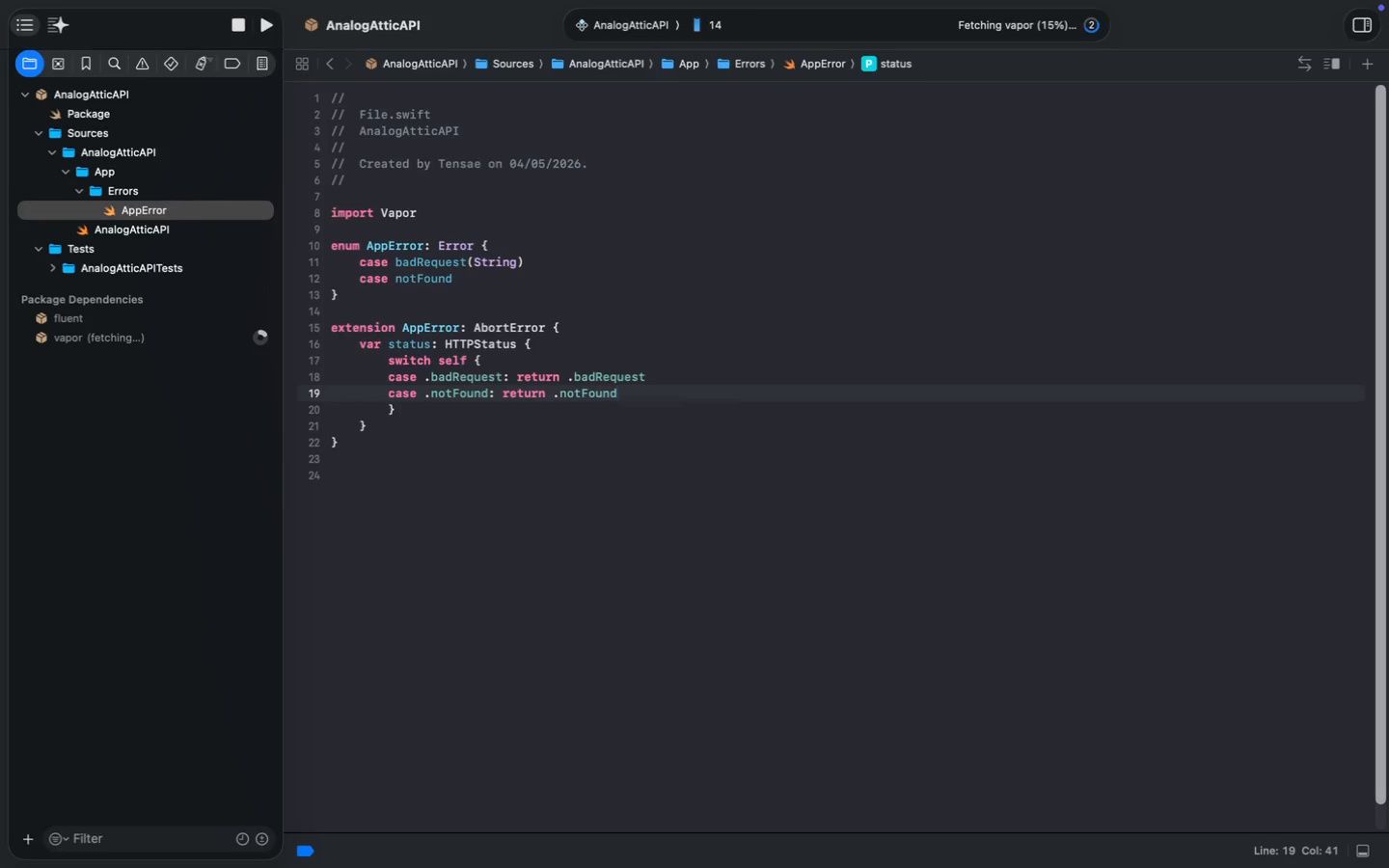 
type(o)
key(Backspace)
type(no)
key(Tab)
 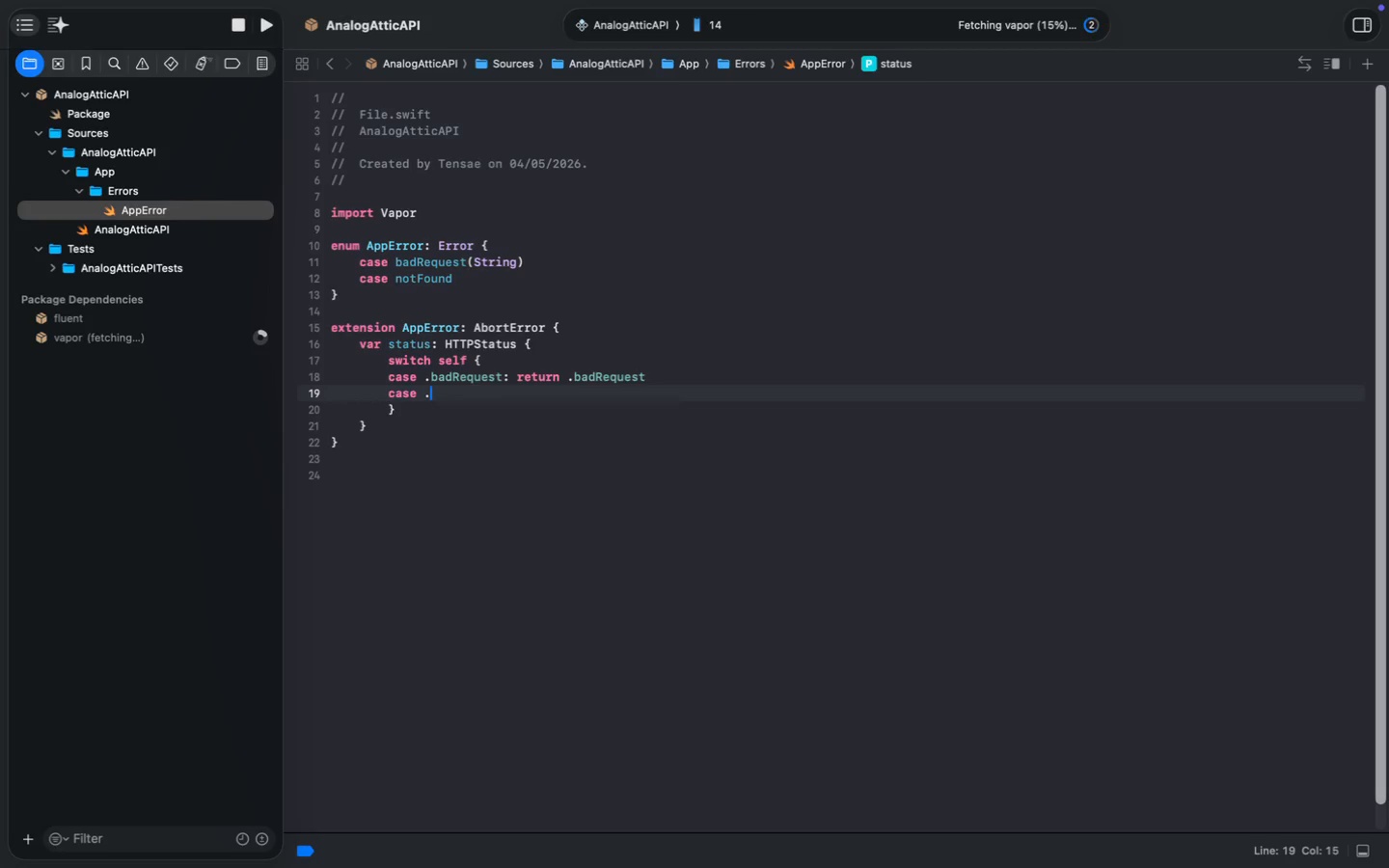 
key(ArrowDown)
 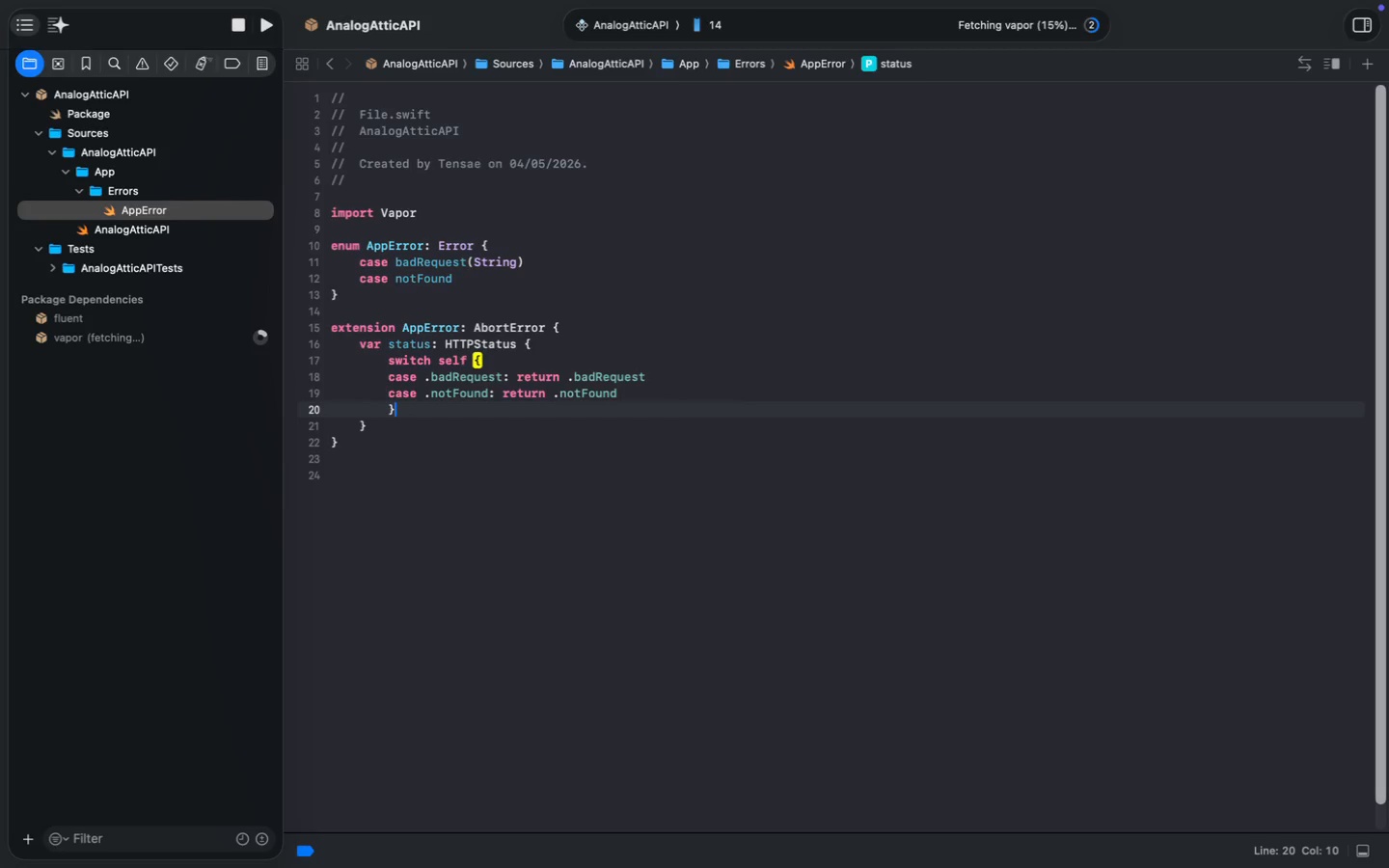 
key(ArrowDown)
 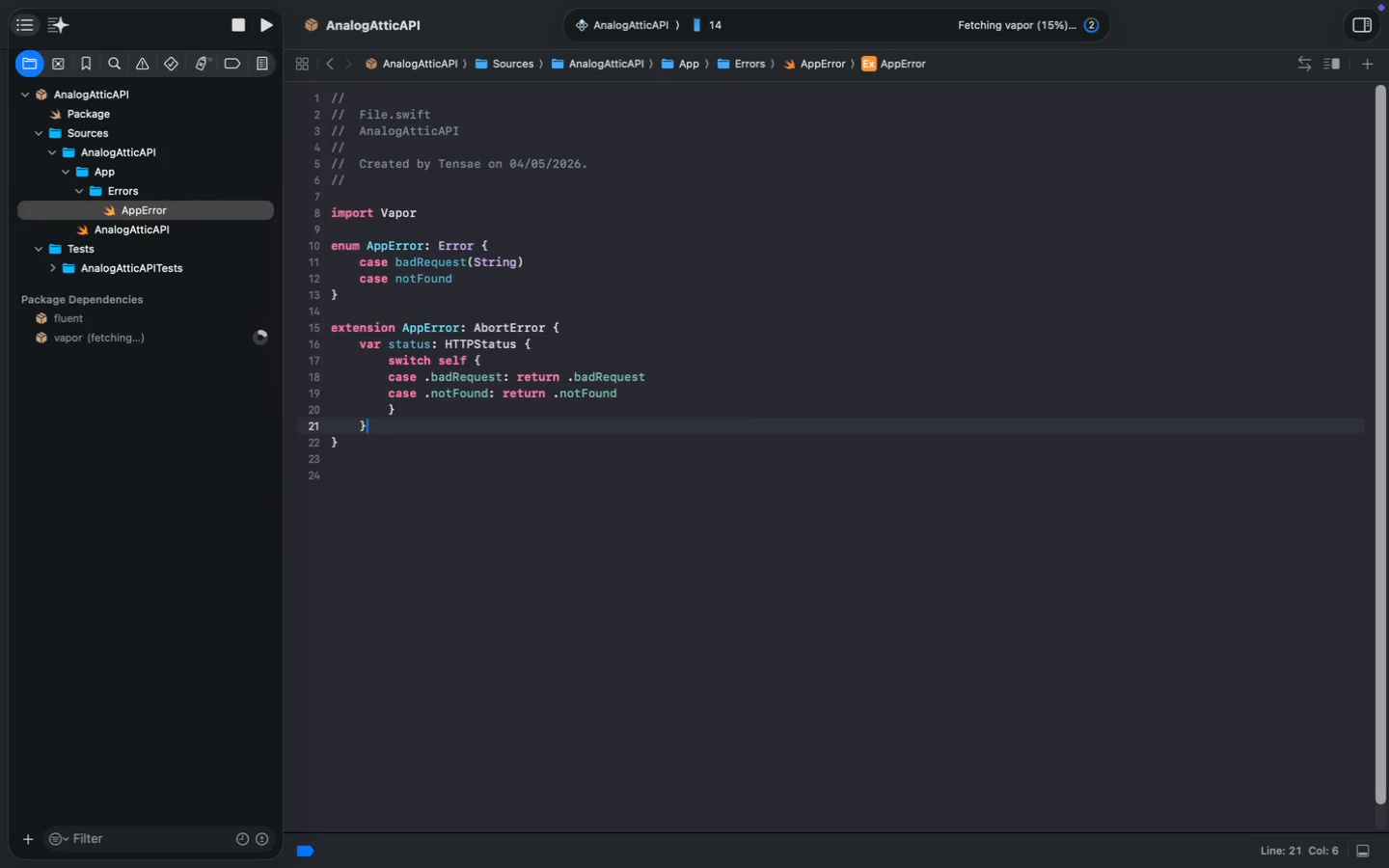 
key(Enter)
 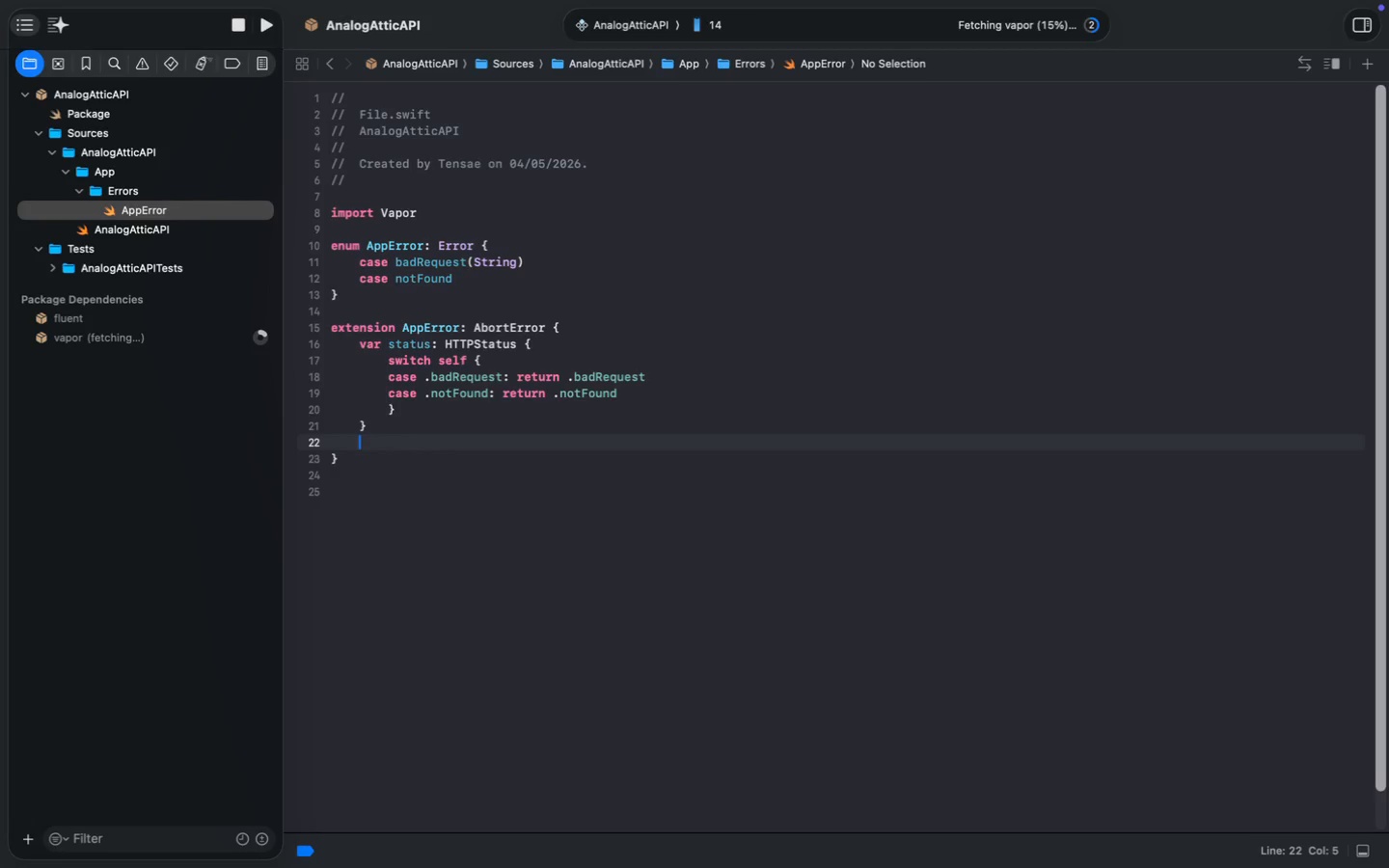 
key(Enter)
 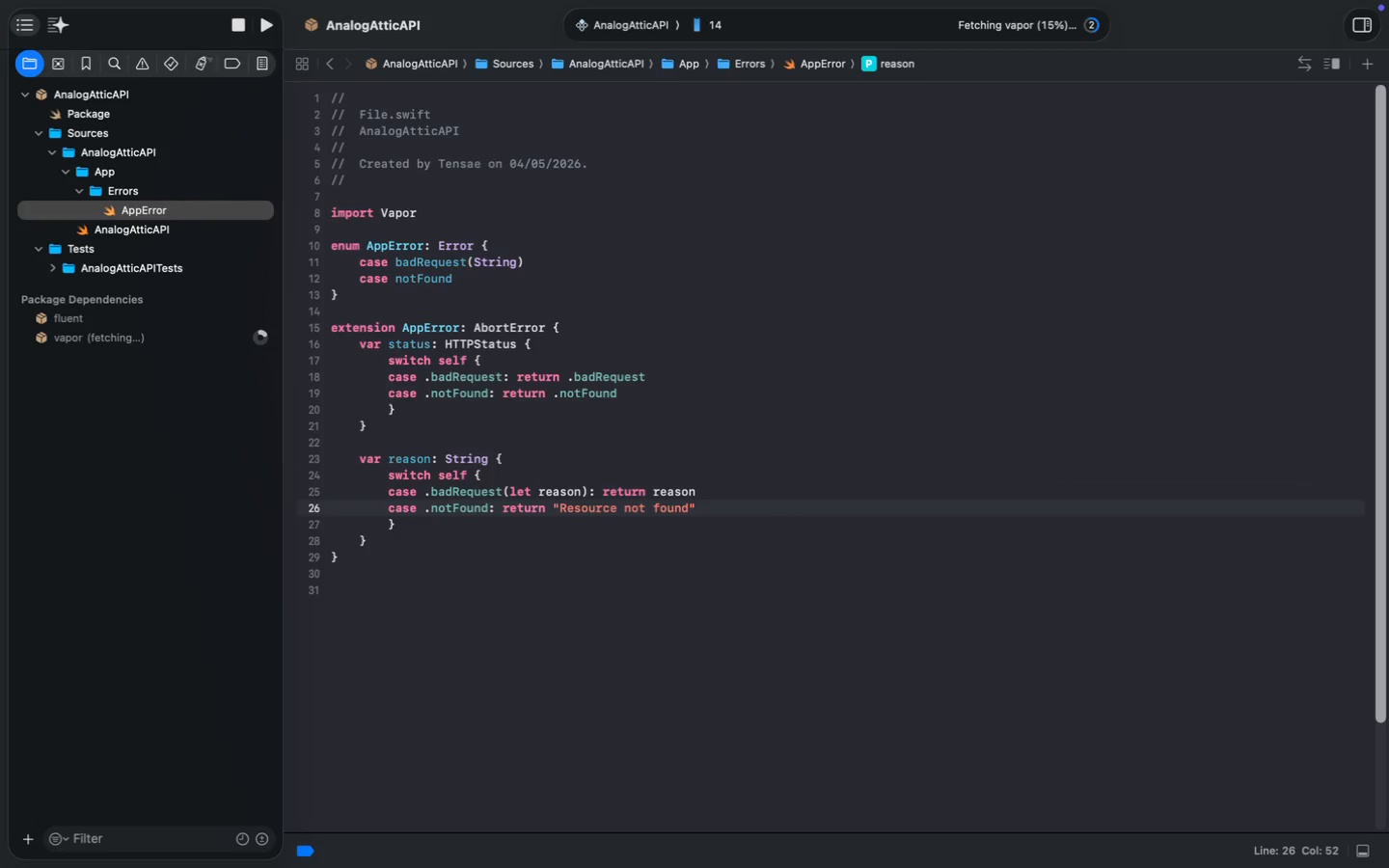 
type(var reas)
key(Tab)
key(Tab)
 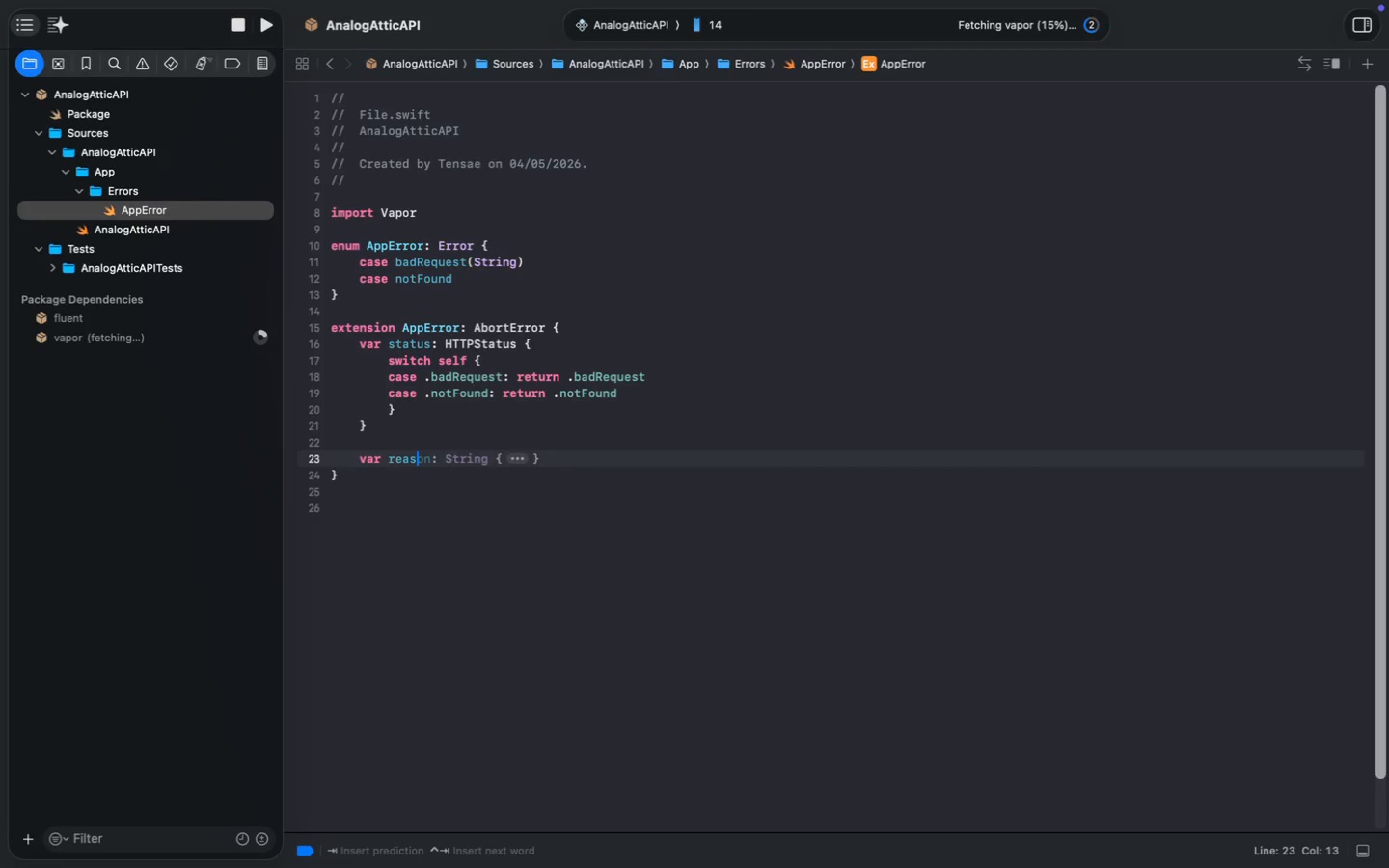 
wait(9.12)
 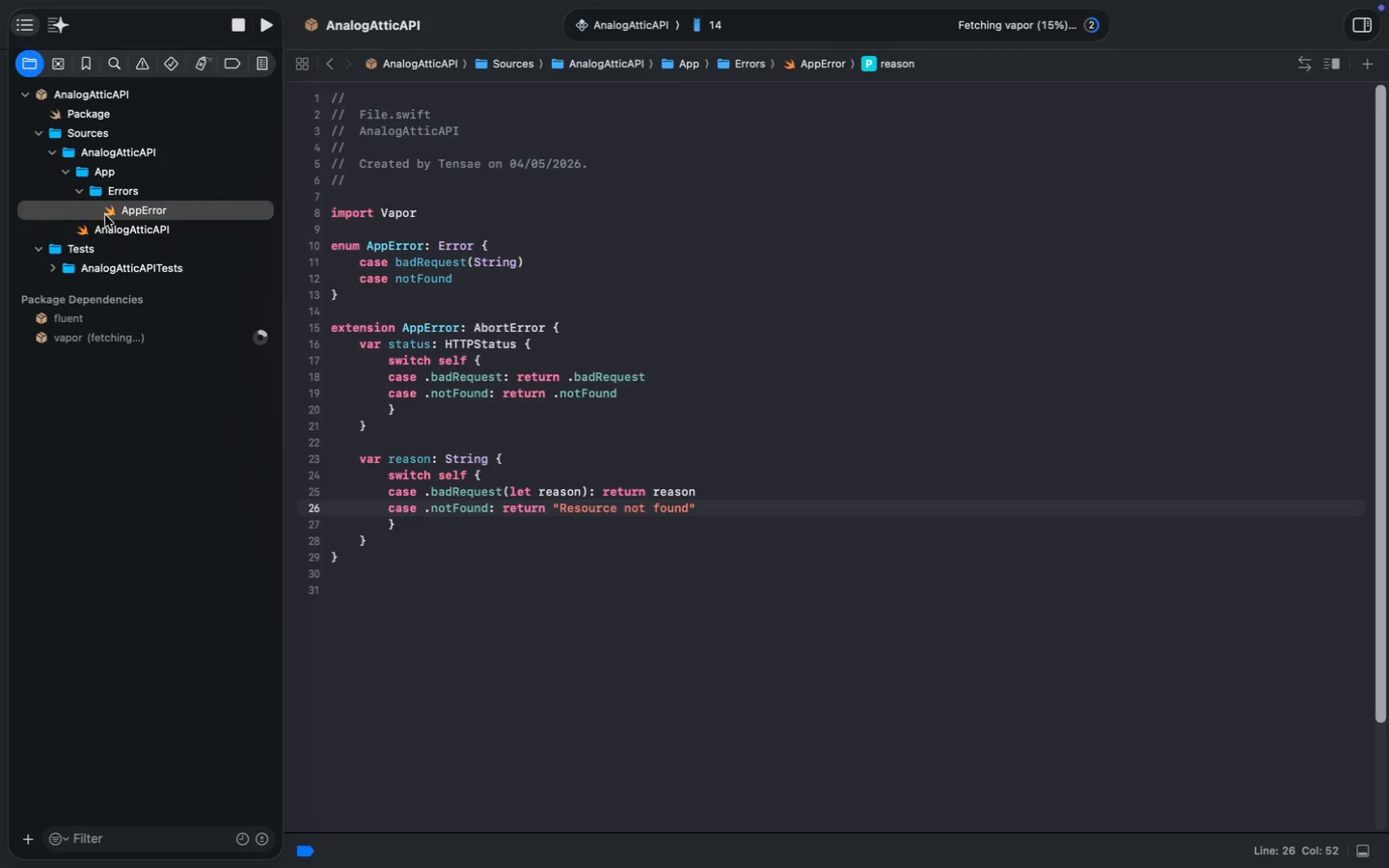 
left_click([115, 175])
 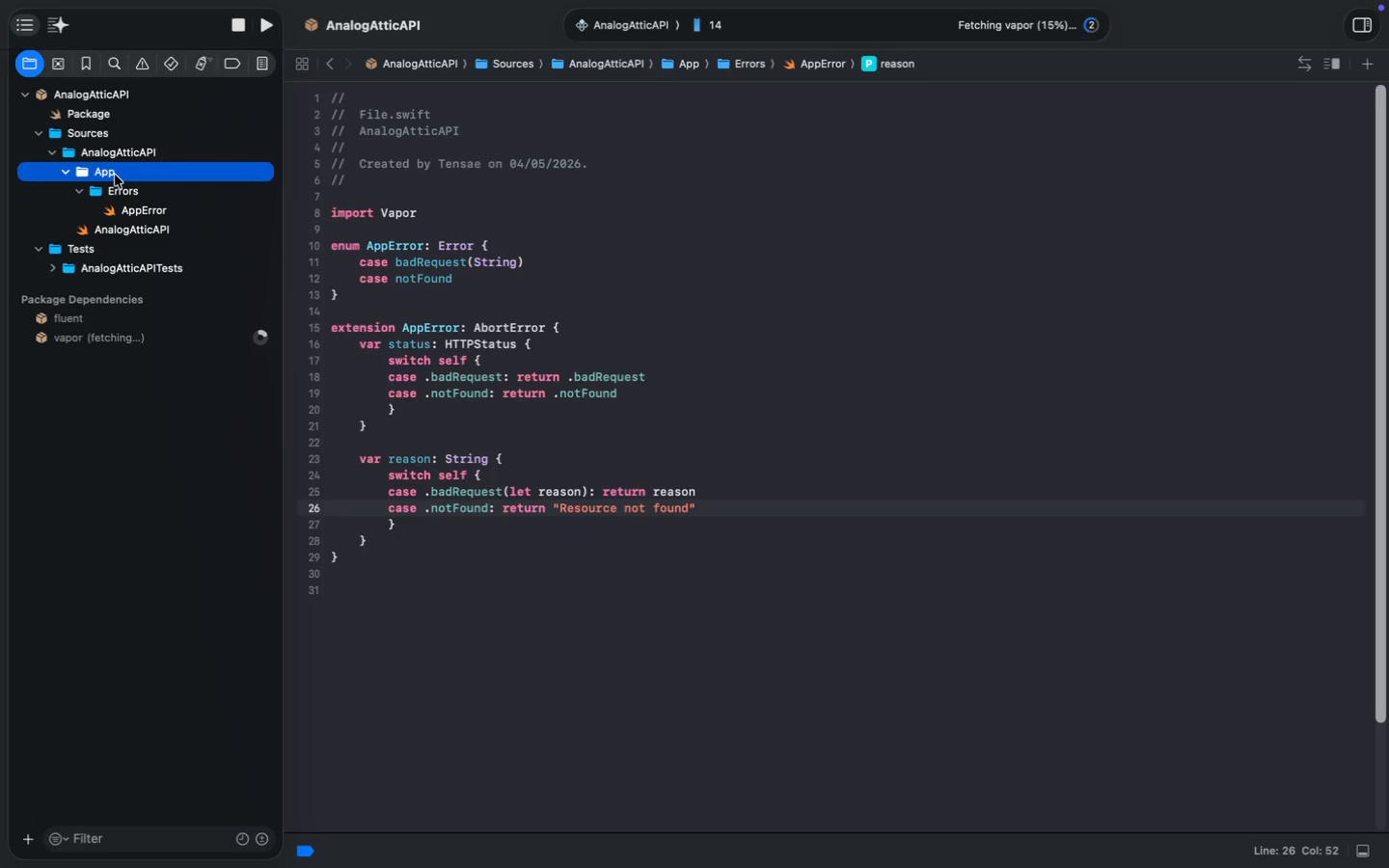 
key(Alt+Meta+N)
 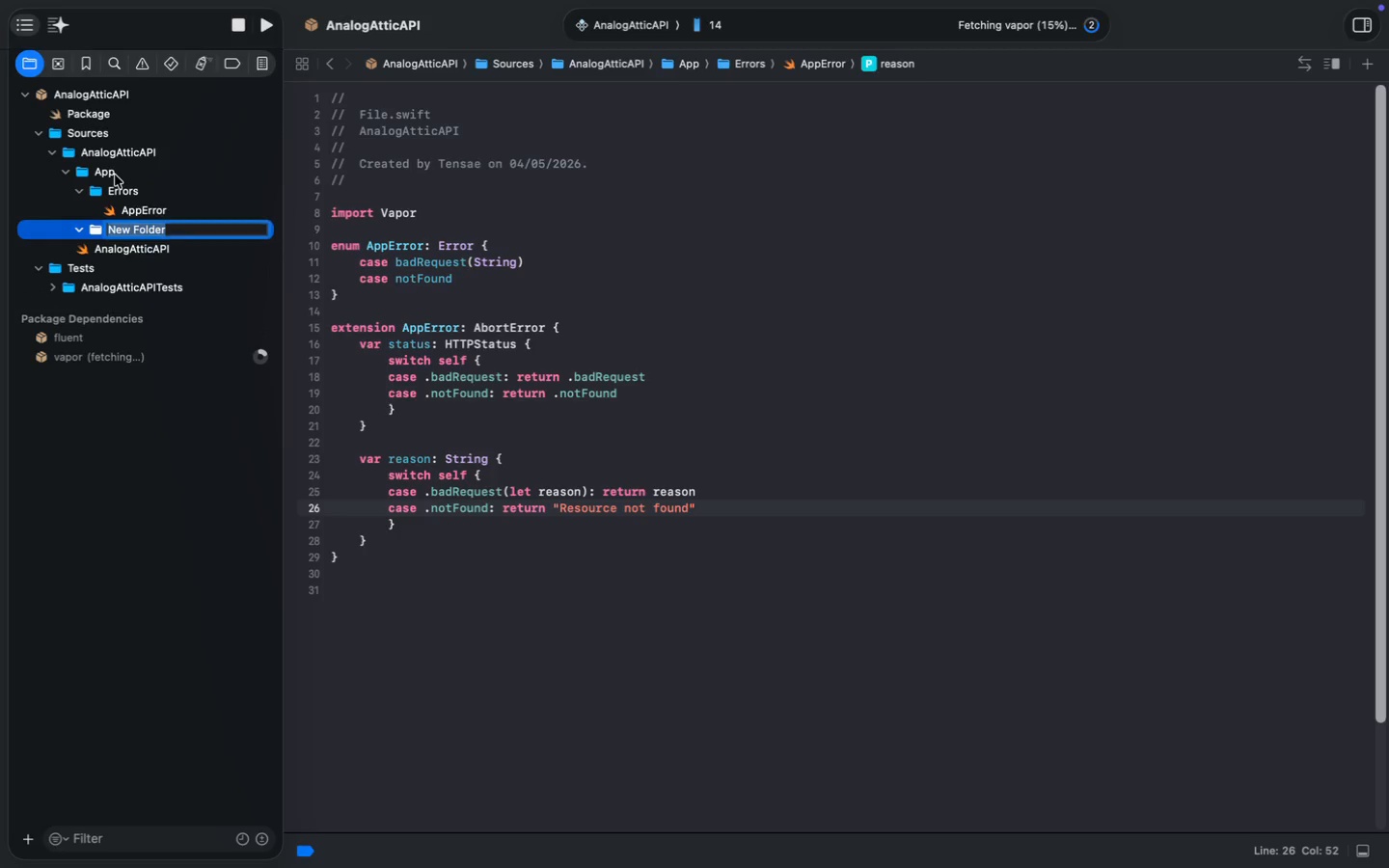 
type(Models)
 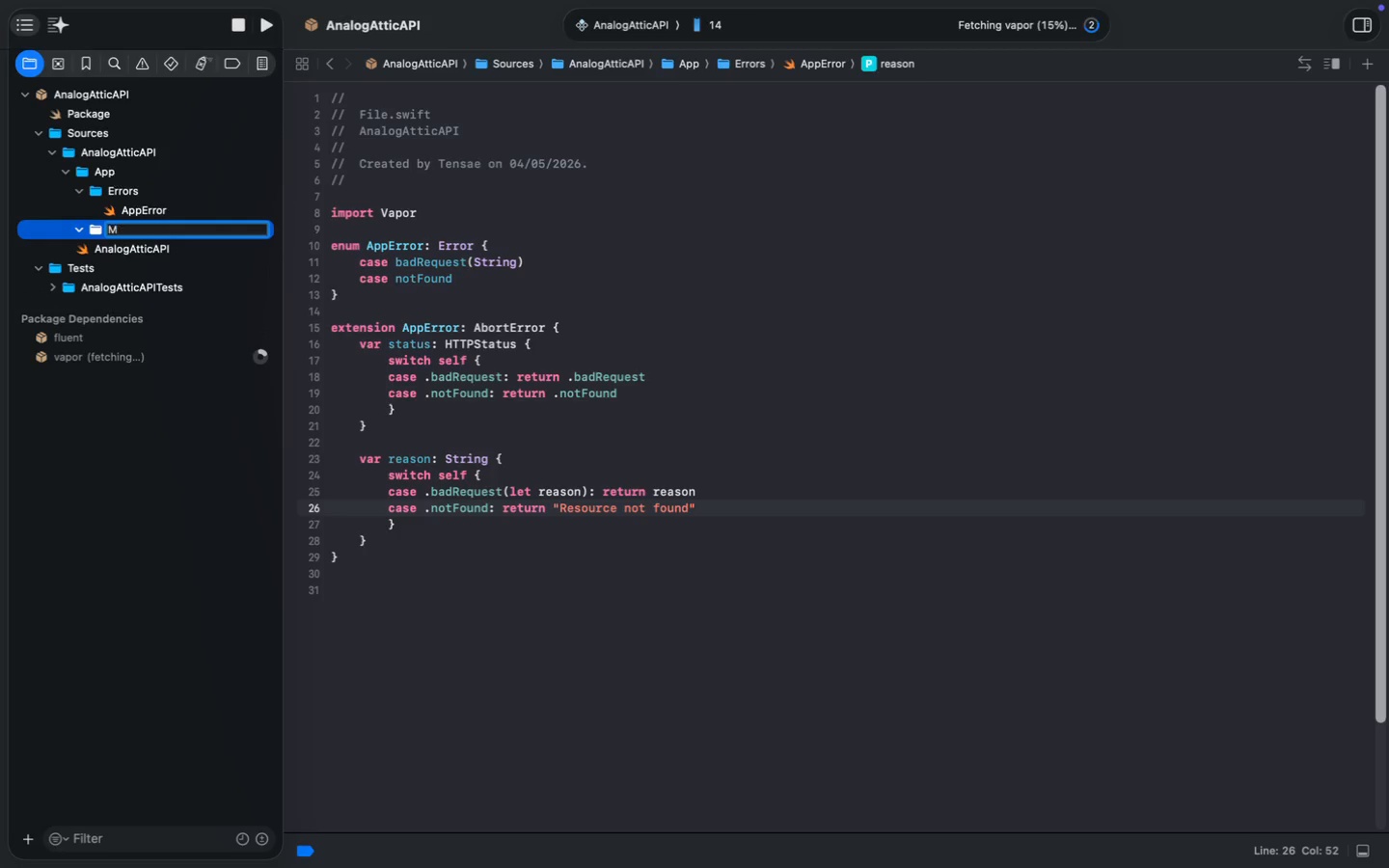 
key(Enter)
 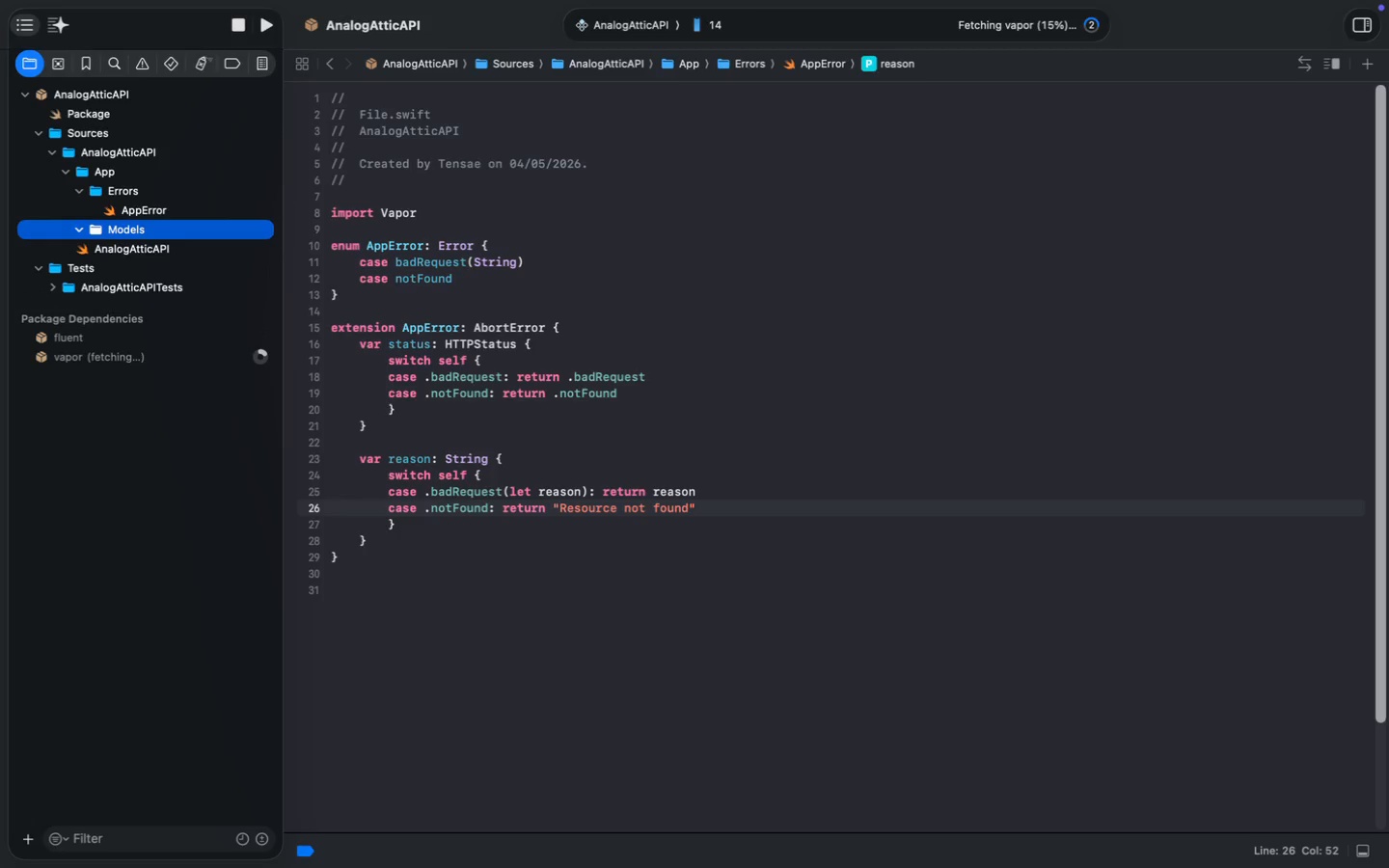 
key(Meta+CommandLeft)
 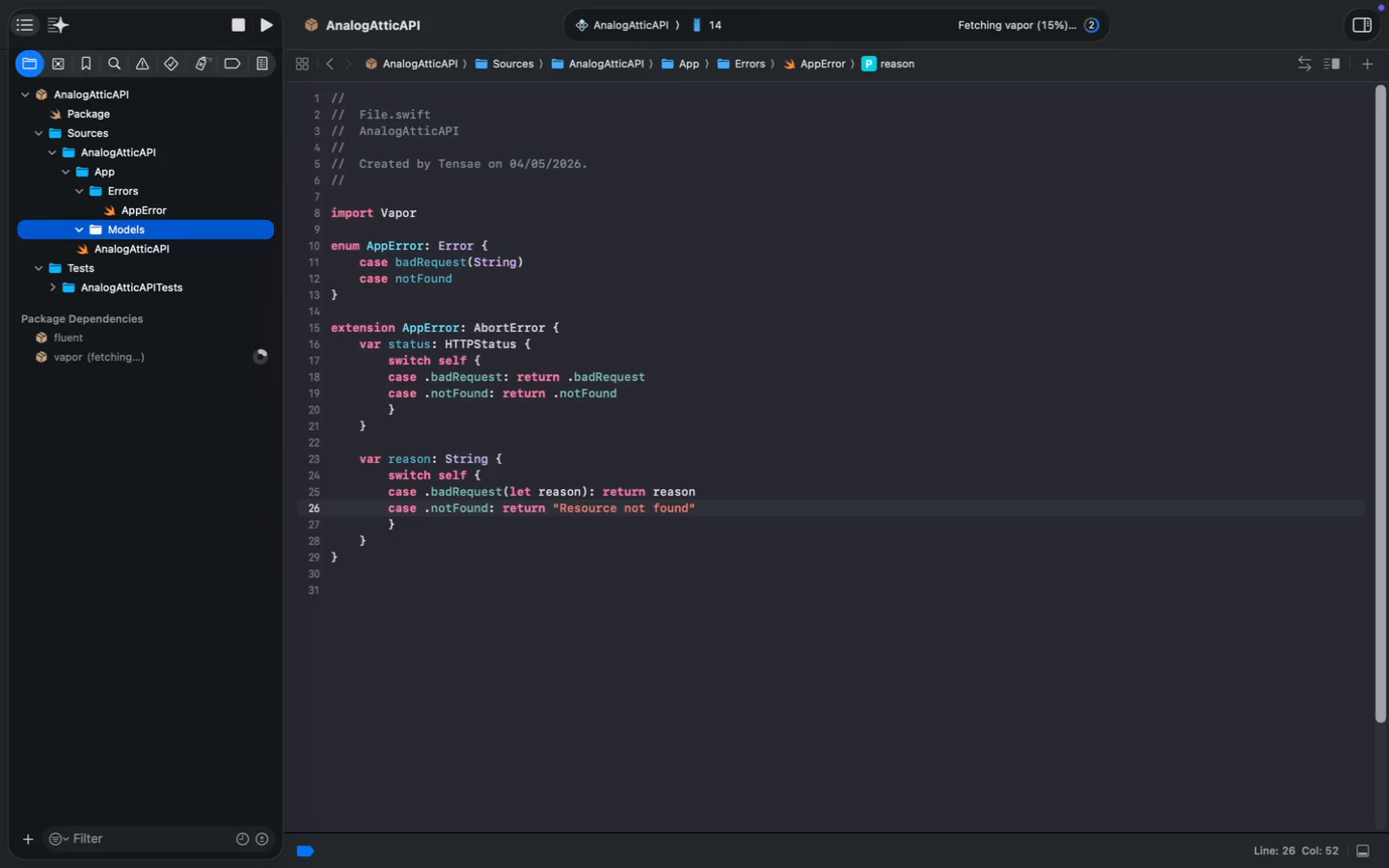 
key(Meta+N)
 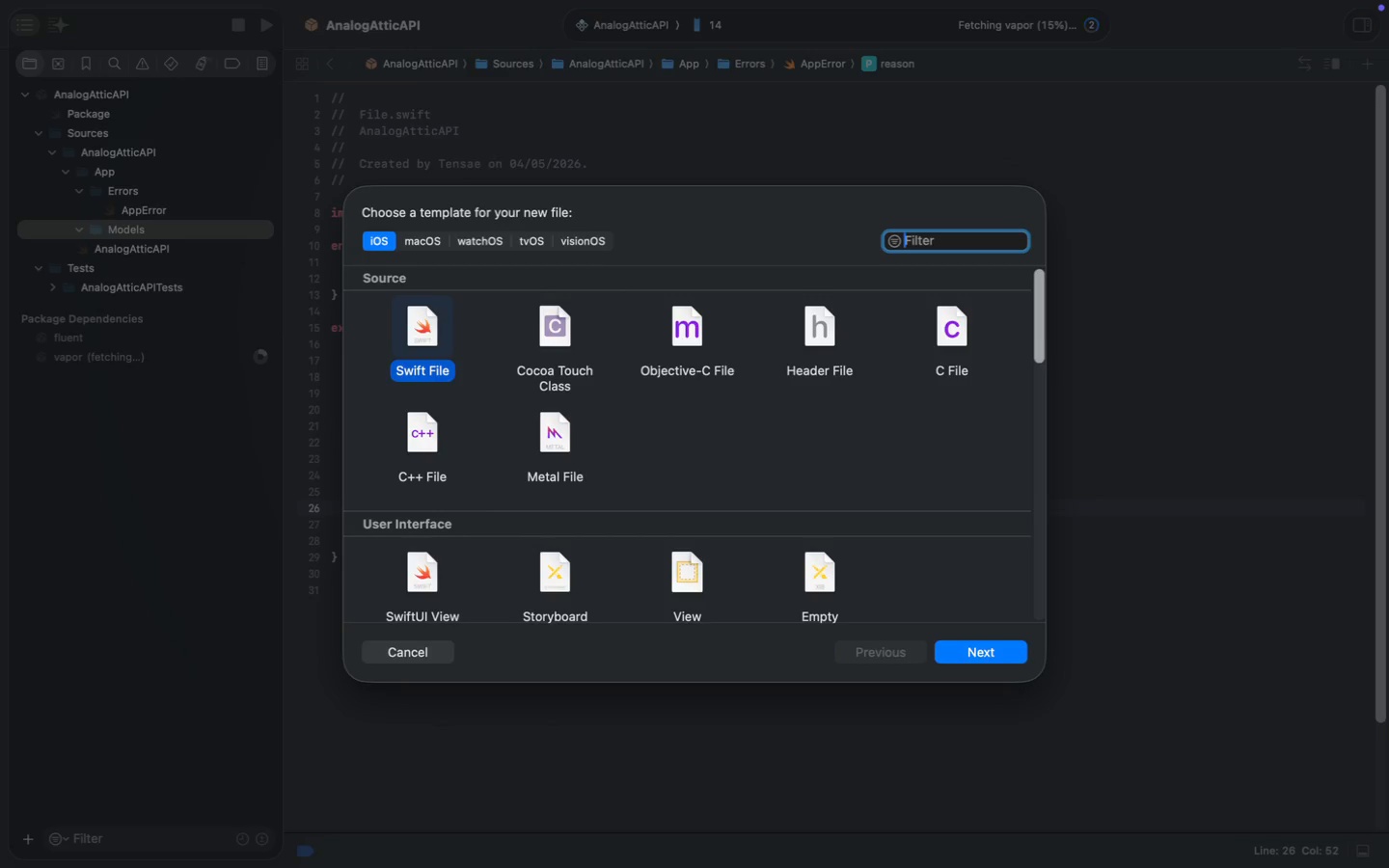 
key(Enter)
 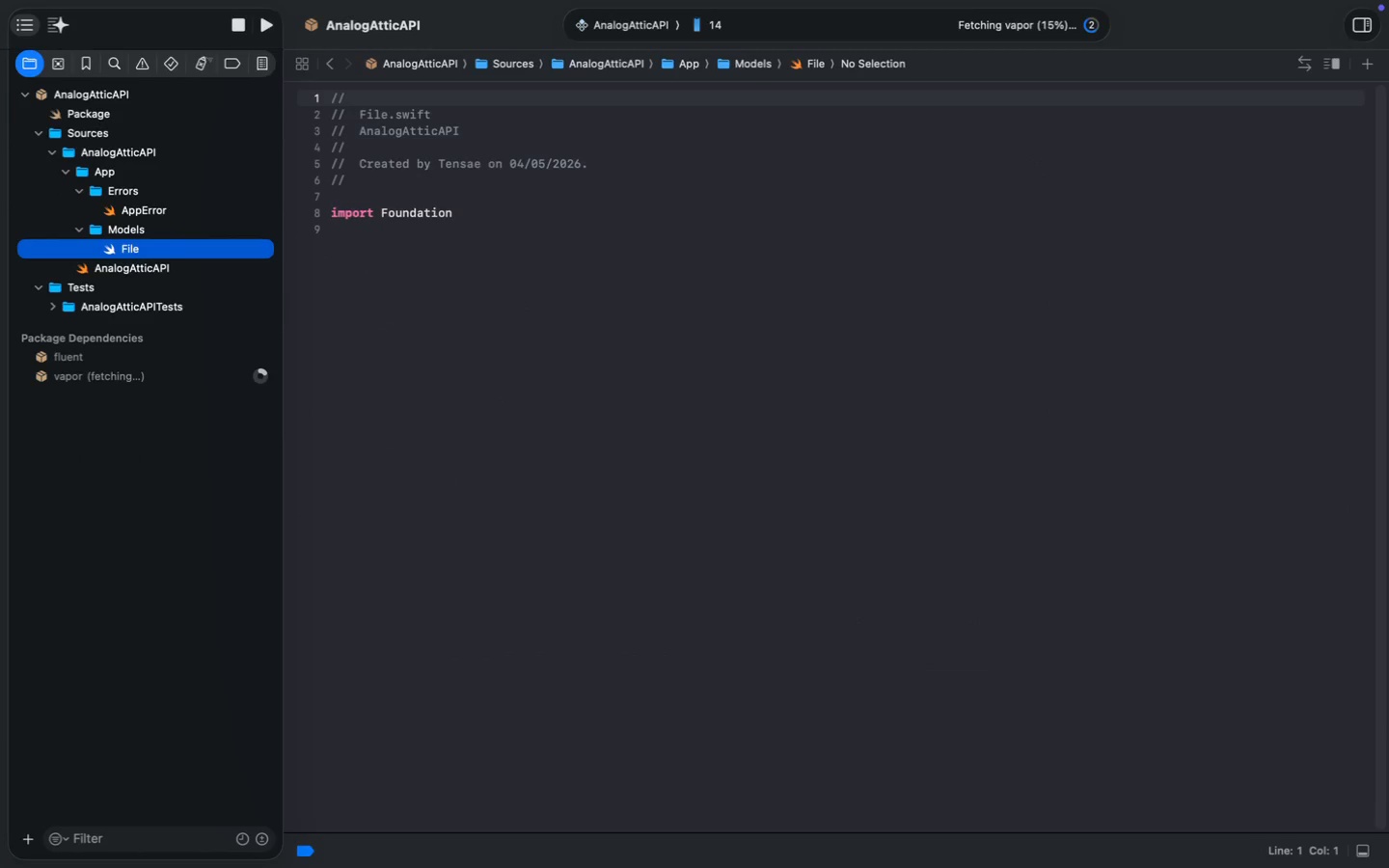 
hold_key(key=ShiftLeft, duration=0.88)
 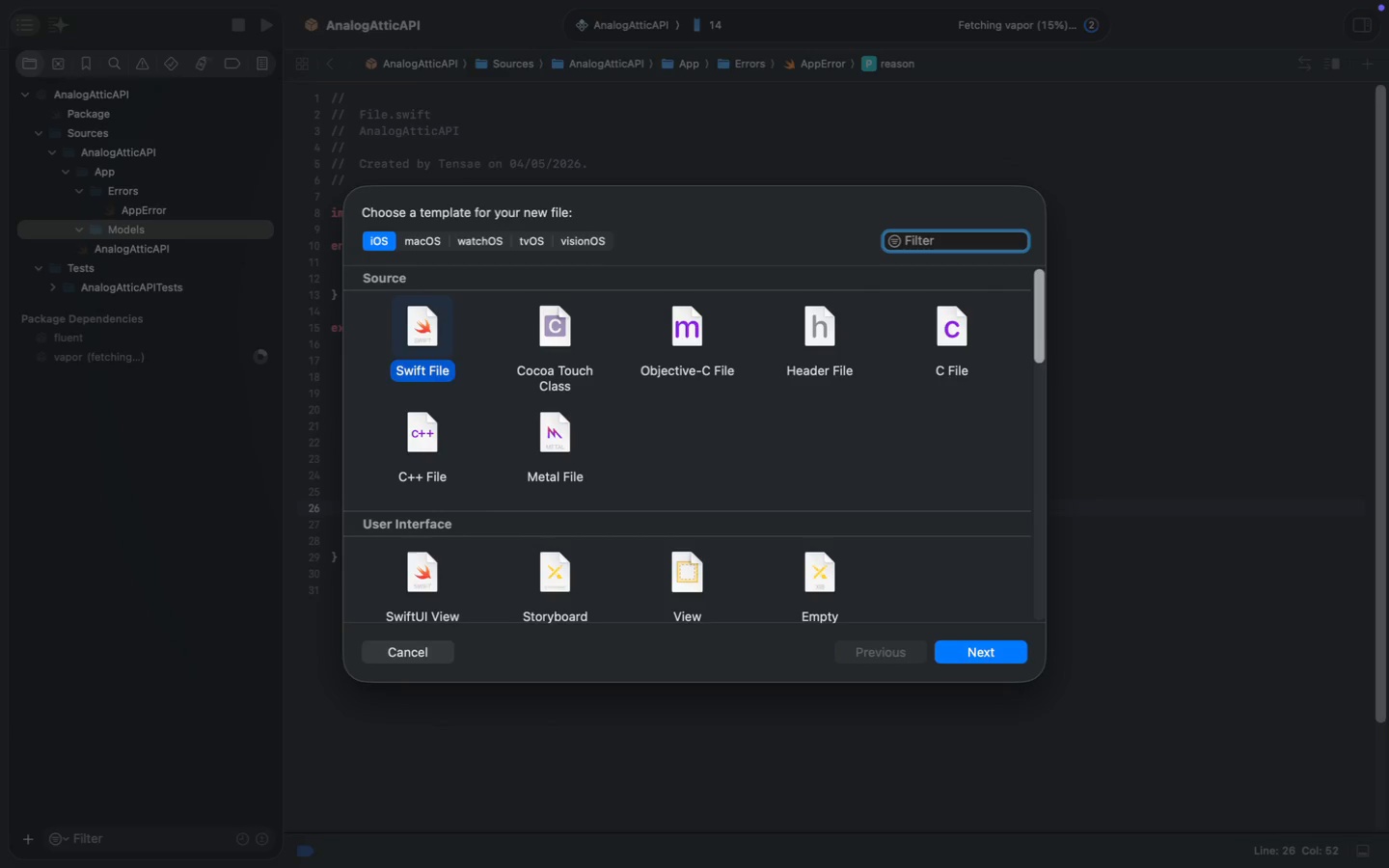 
double_click([418, 211])
 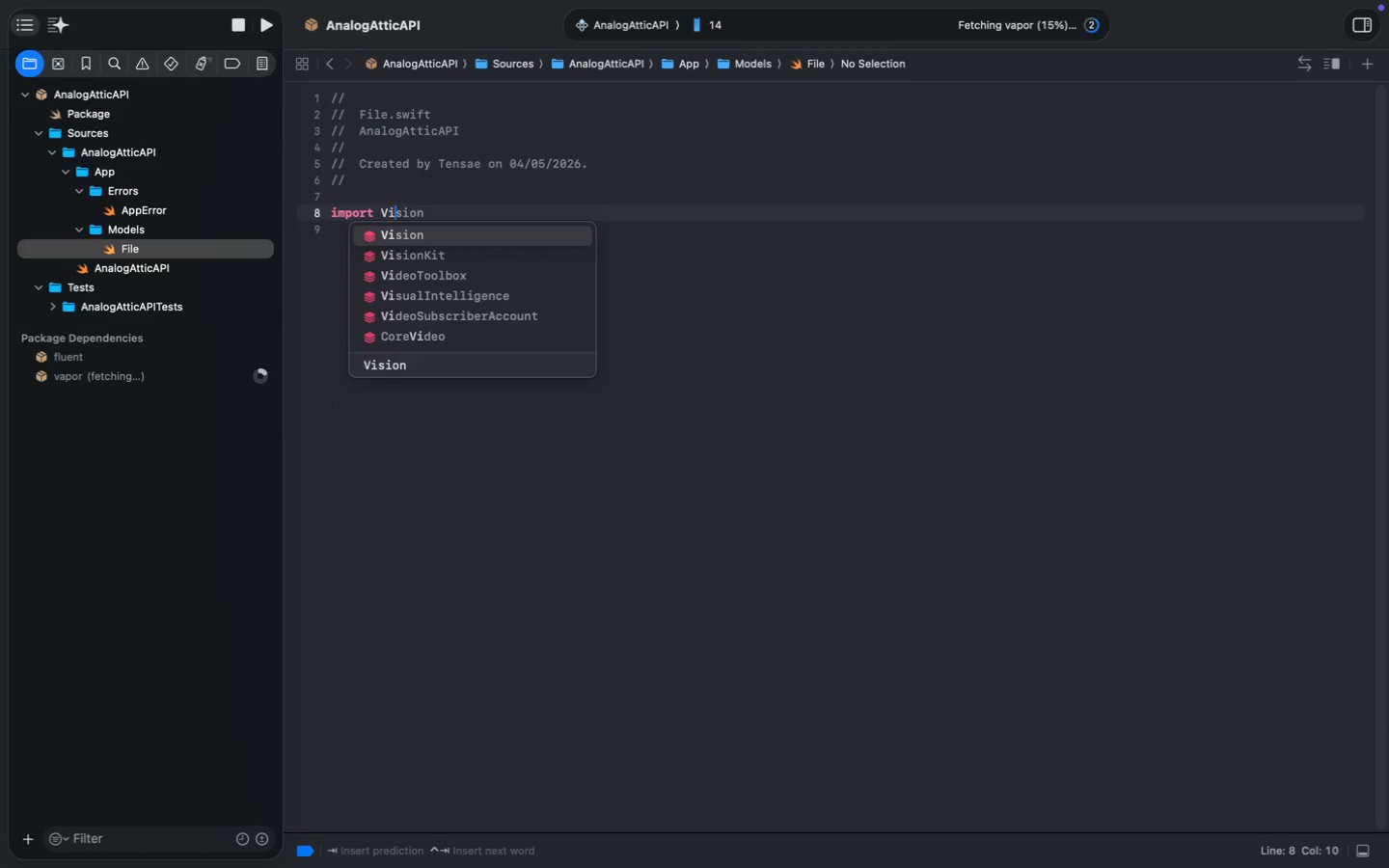 
type(VinylRequest)
 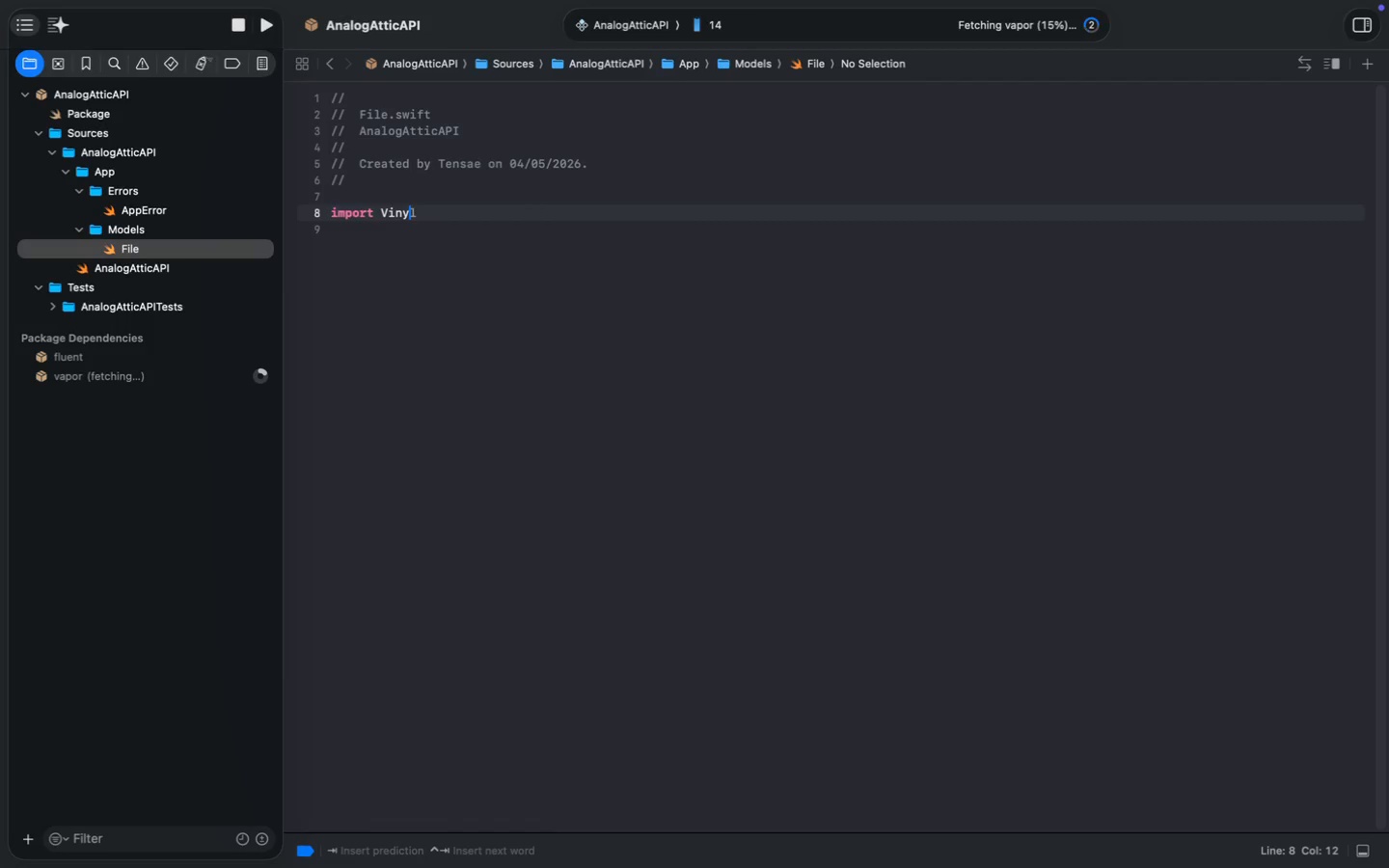 
key(Alt+Shift+ArrowLeft)
 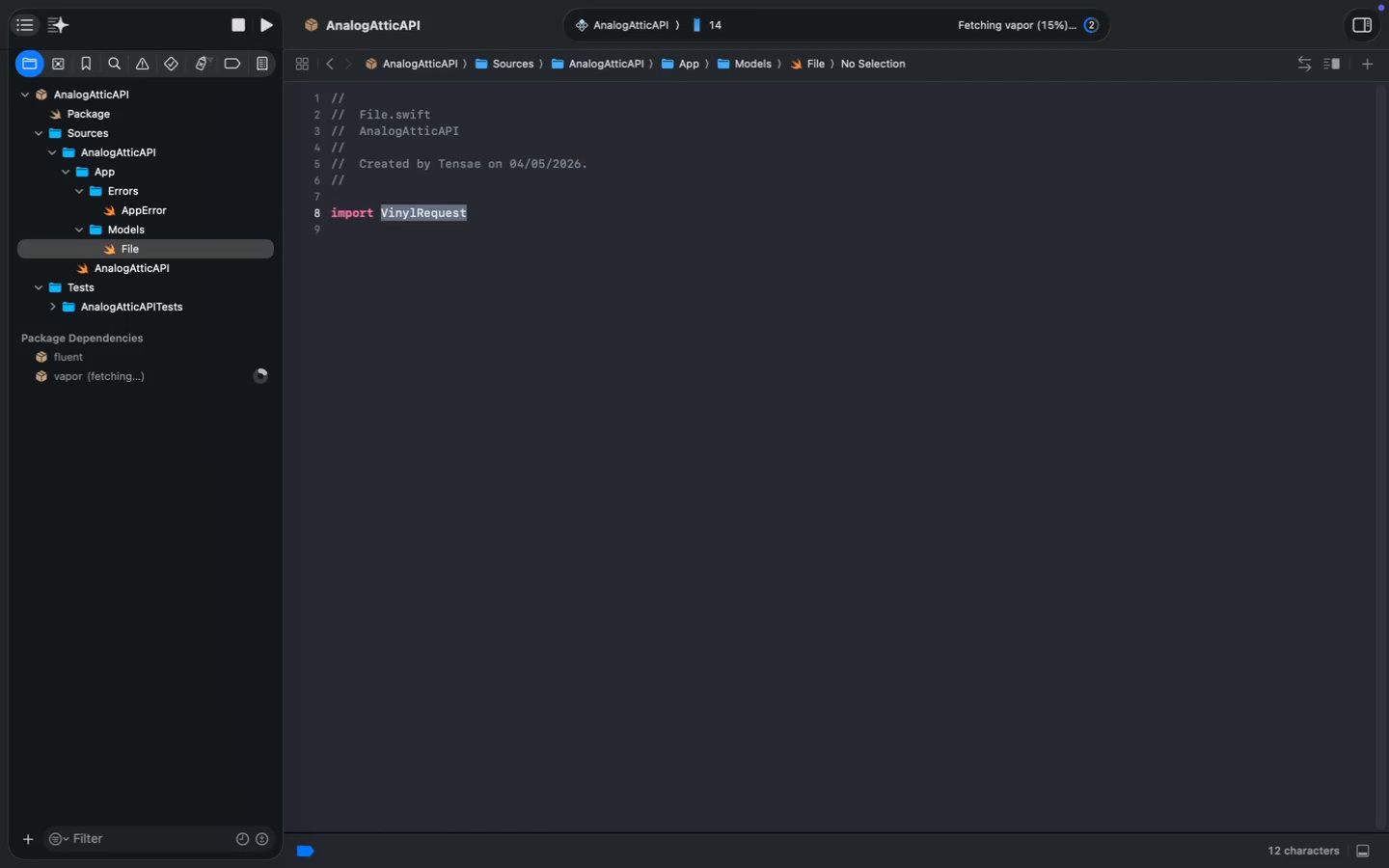 
key(Meta+X)
 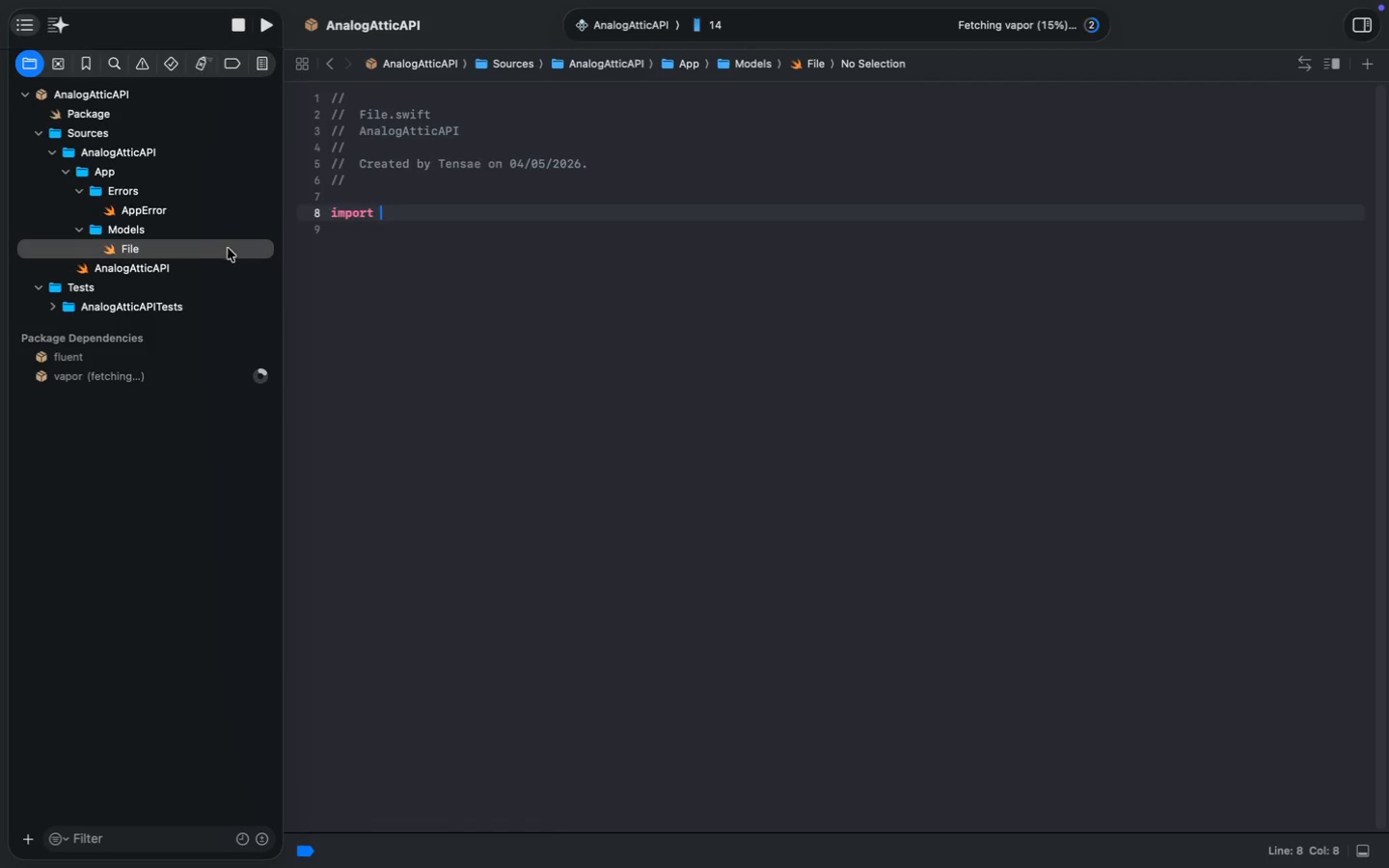 
left_click([191, 252])
 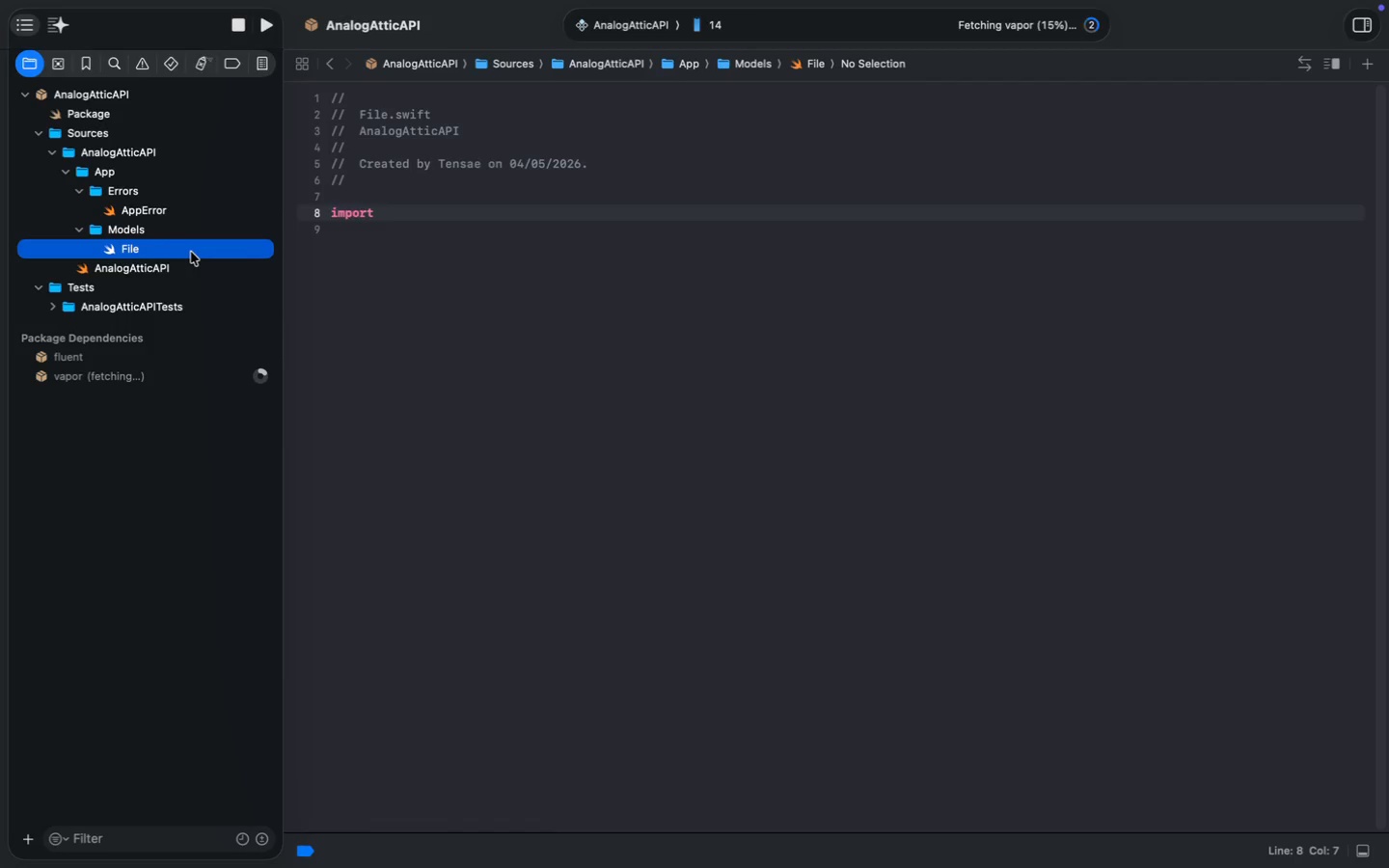 
key(Enter)
 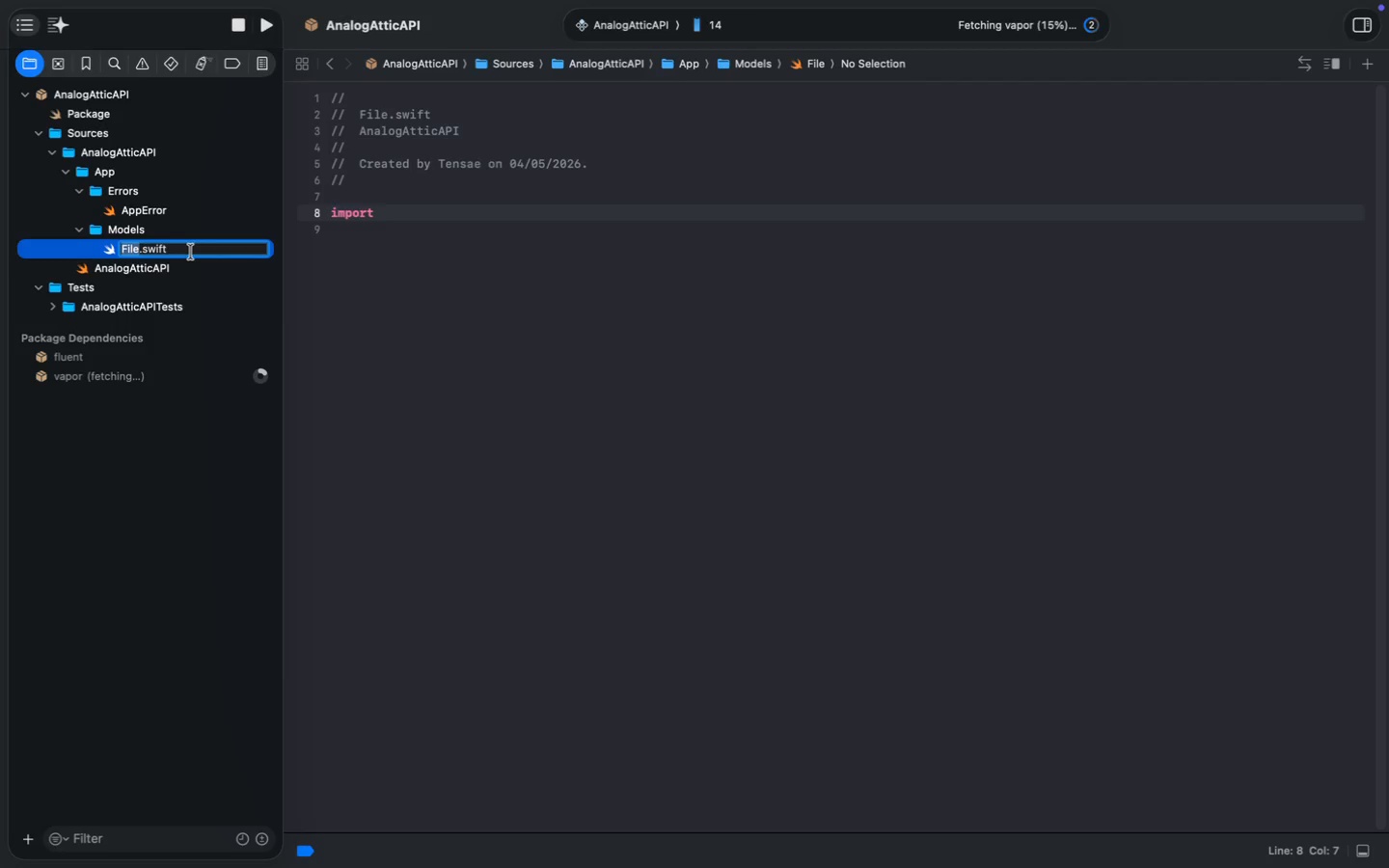 
key(Meta+V)
 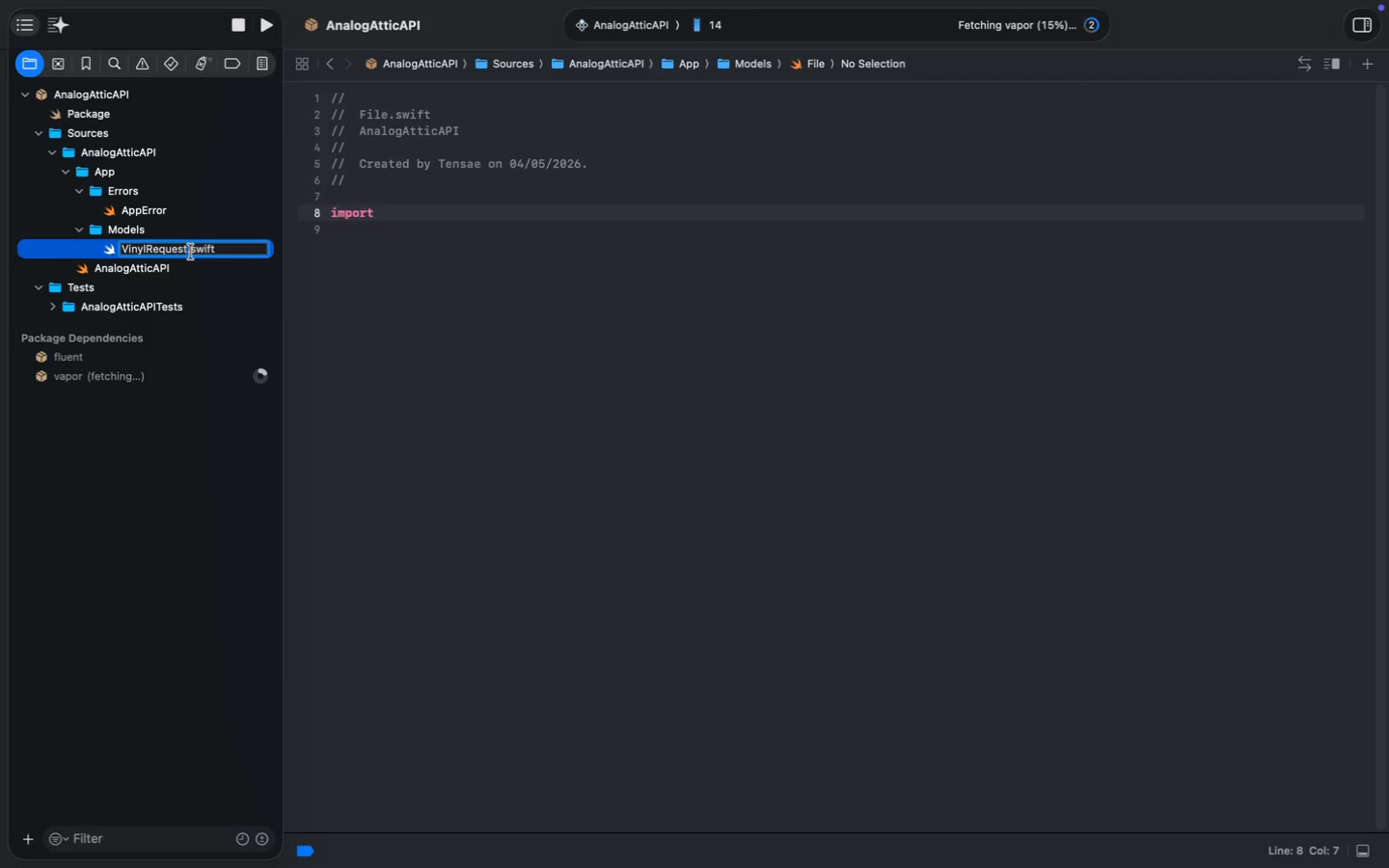 
key(Enter)
 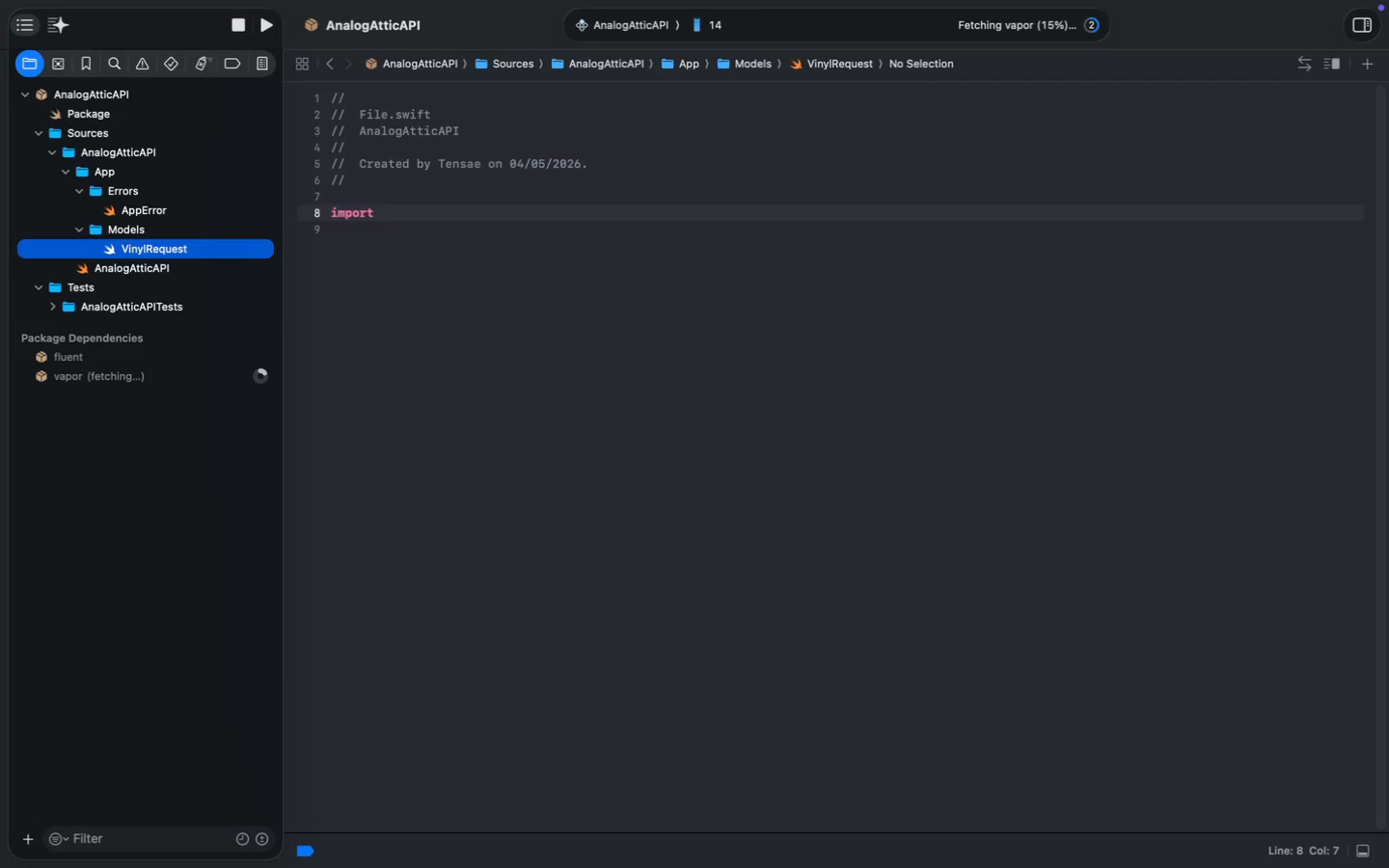 
left_click([433, 213])
 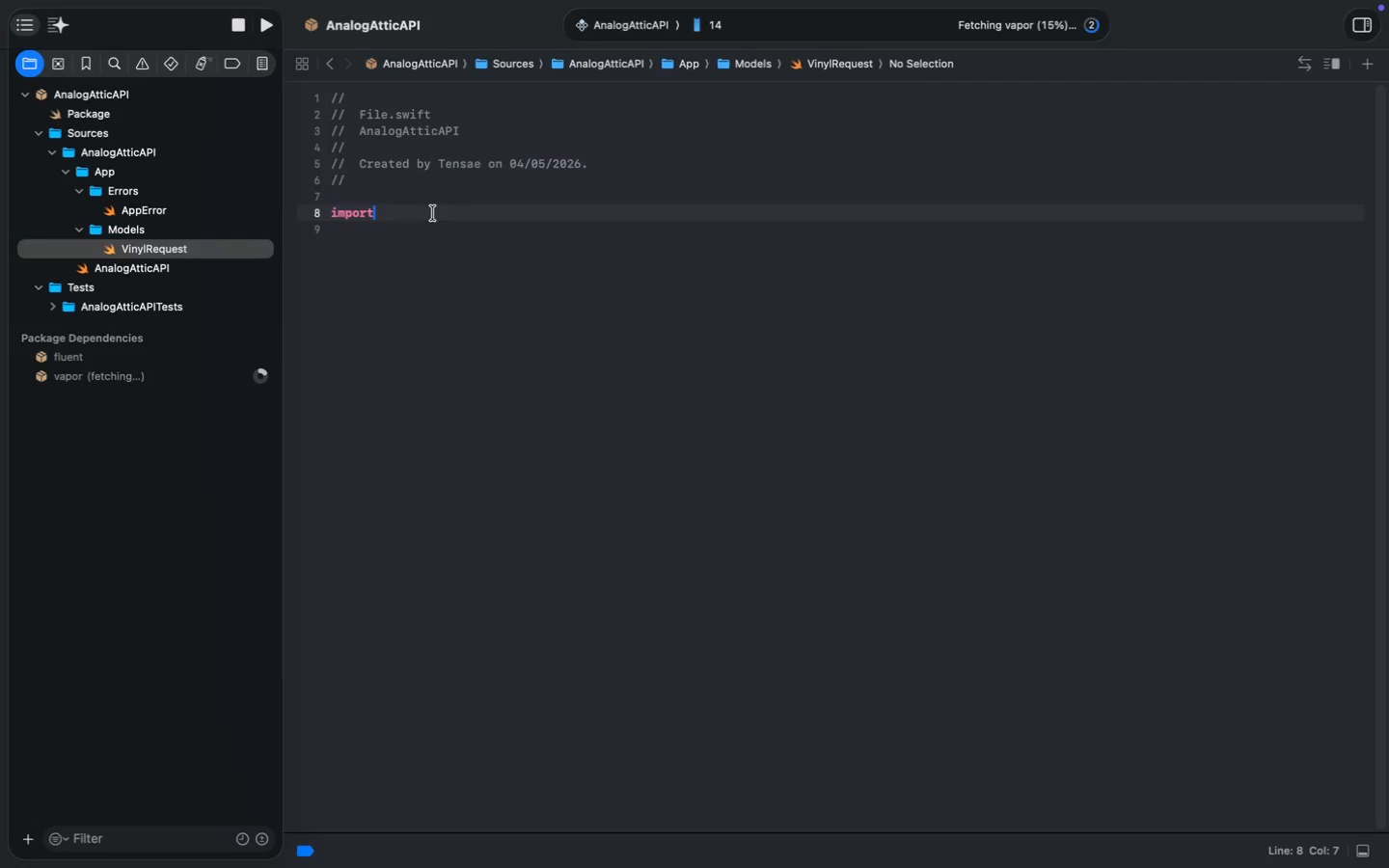 
key(Space)
 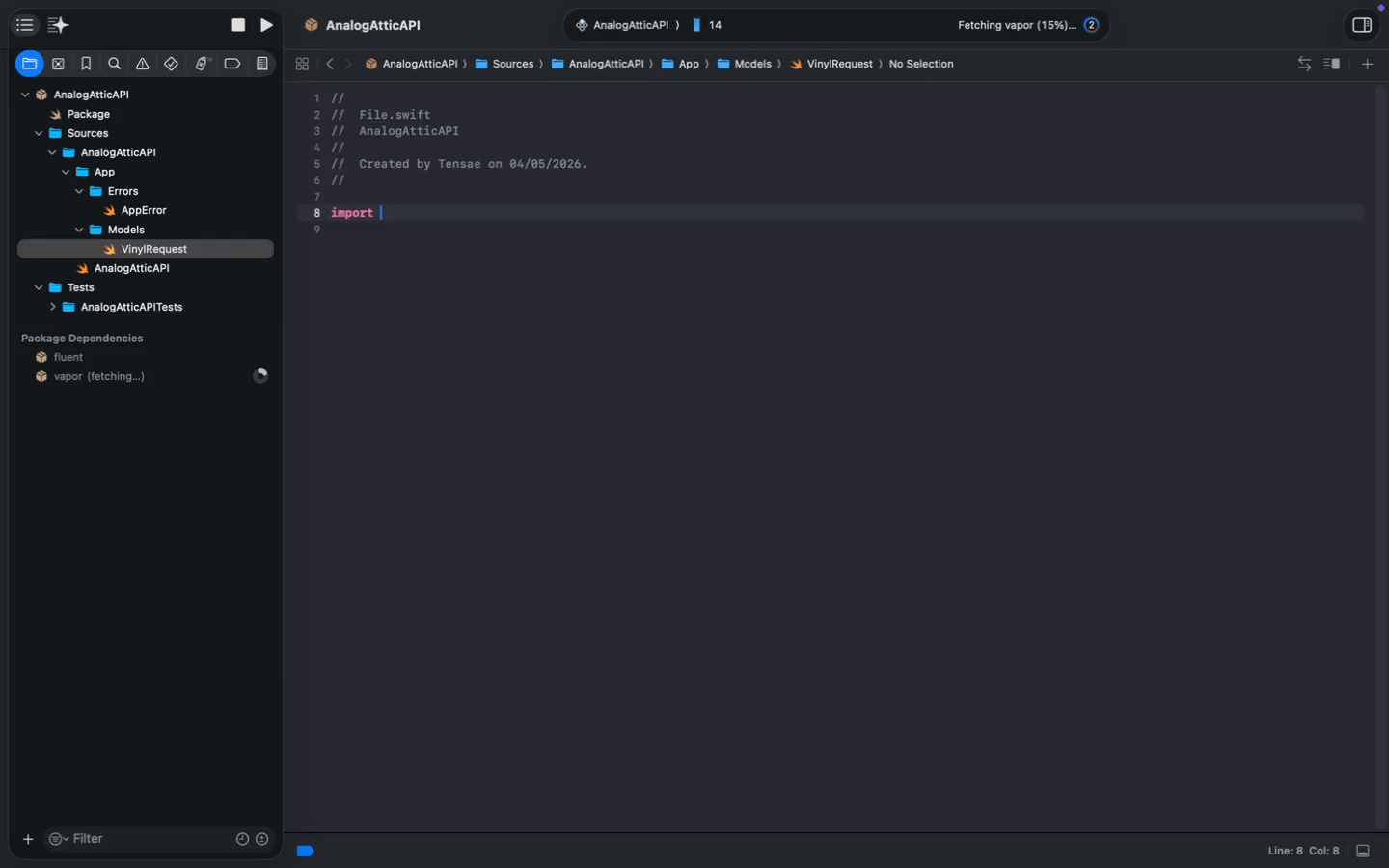 
key(Meta+V)
 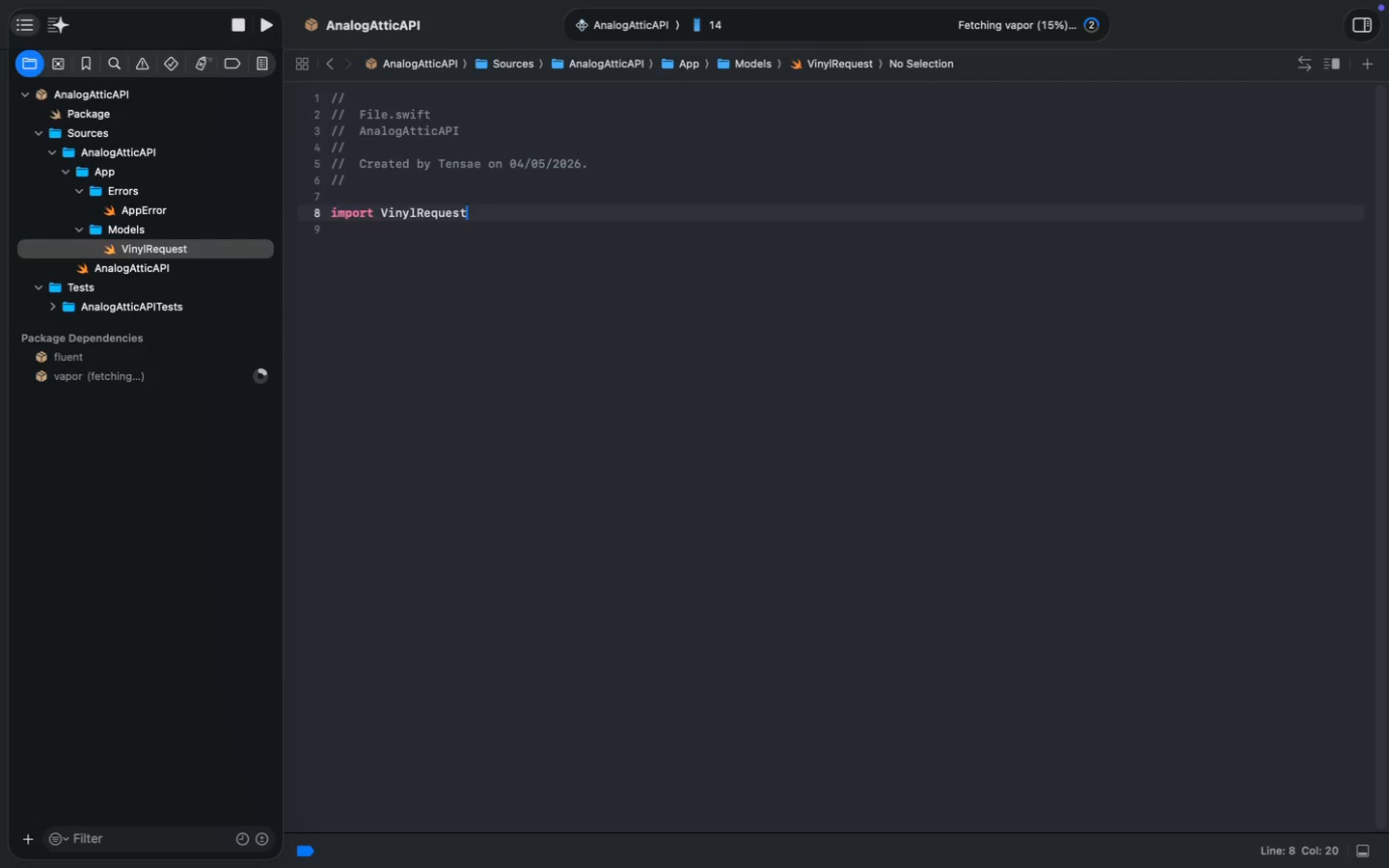 
key(Meta+Z)
 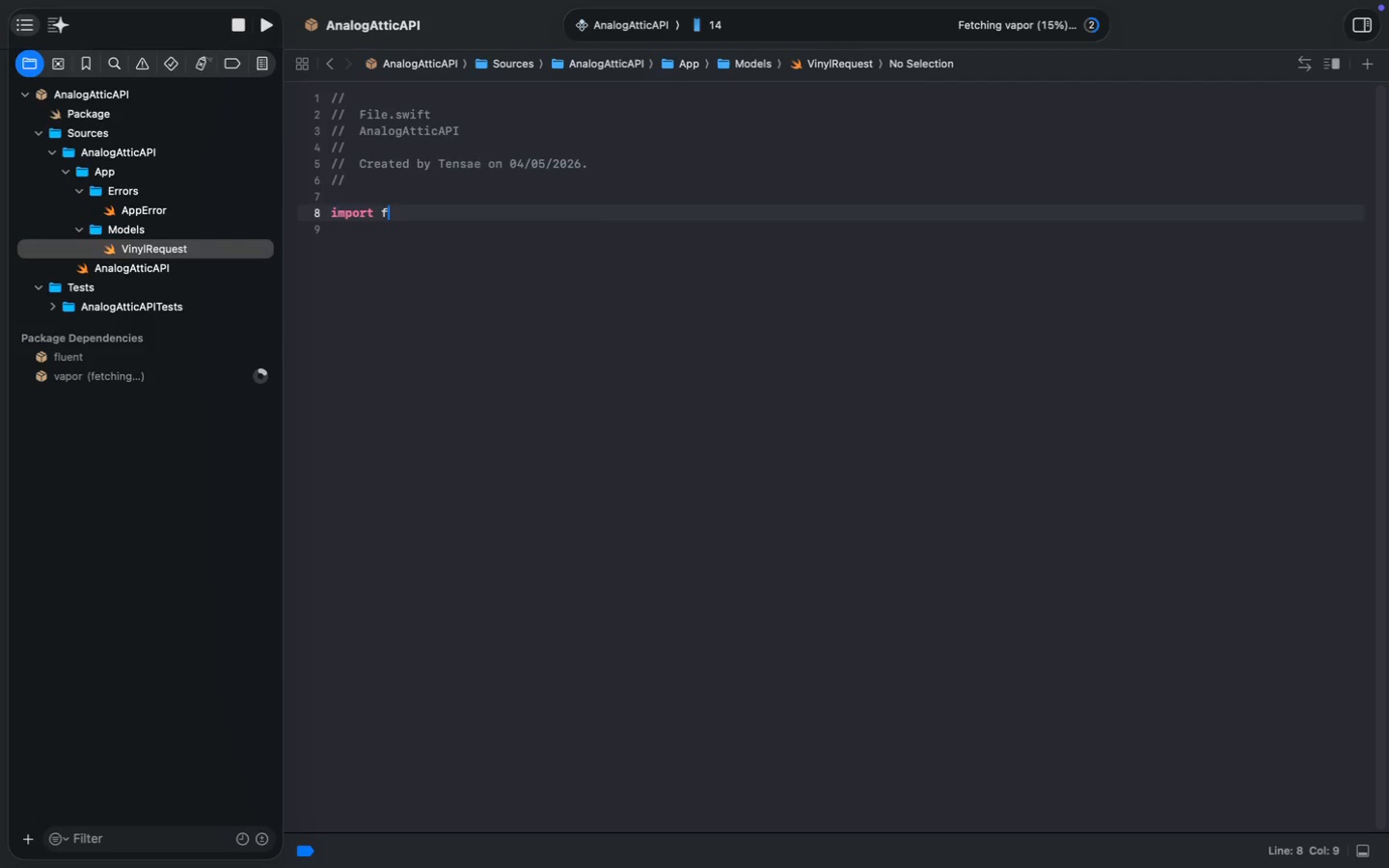 
type(flue)
key(Backspace)
key(Backspace)
key(Backspace)
key(Backspace)
type(Fluent)
 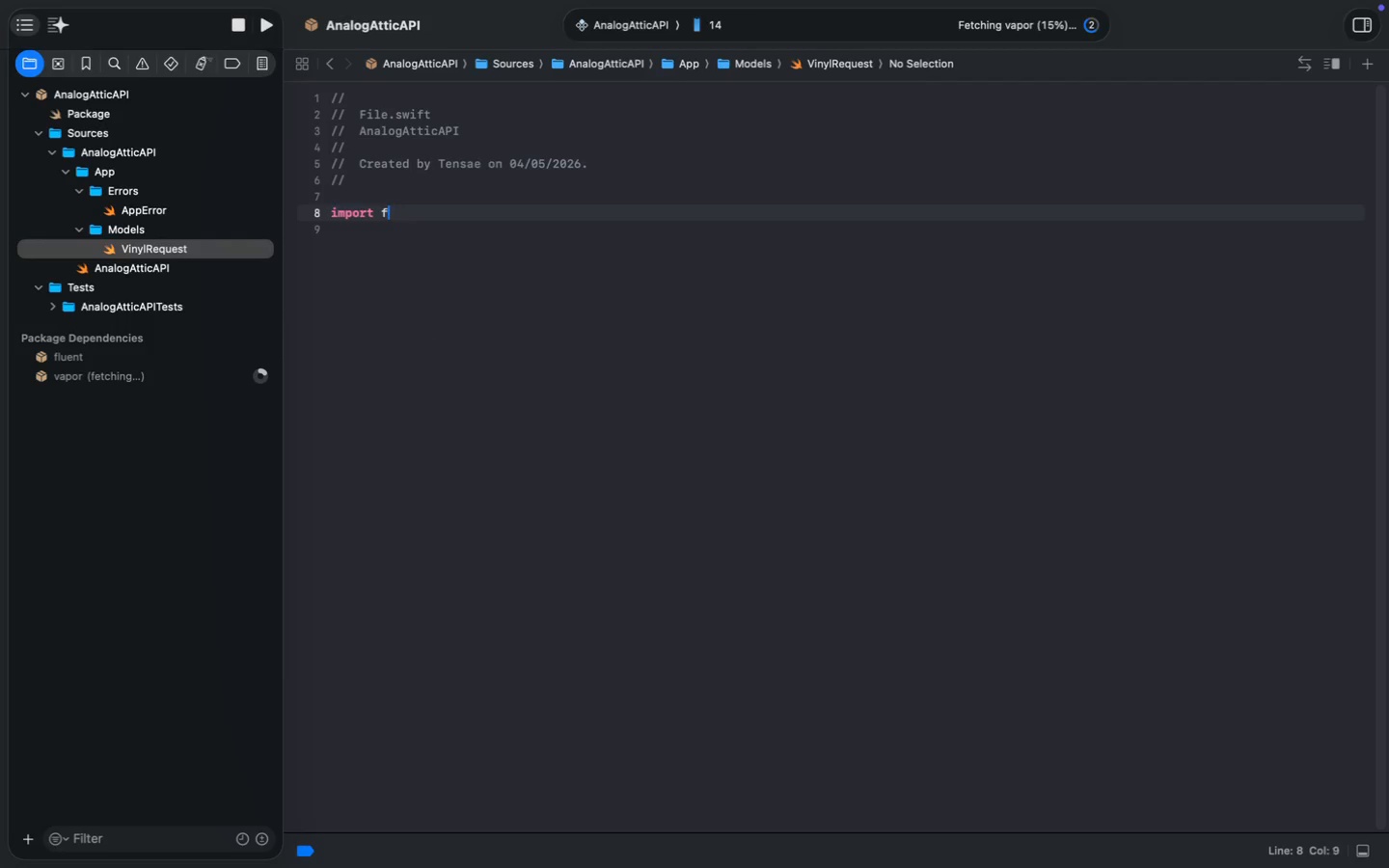 
 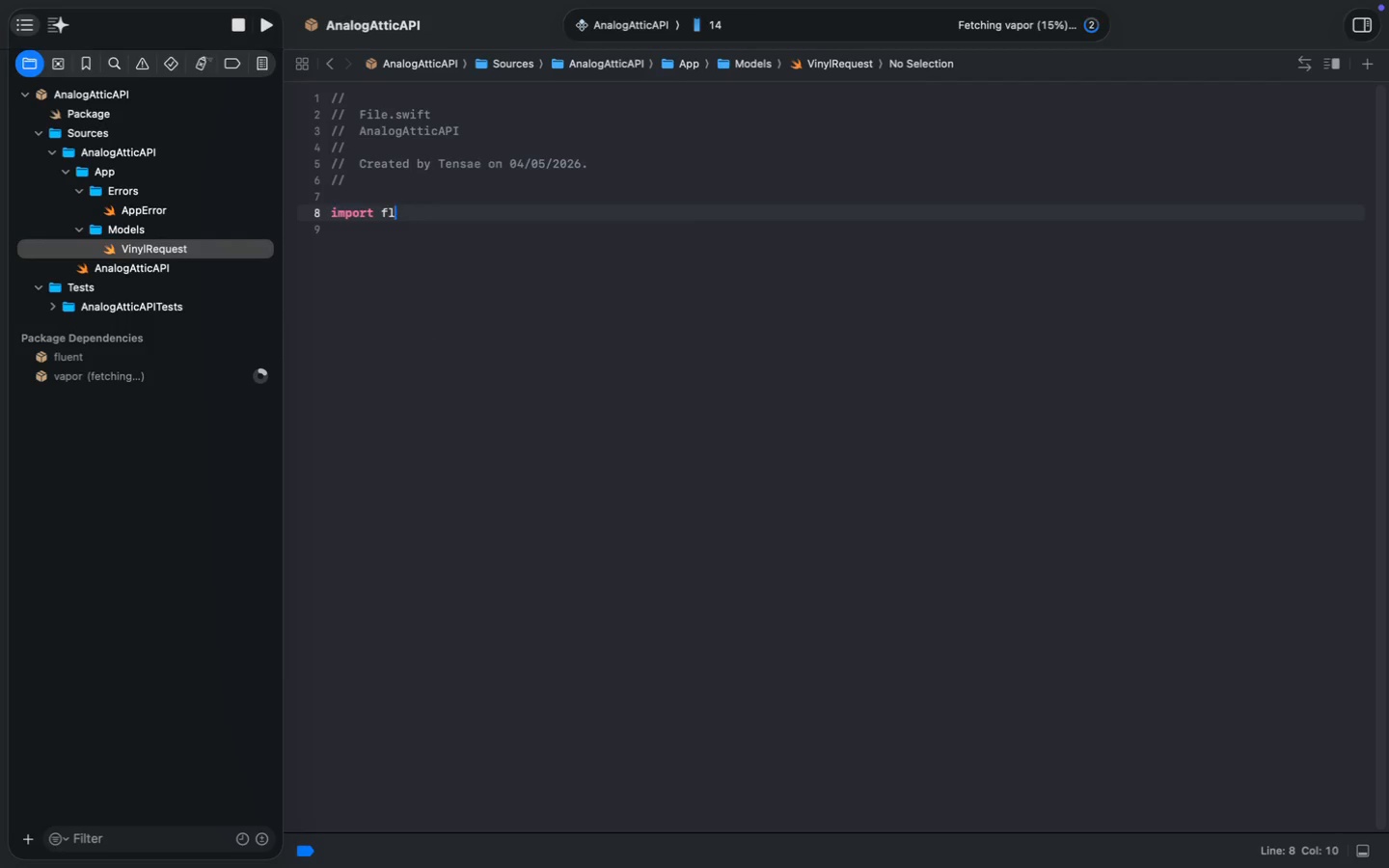 
key(Enter)
 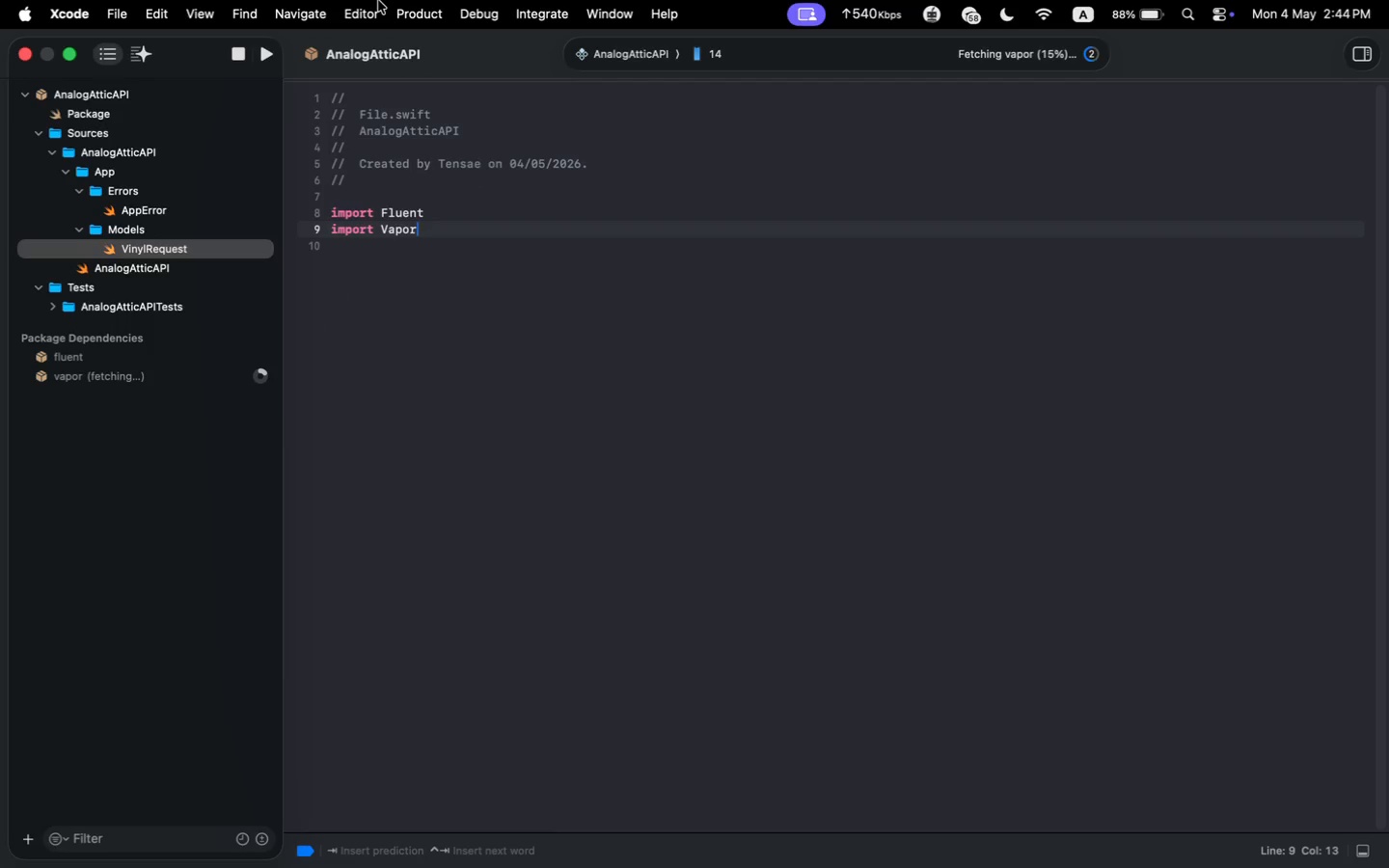 
type(import Vapor)
 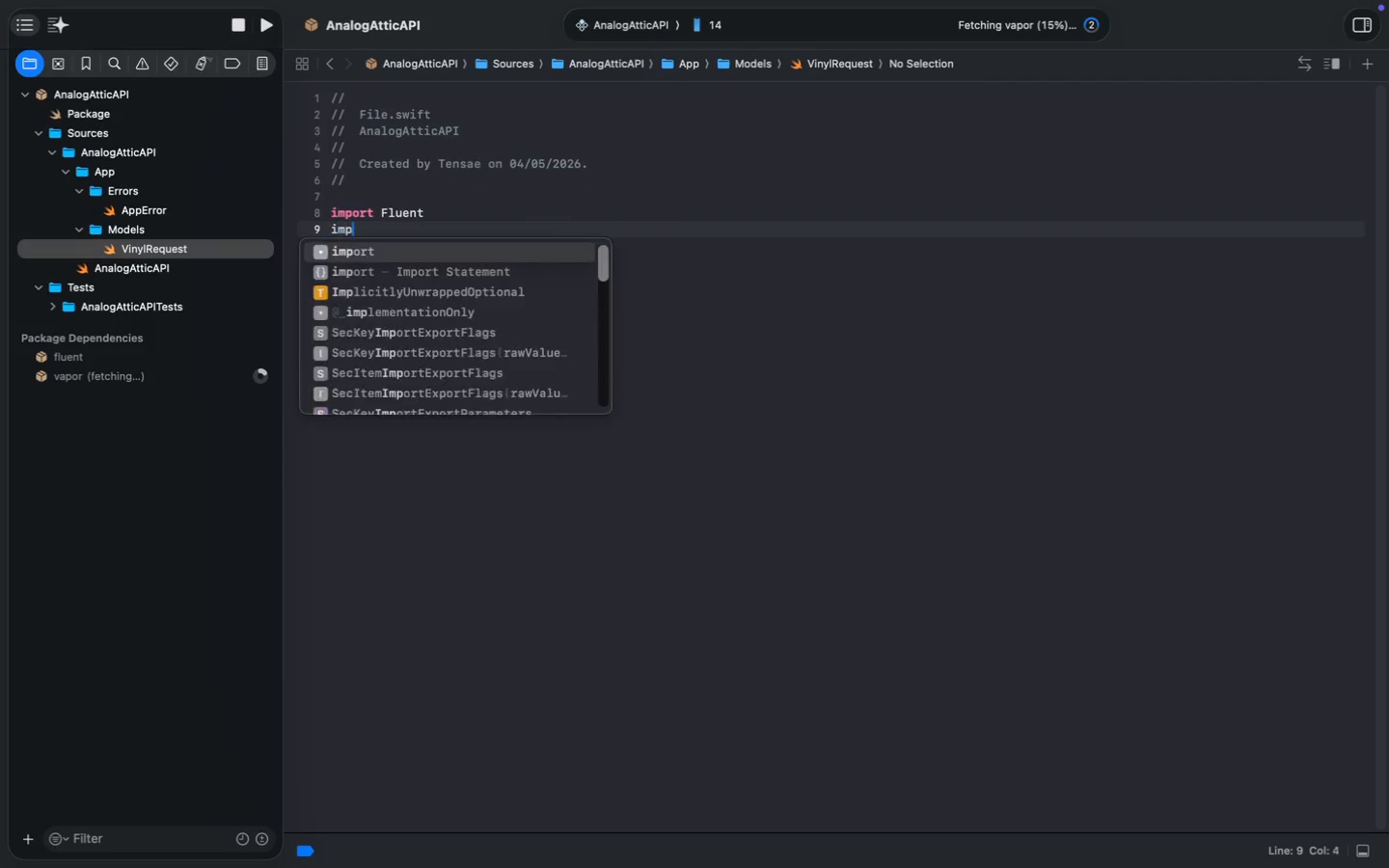 
wait(5.5)
 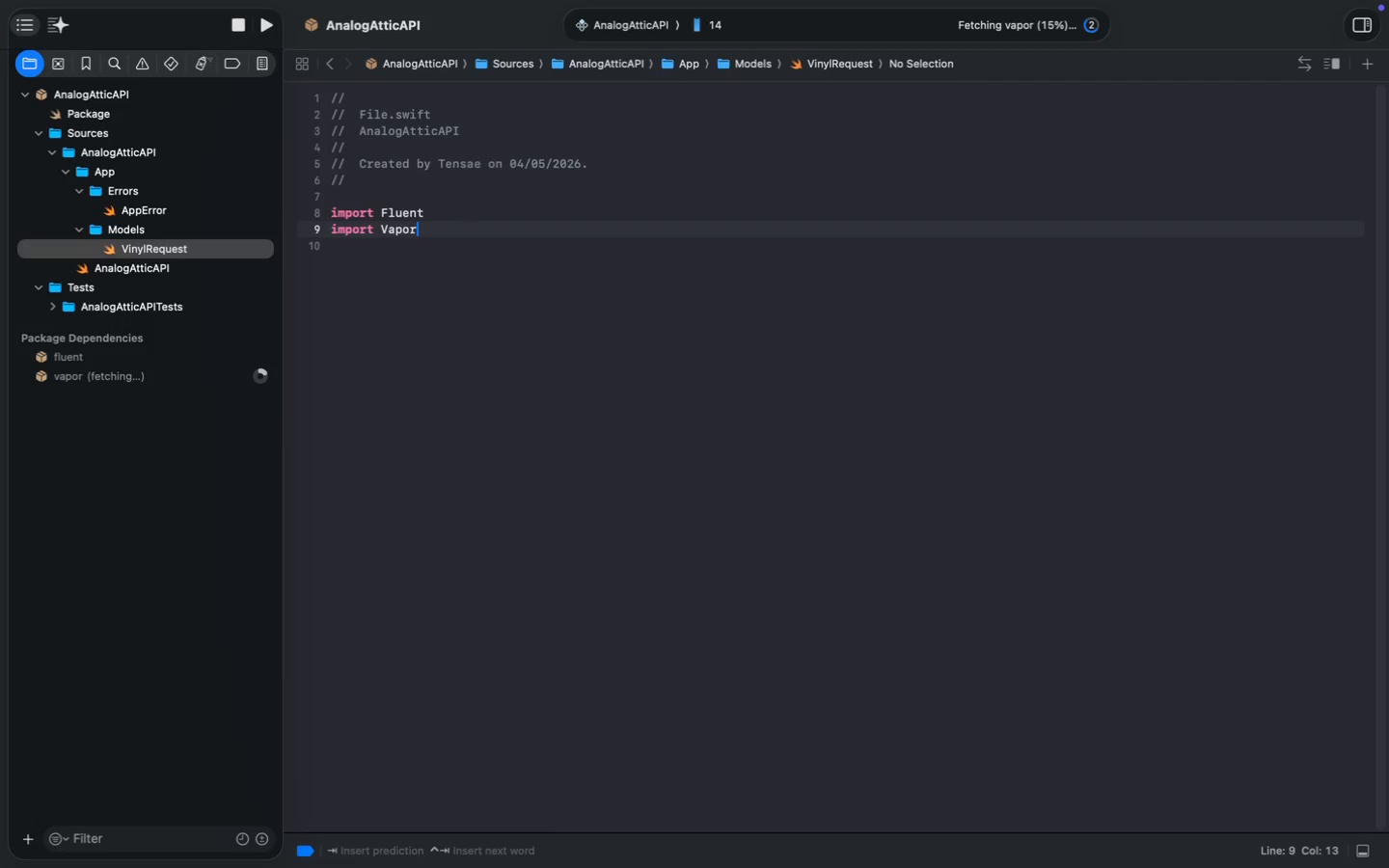 
key(Enter)
 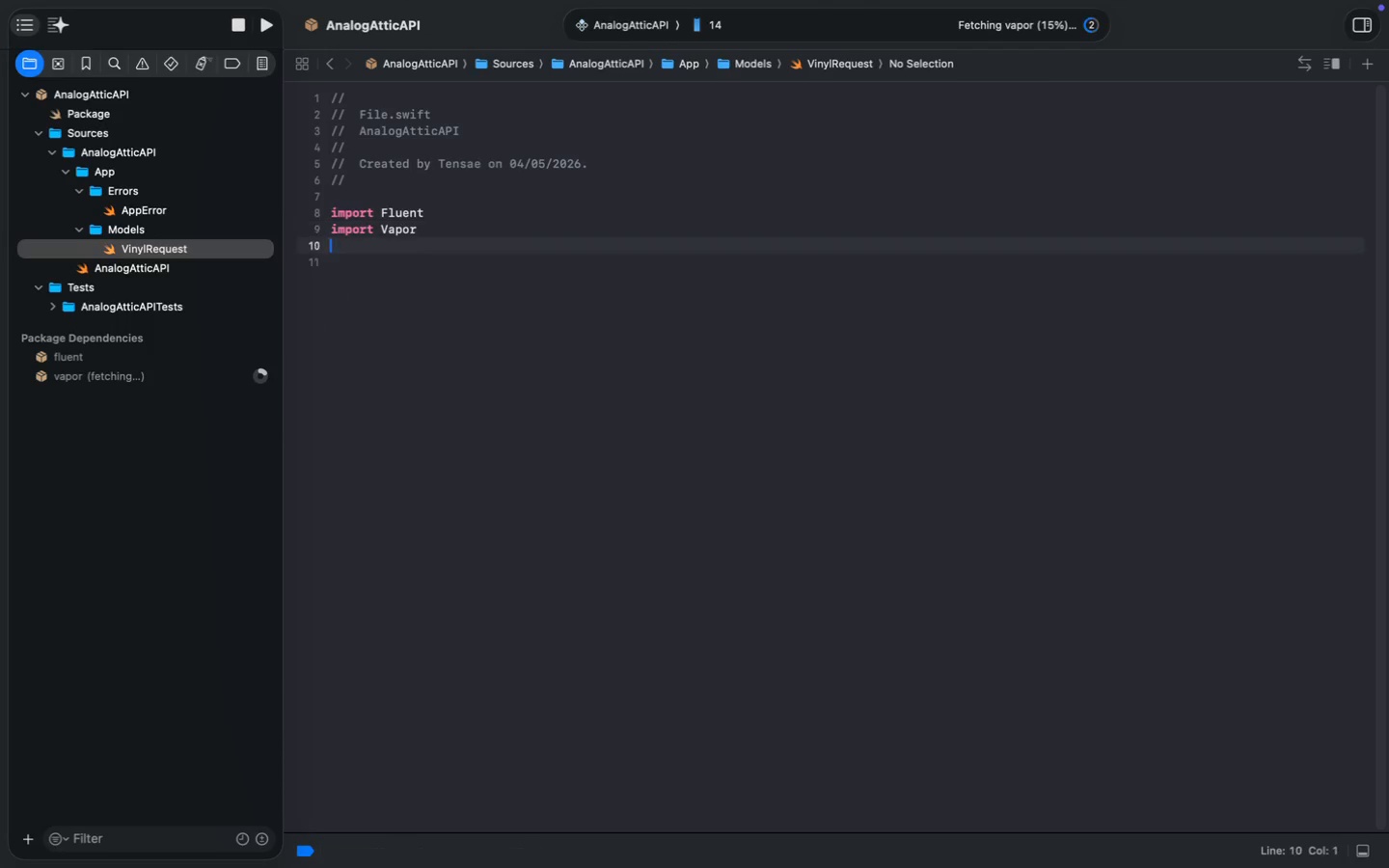 
key(Enter)
 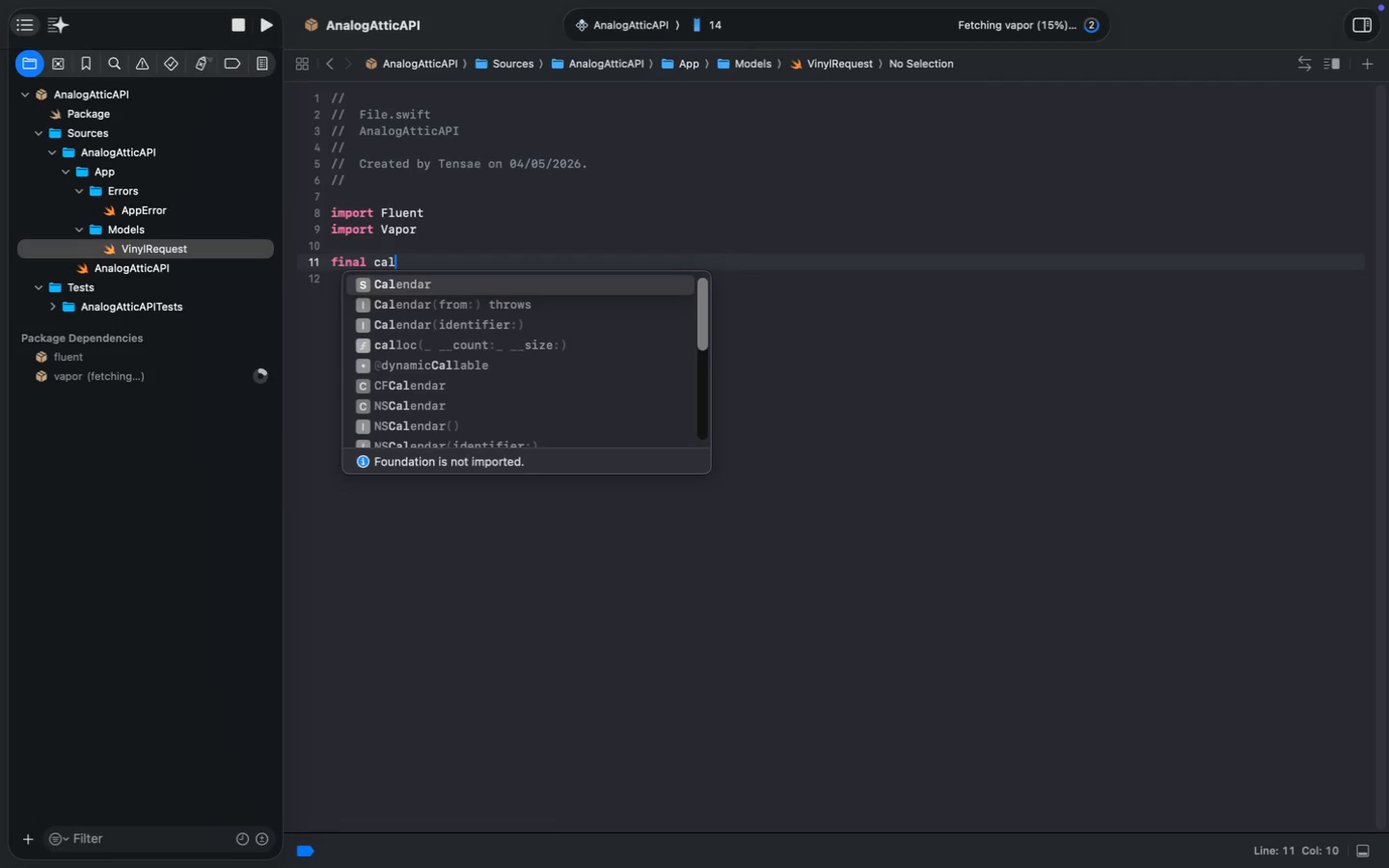 
type(final cals)
key(Backspace)
key(Backspace)
key(Backspace)
type(lass V)
key(Tab)
type(:)
 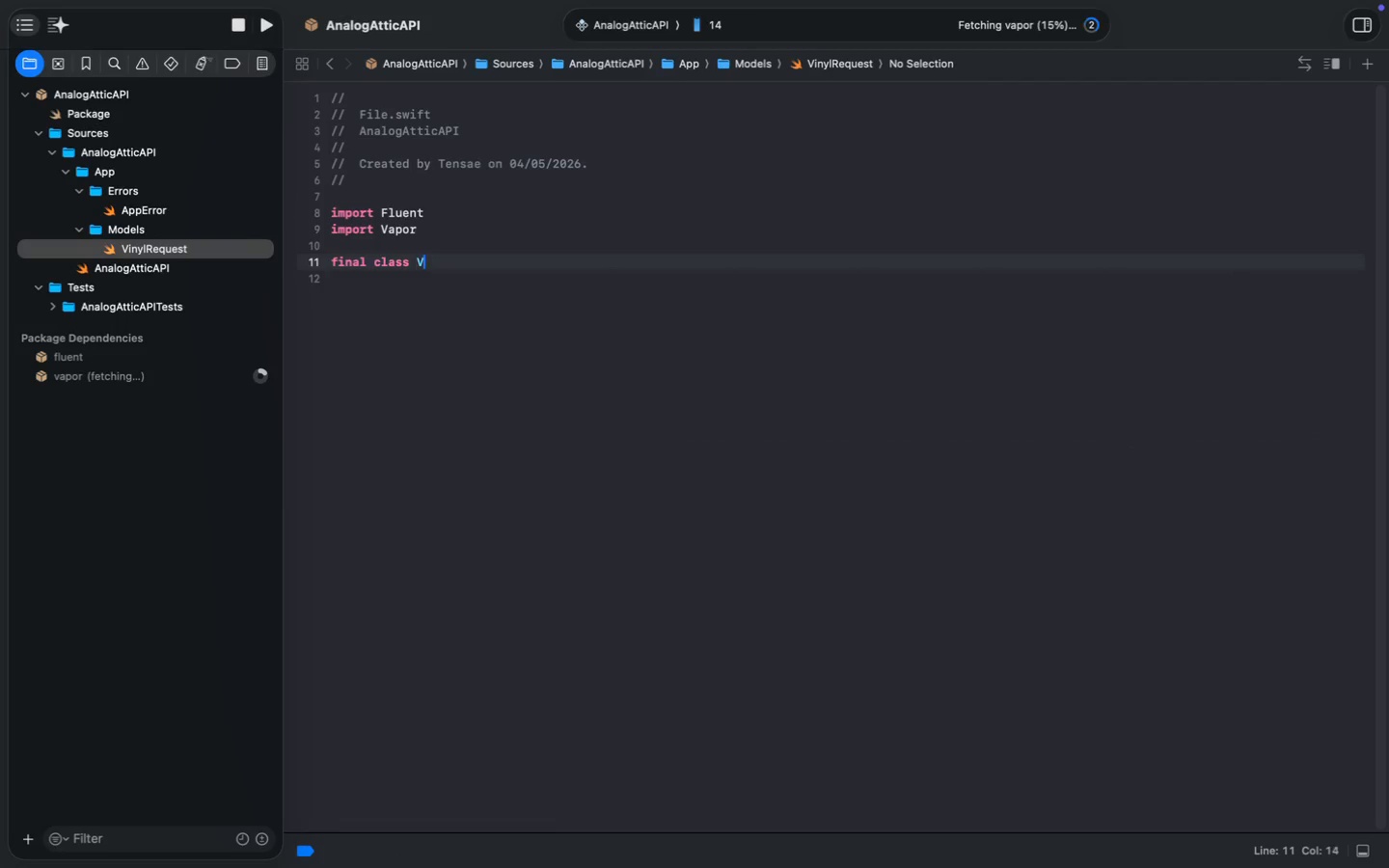 
key(Meta+Z)
 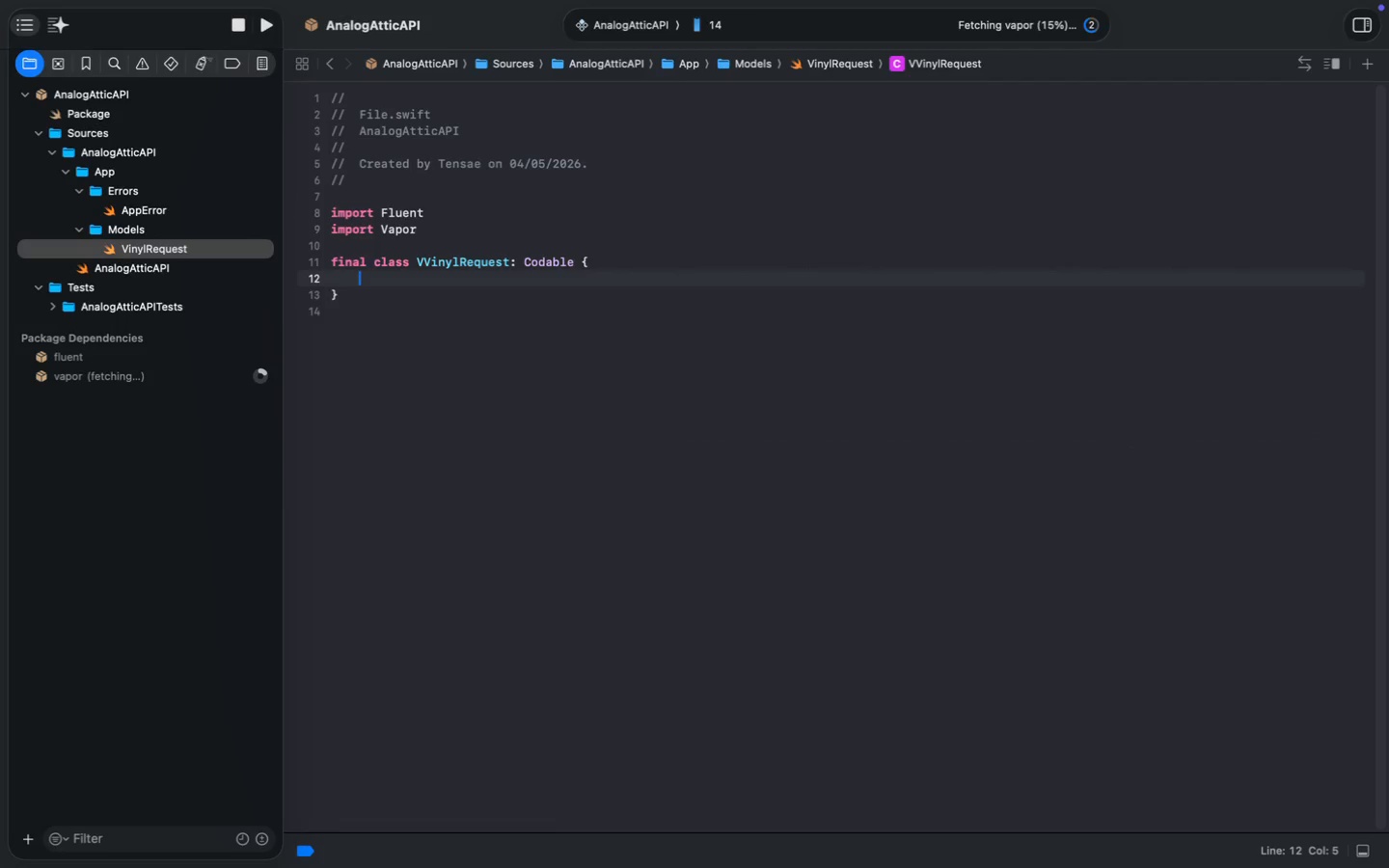 
double_click([553, 260])
 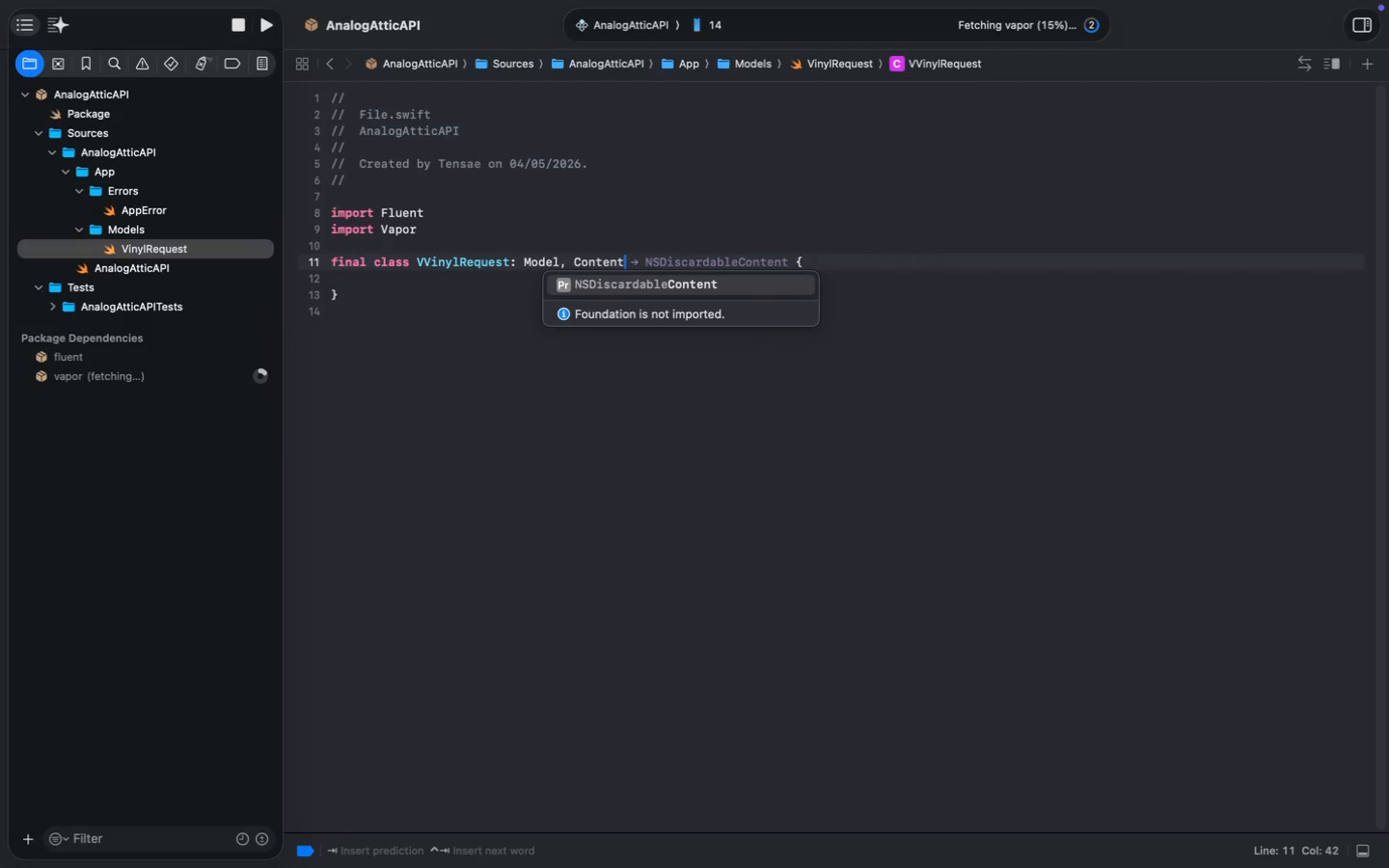 
type(Model, Content)
 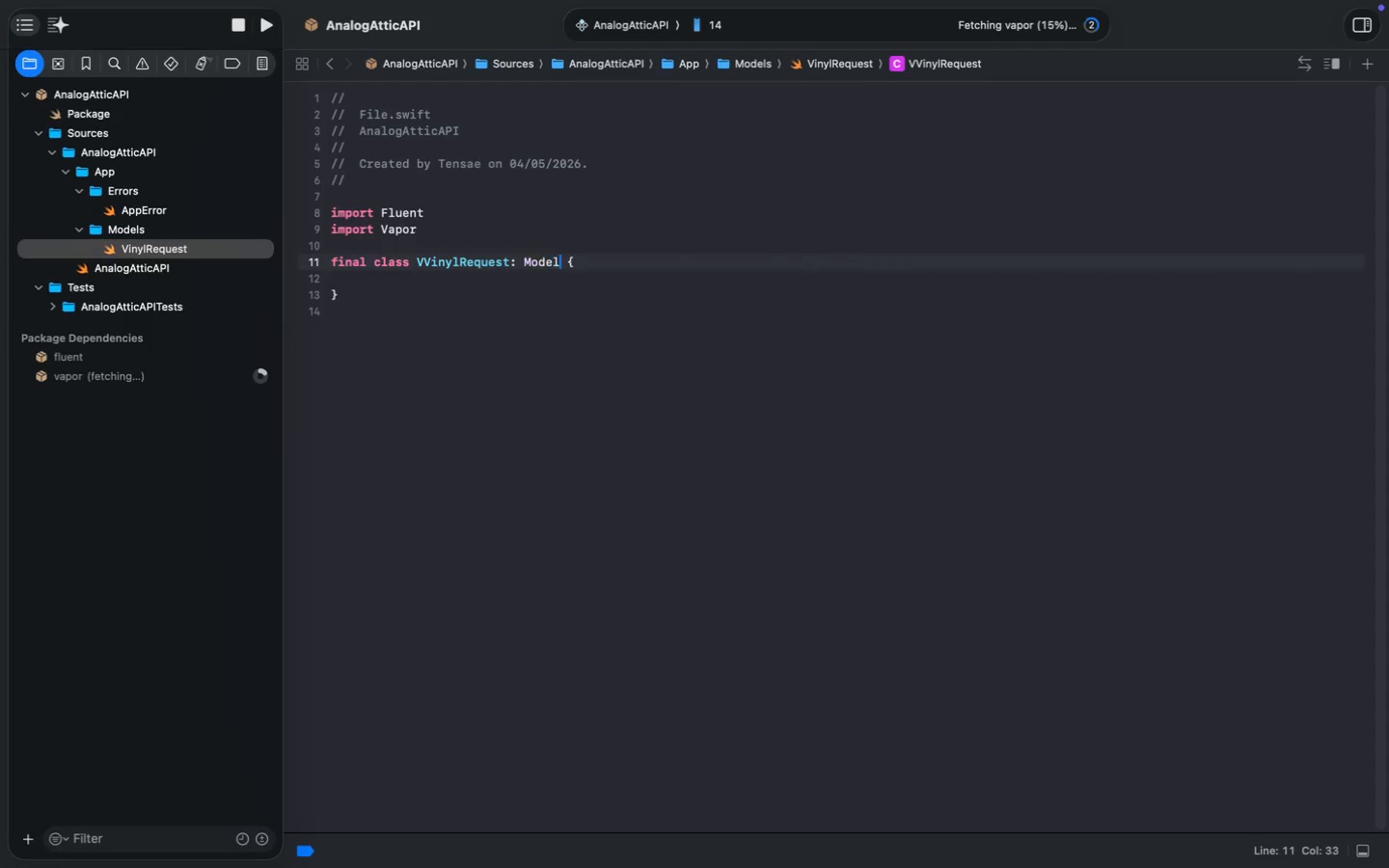 
key(Escape)
 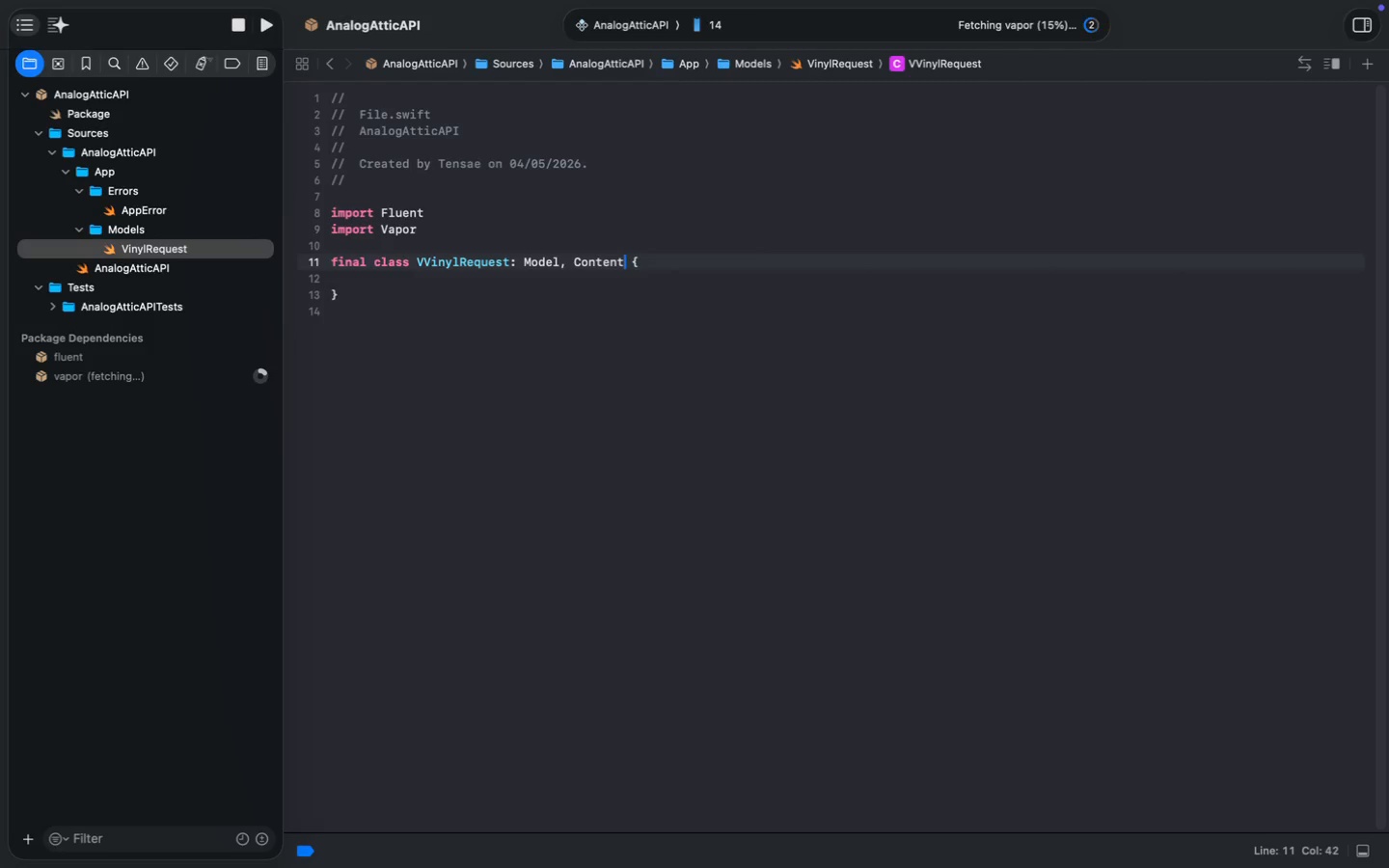 
key(ArrowDown)
 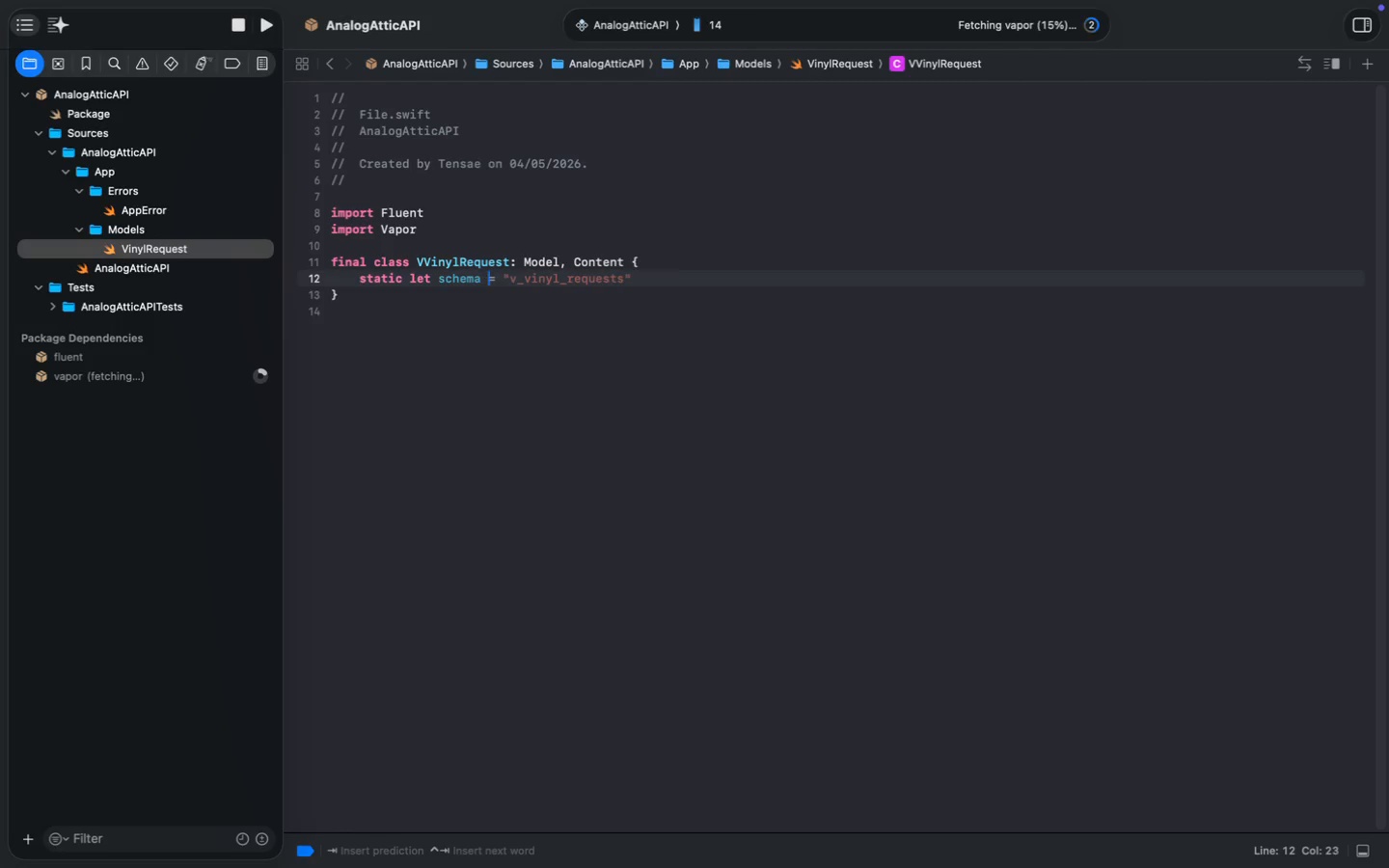 
type(static let schema = ")
key(Tab)
 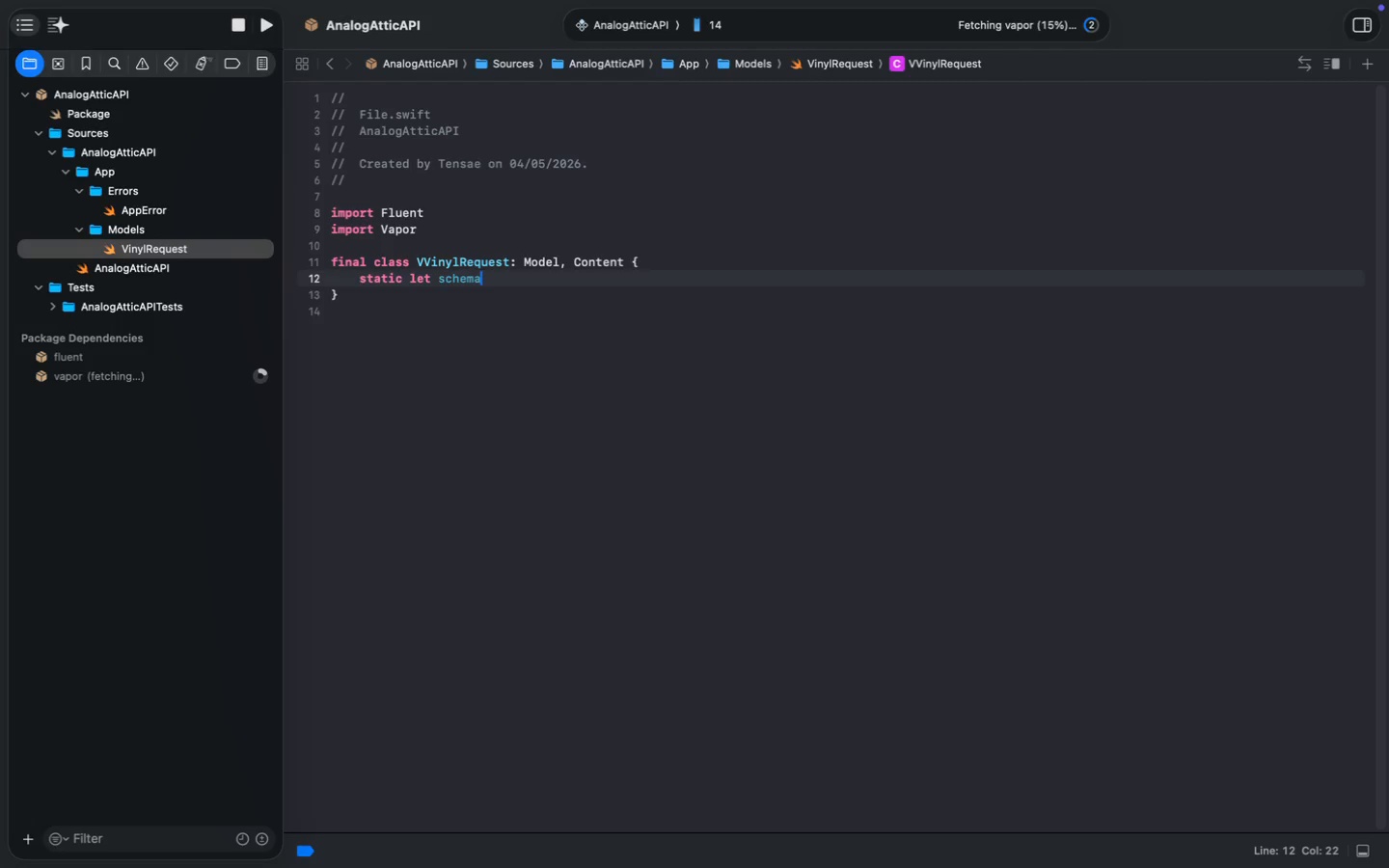 
key(Enter)
 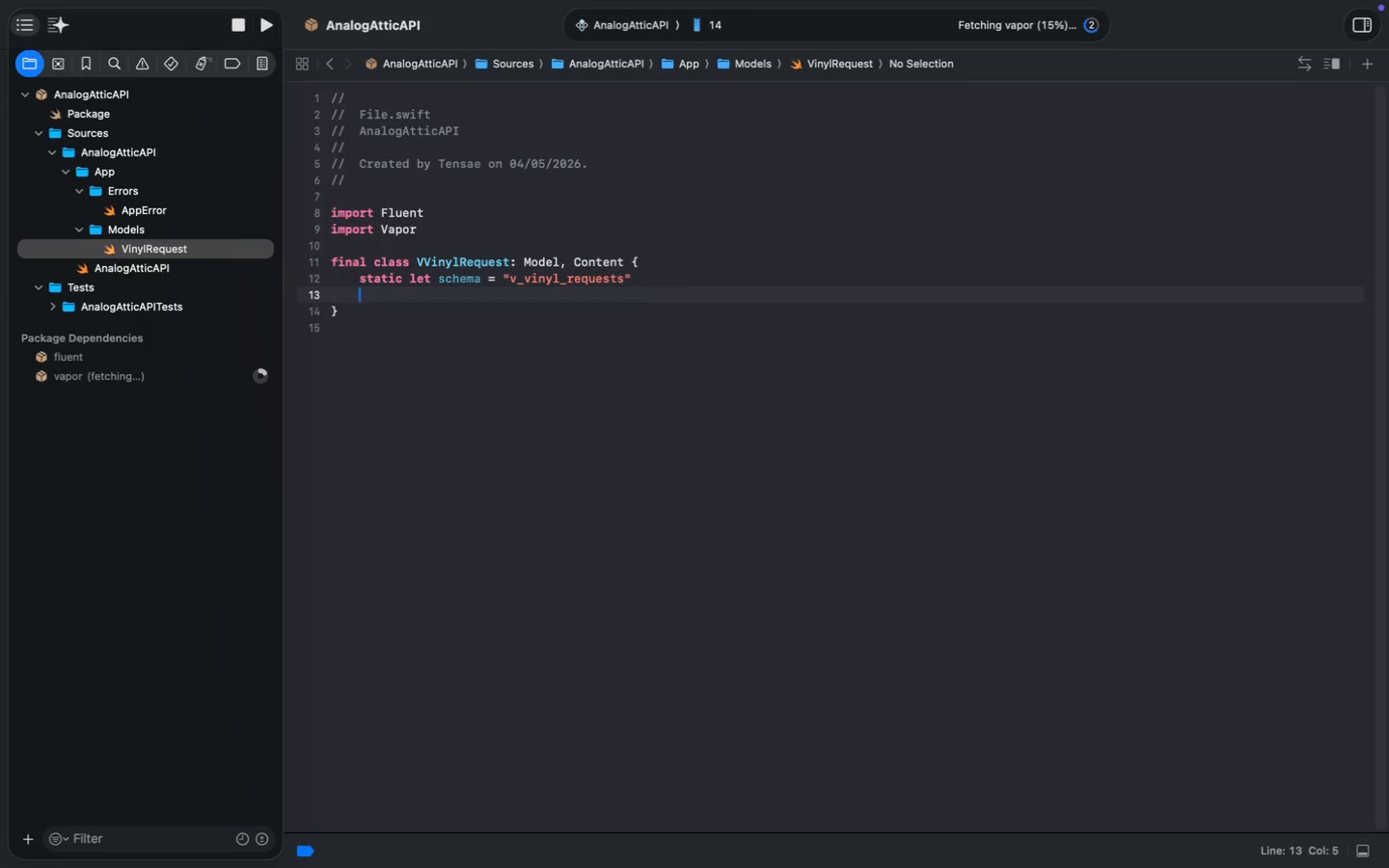 
key(Enter)
 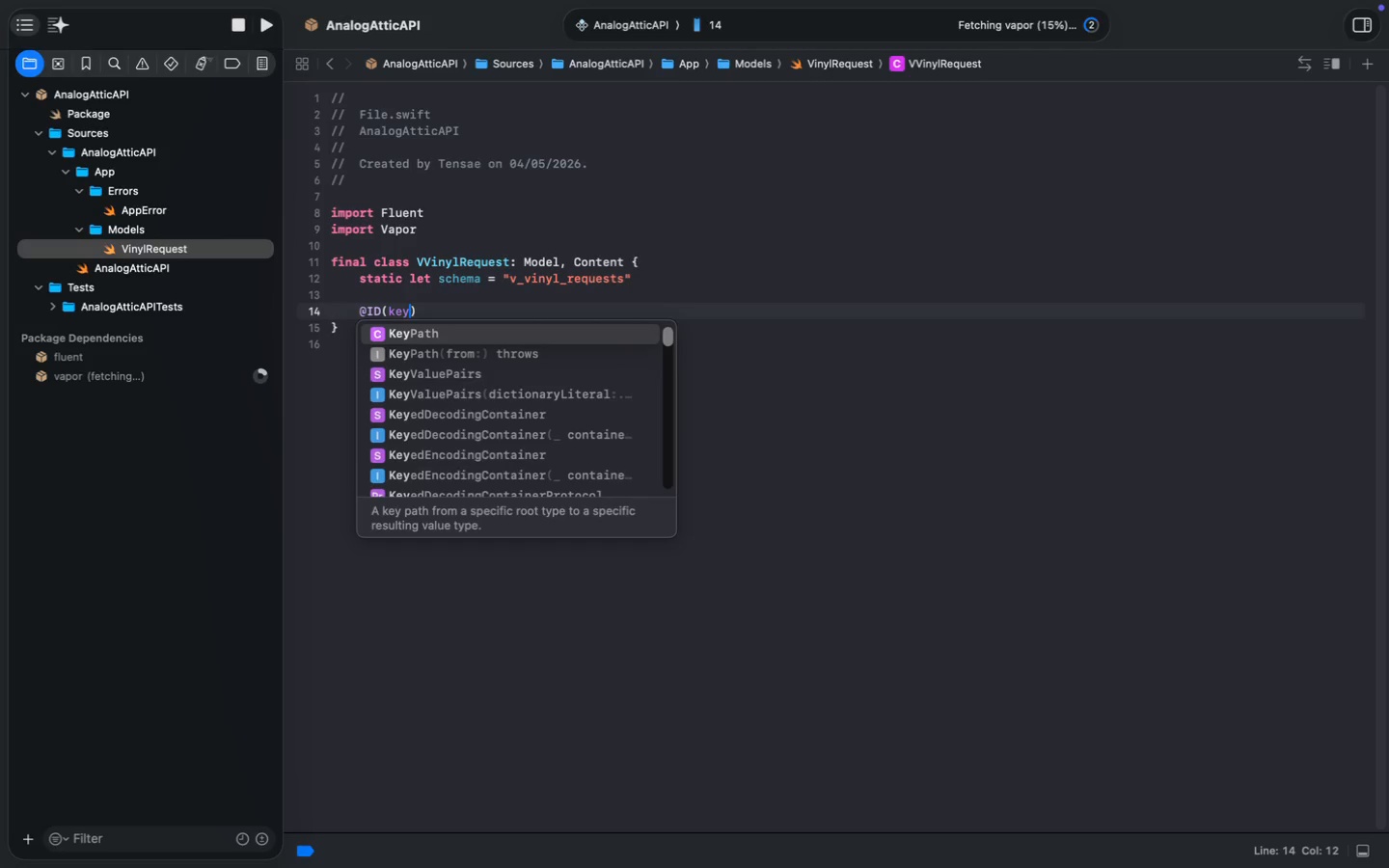 
type(@ID(key: .id)
 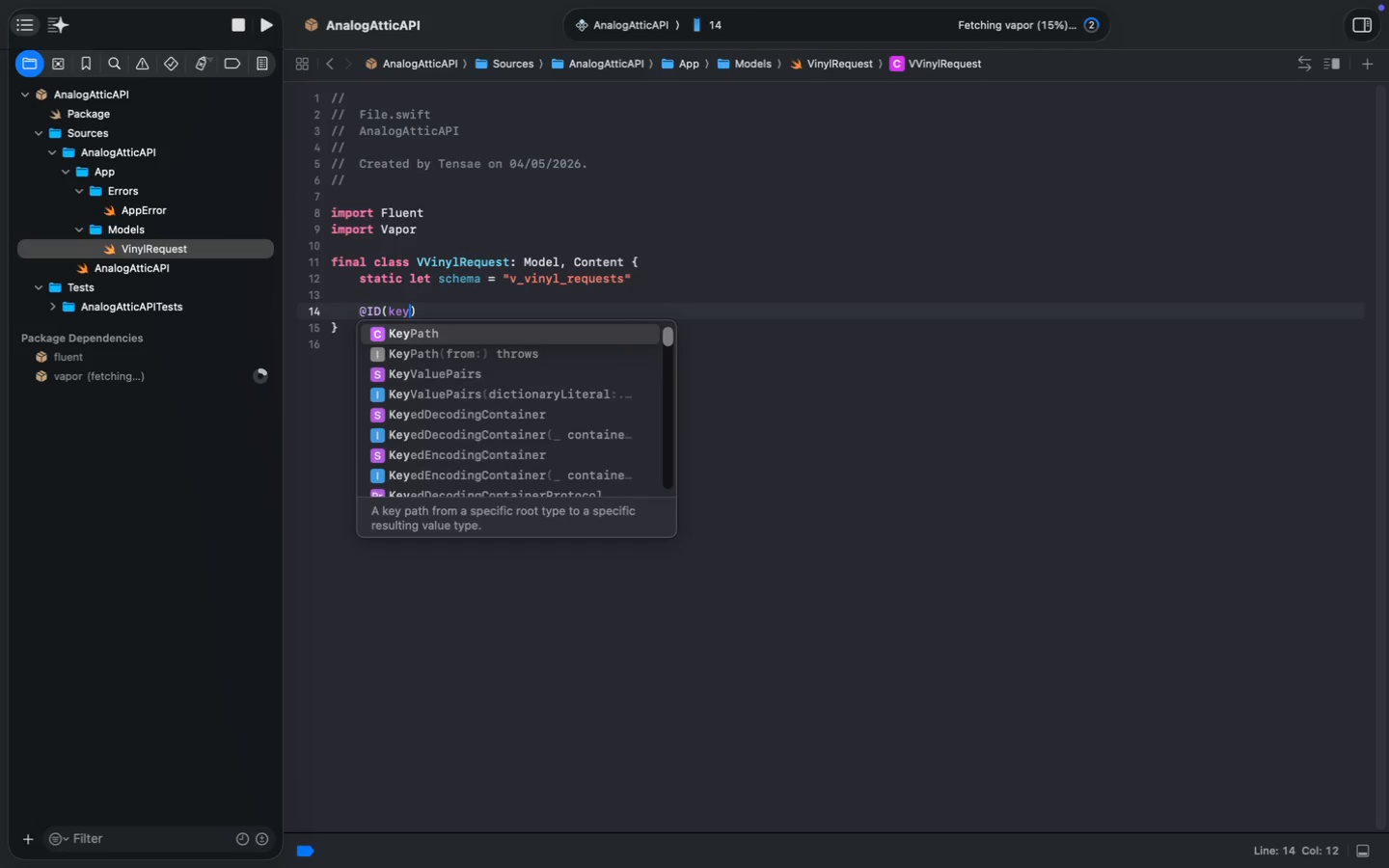 
key(ArrowRight)
 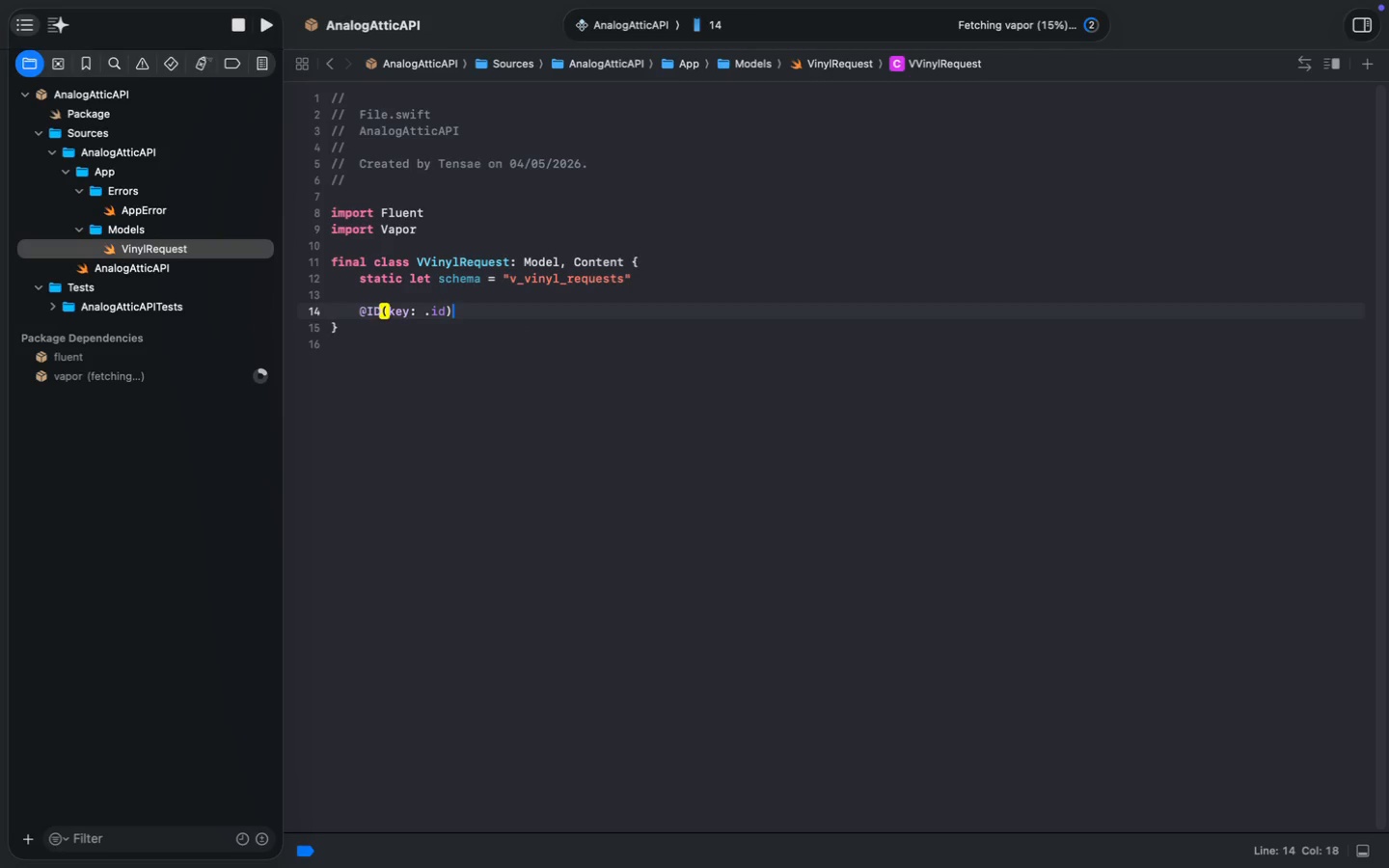 
type( var id:)
key(Tab)
 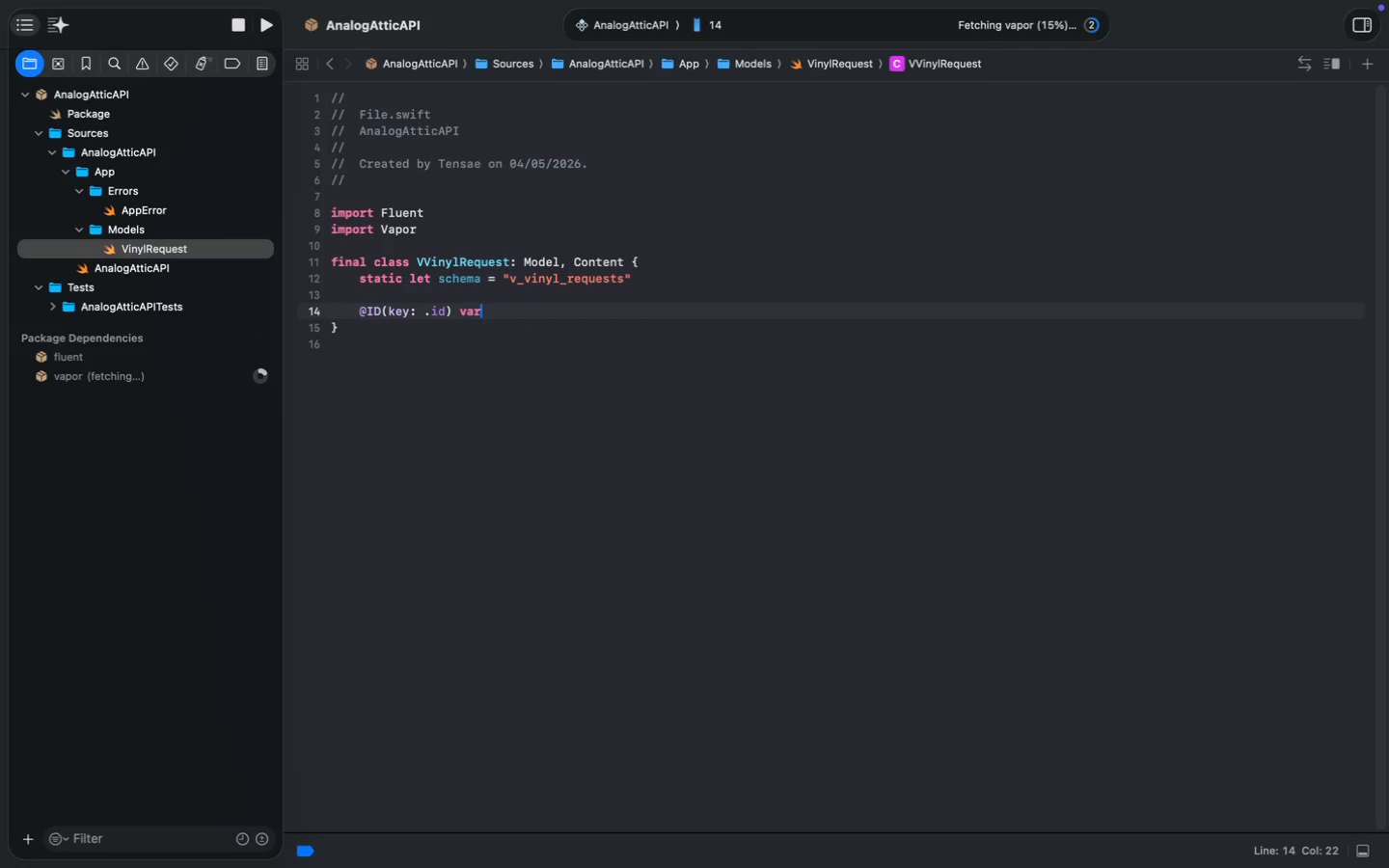 
key(Enter)
 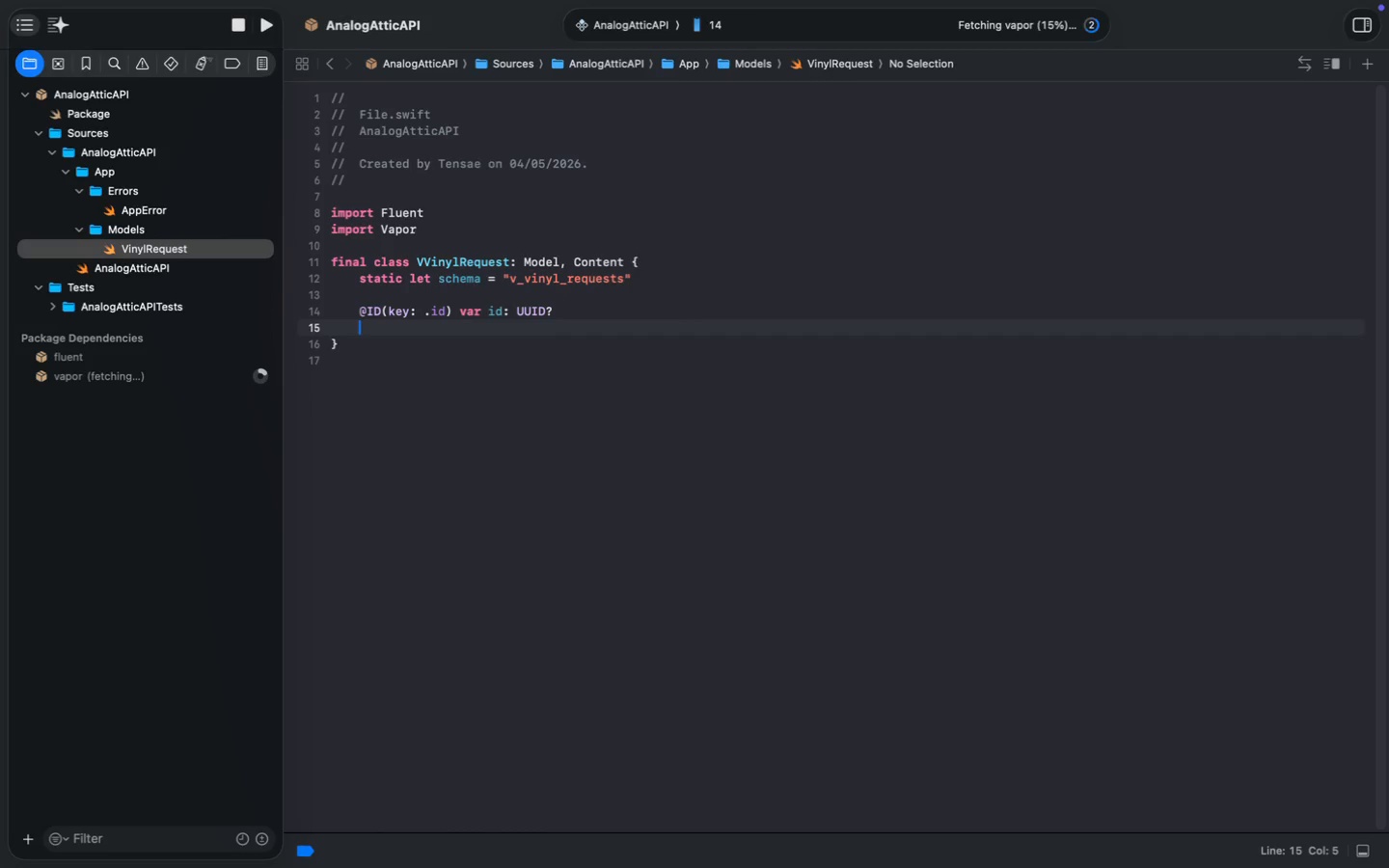 
type(@Field(key: .)
key(Backspace)
type("artist_name)
 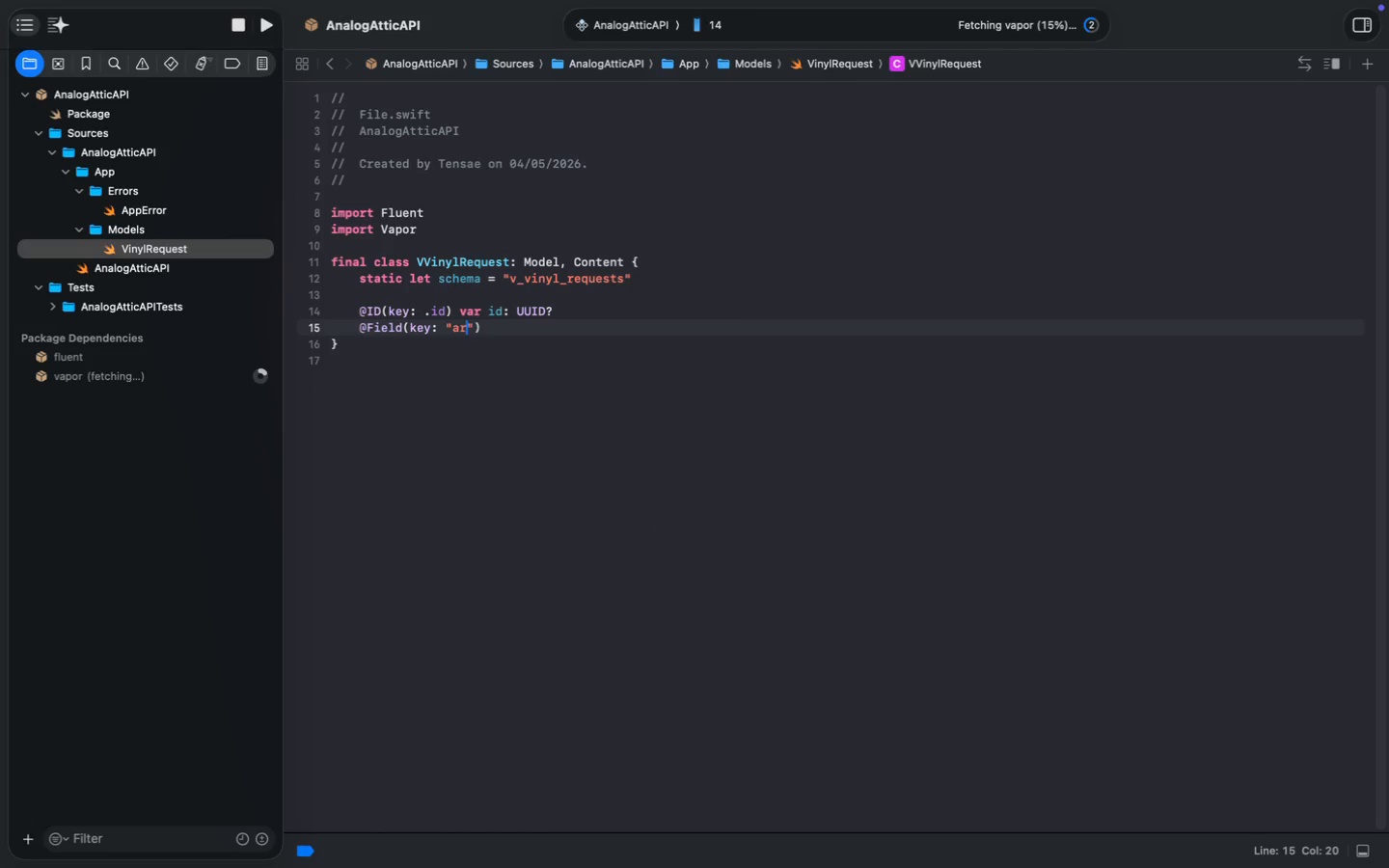 
 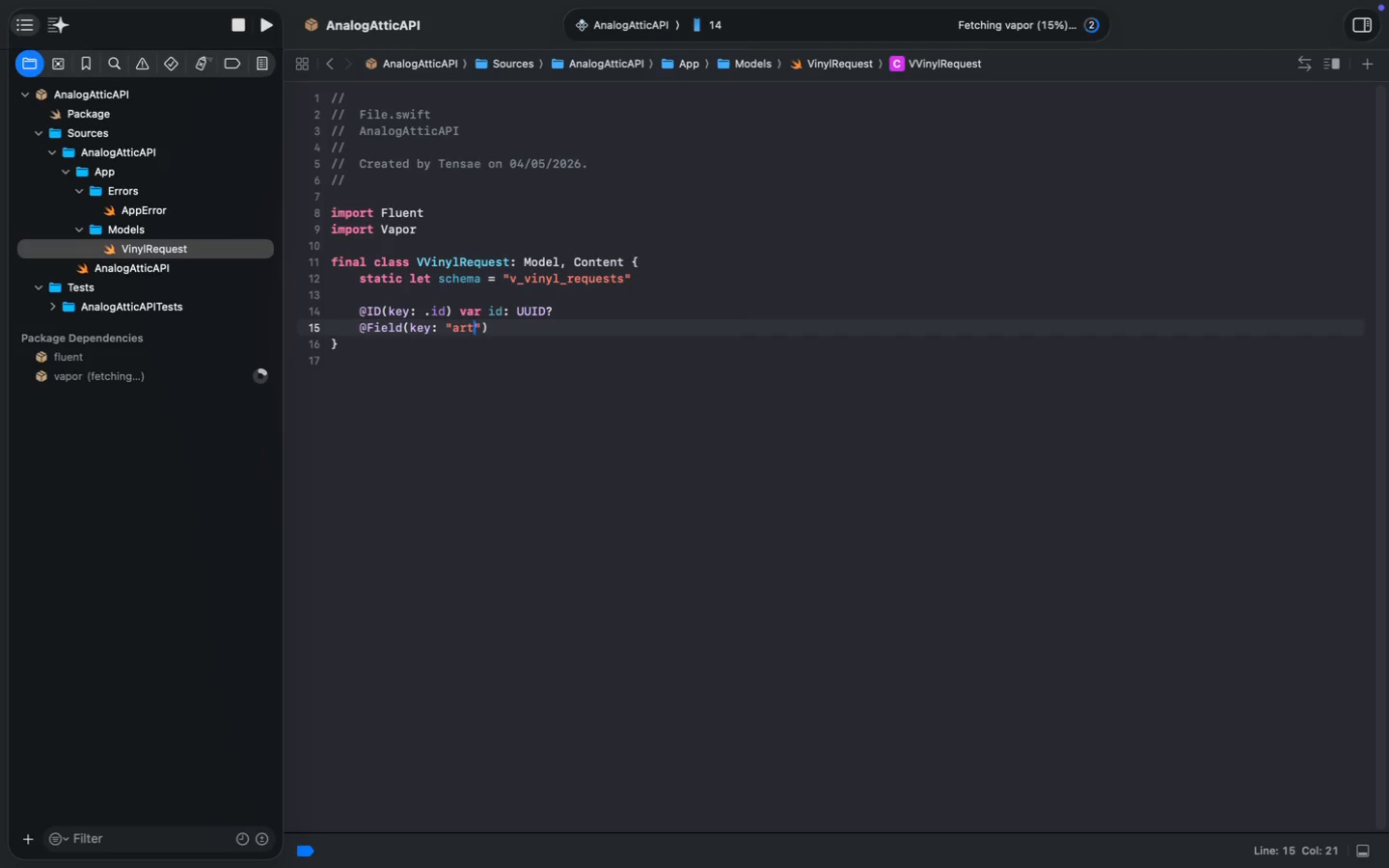 
key(ArrowRight)
 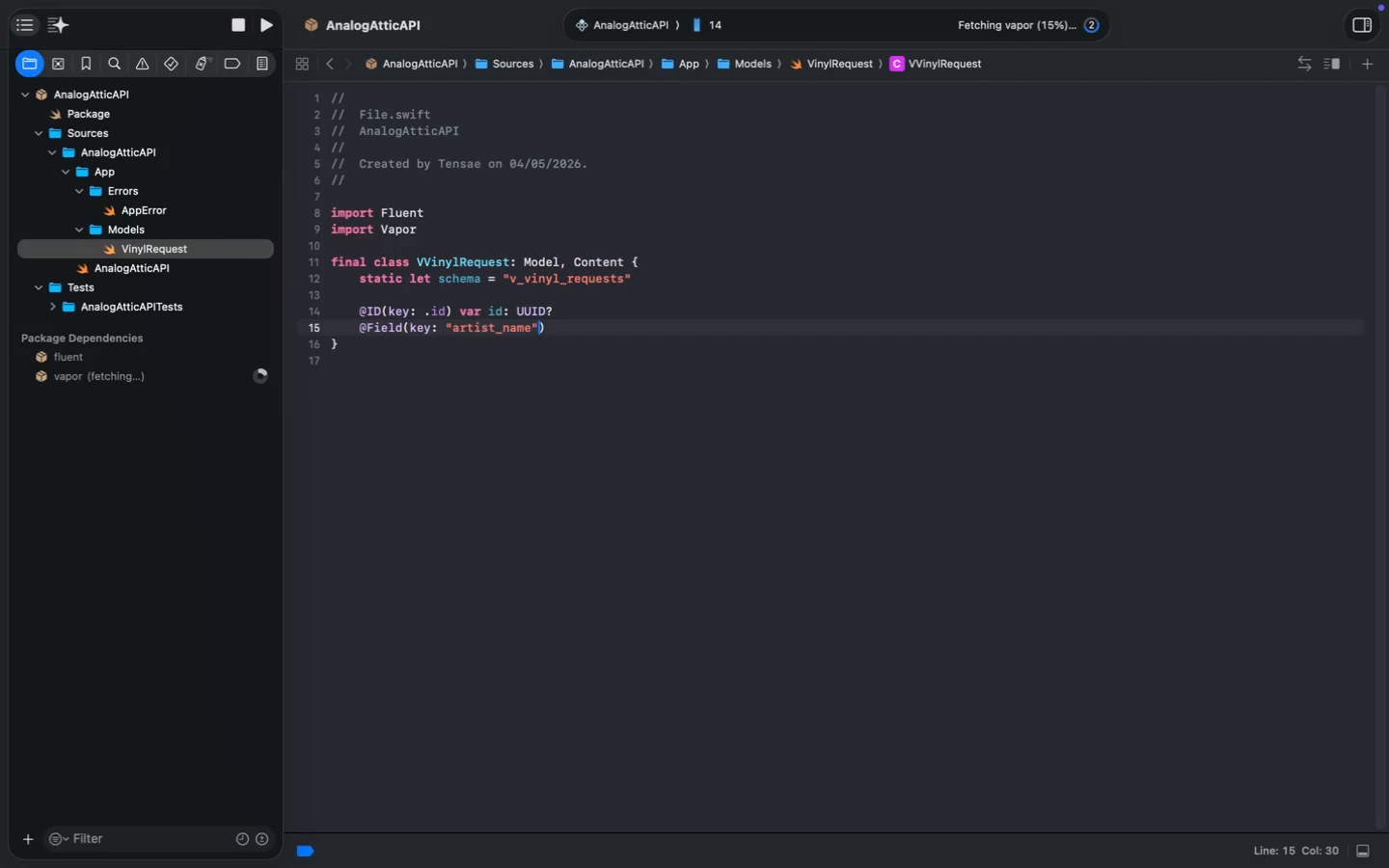 
key(ArrowRight)
 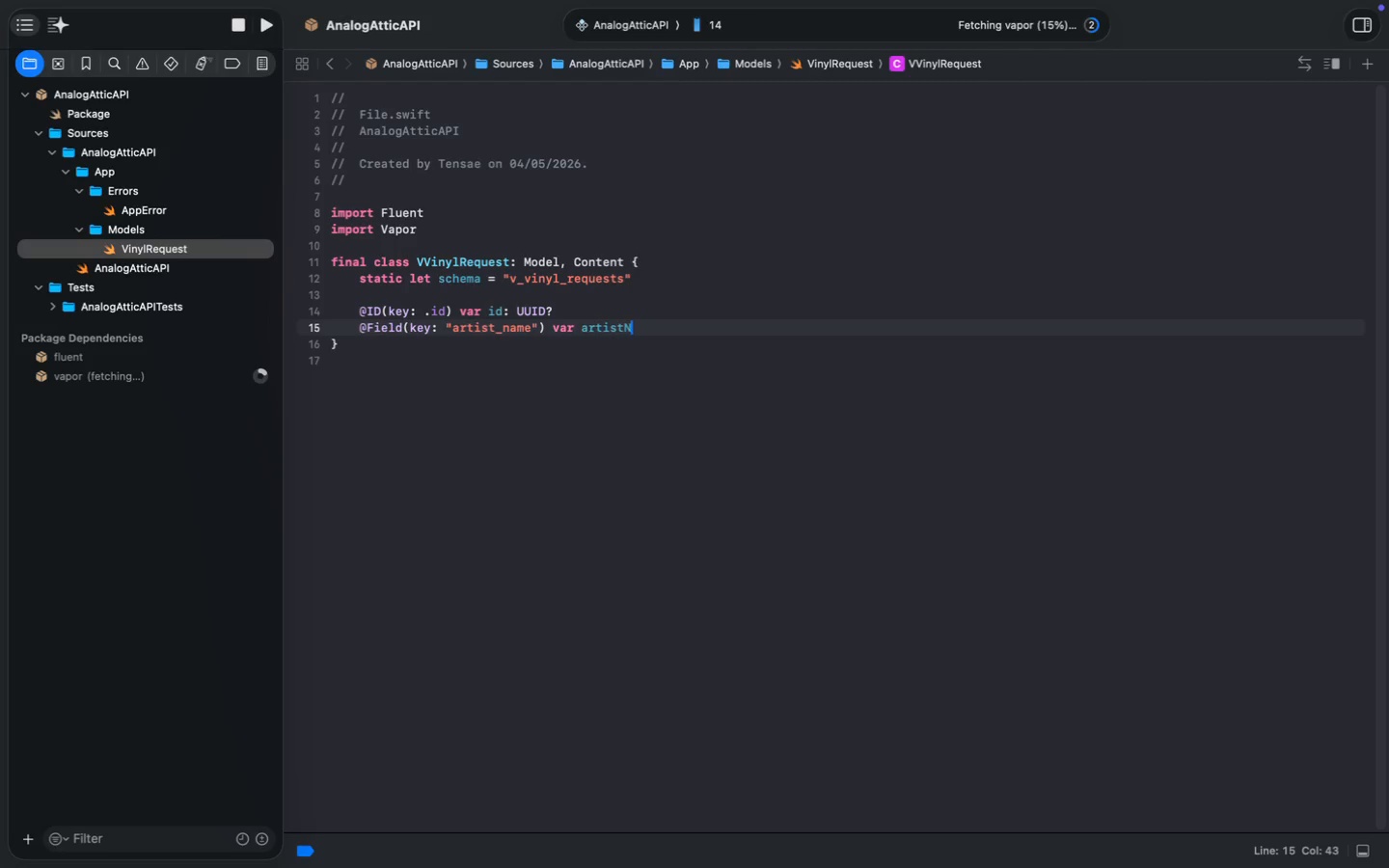 
type( var artistName: String)
key(Escape)
 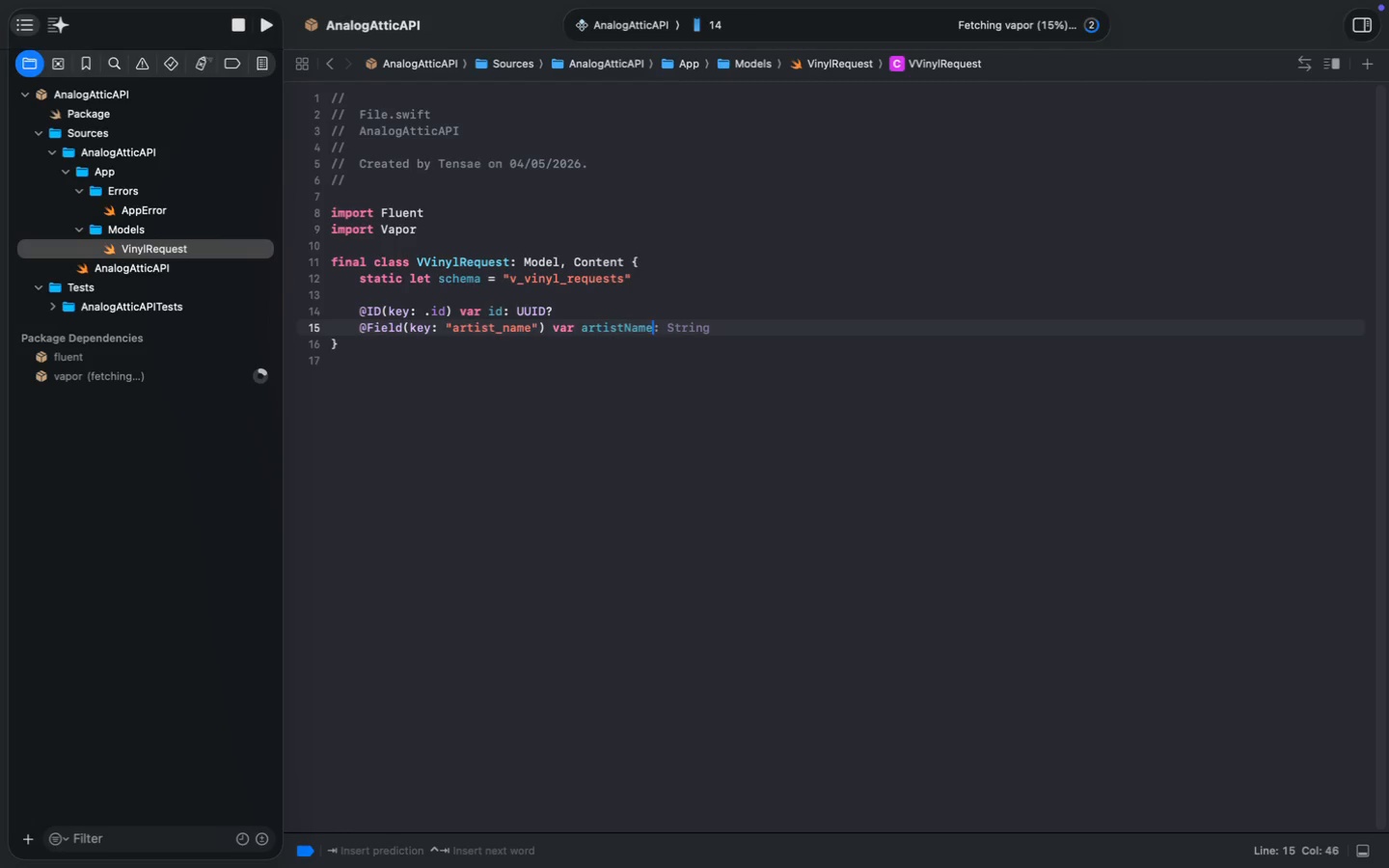 
key(Enter)
 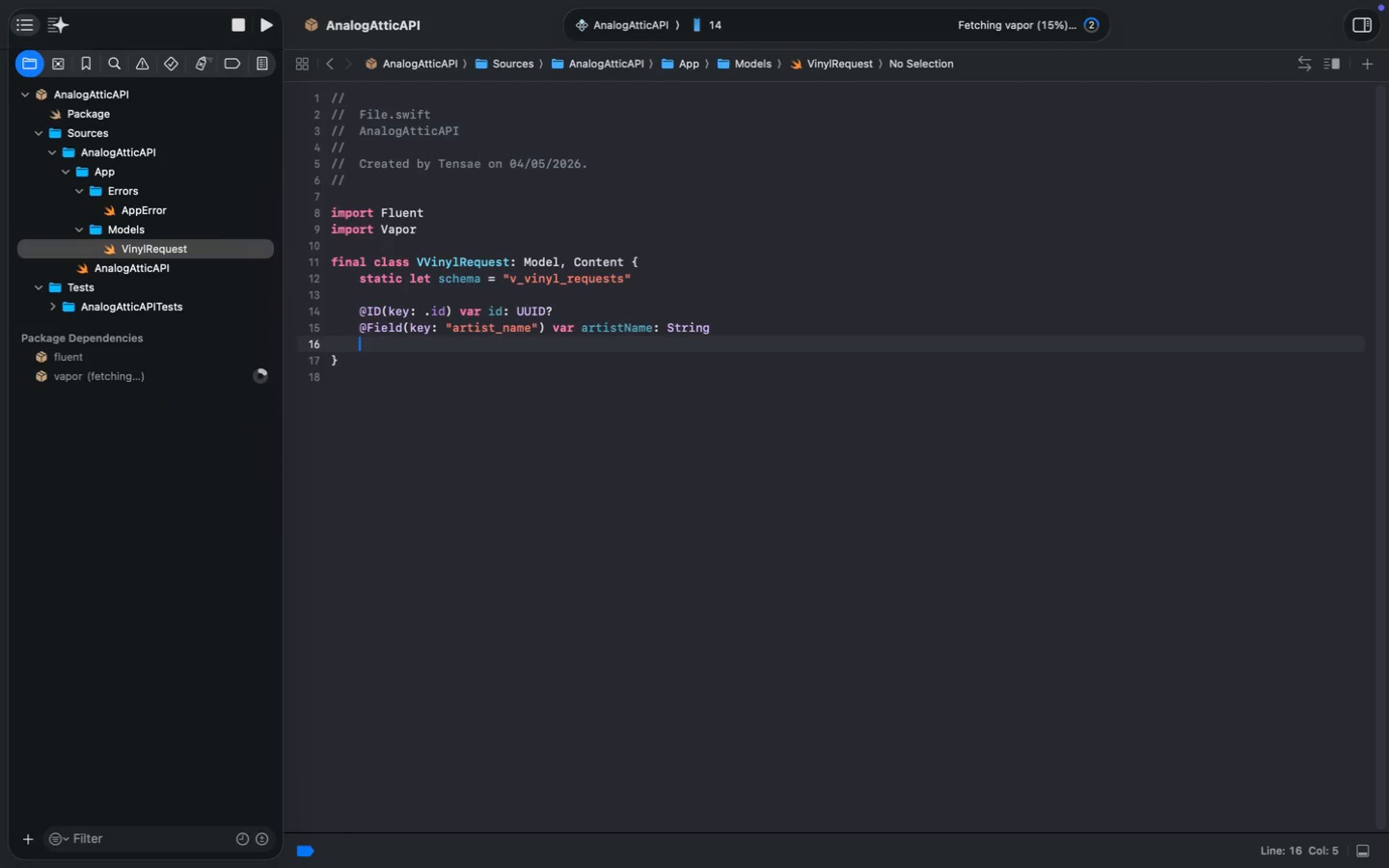 
type(@Field())
 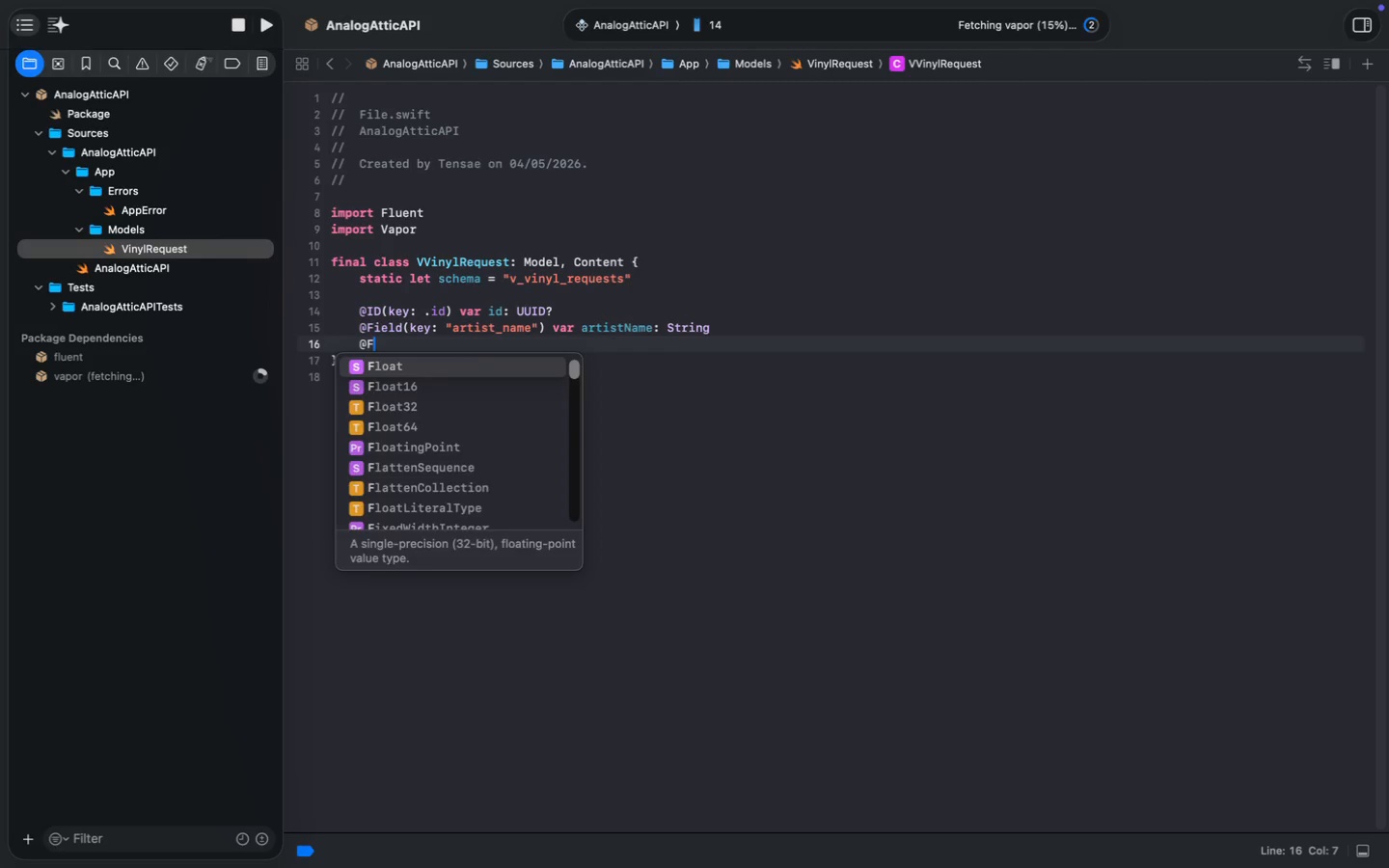 
key(ArrowLeft)
 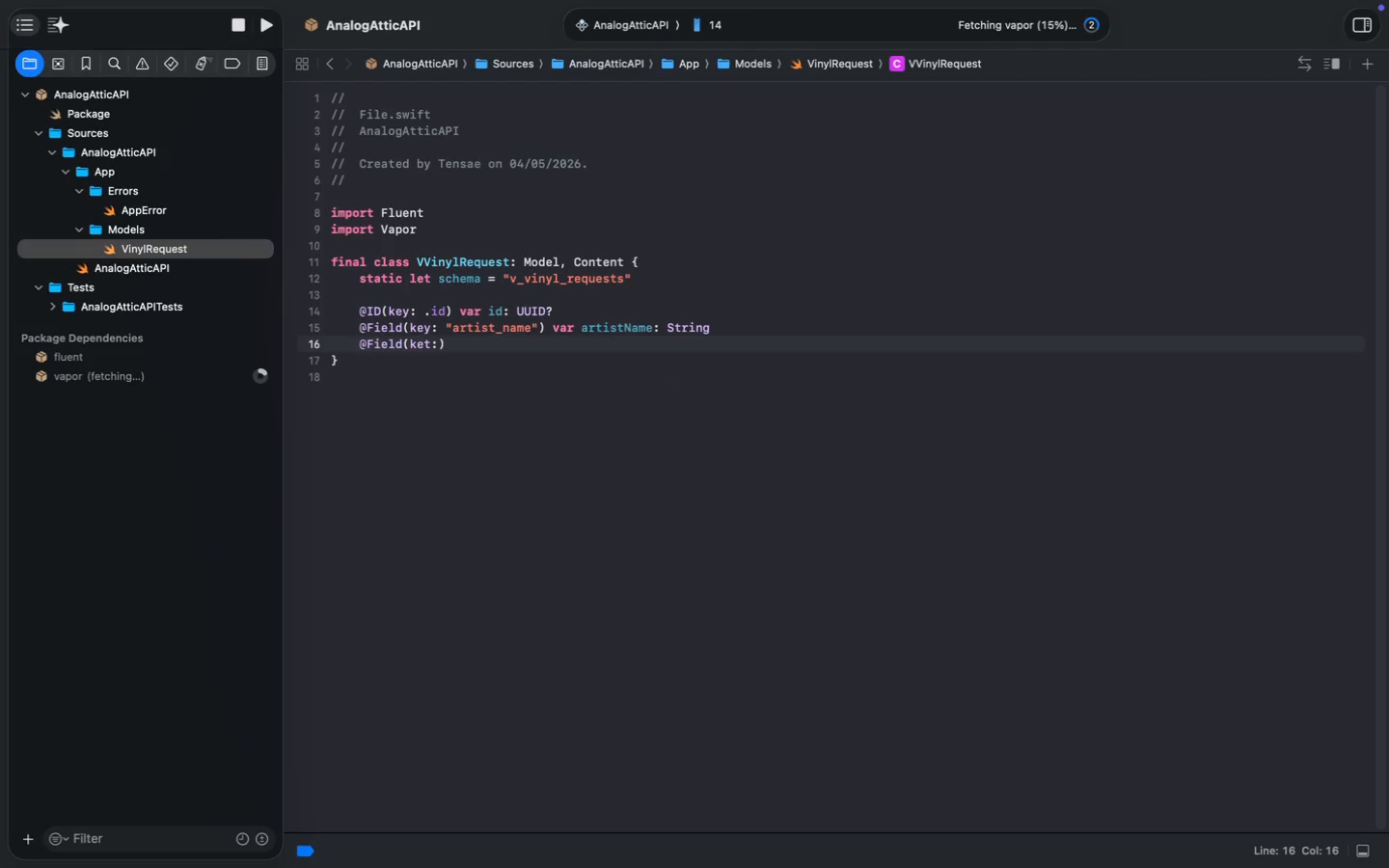 
type(ket: "A)
key(Backspace)
type(album_title)
 